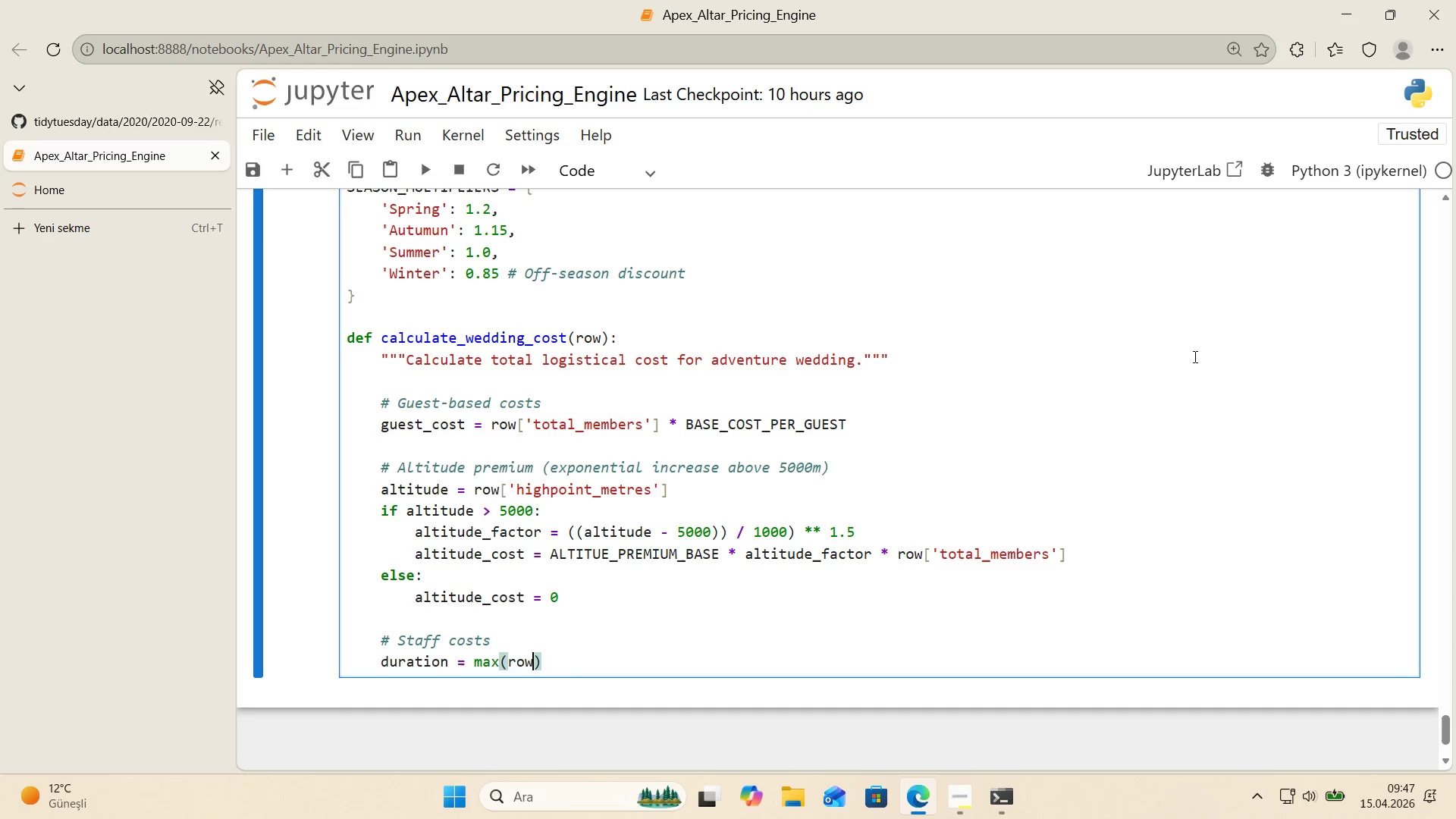 
key(Alt+Control+8)
 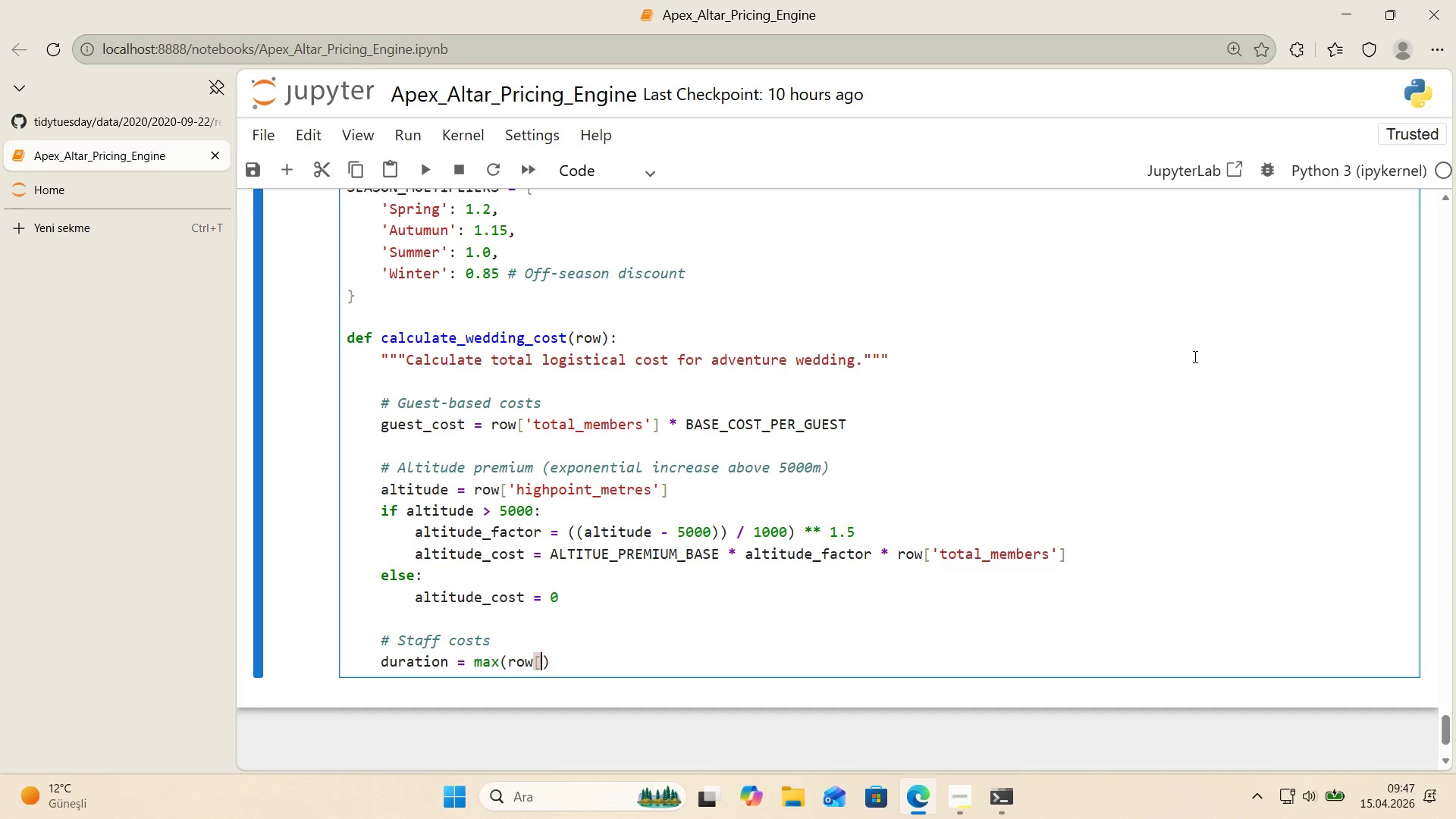 
key(Alt+Control+9)
 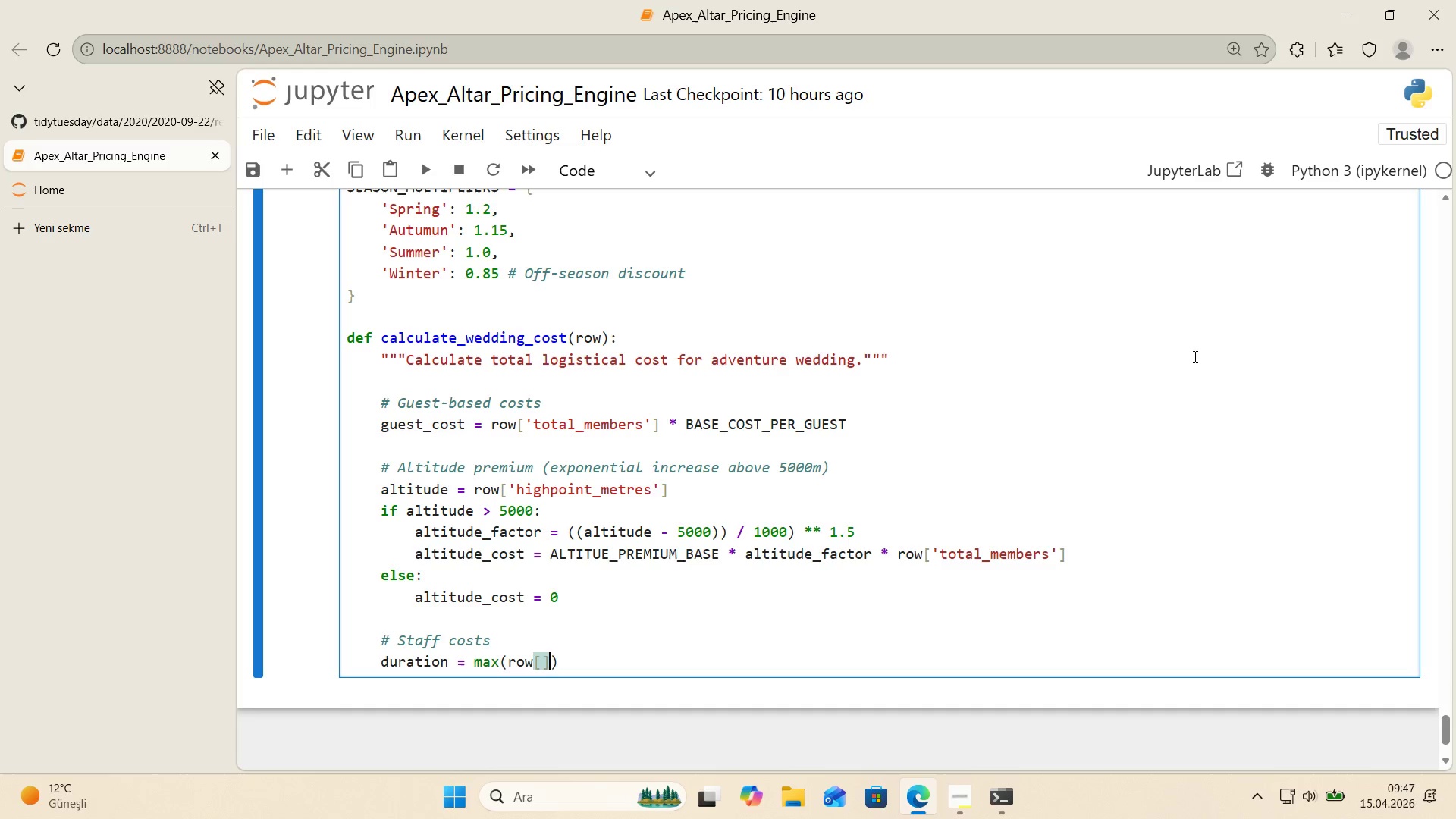 
key(ArrowLeft)
 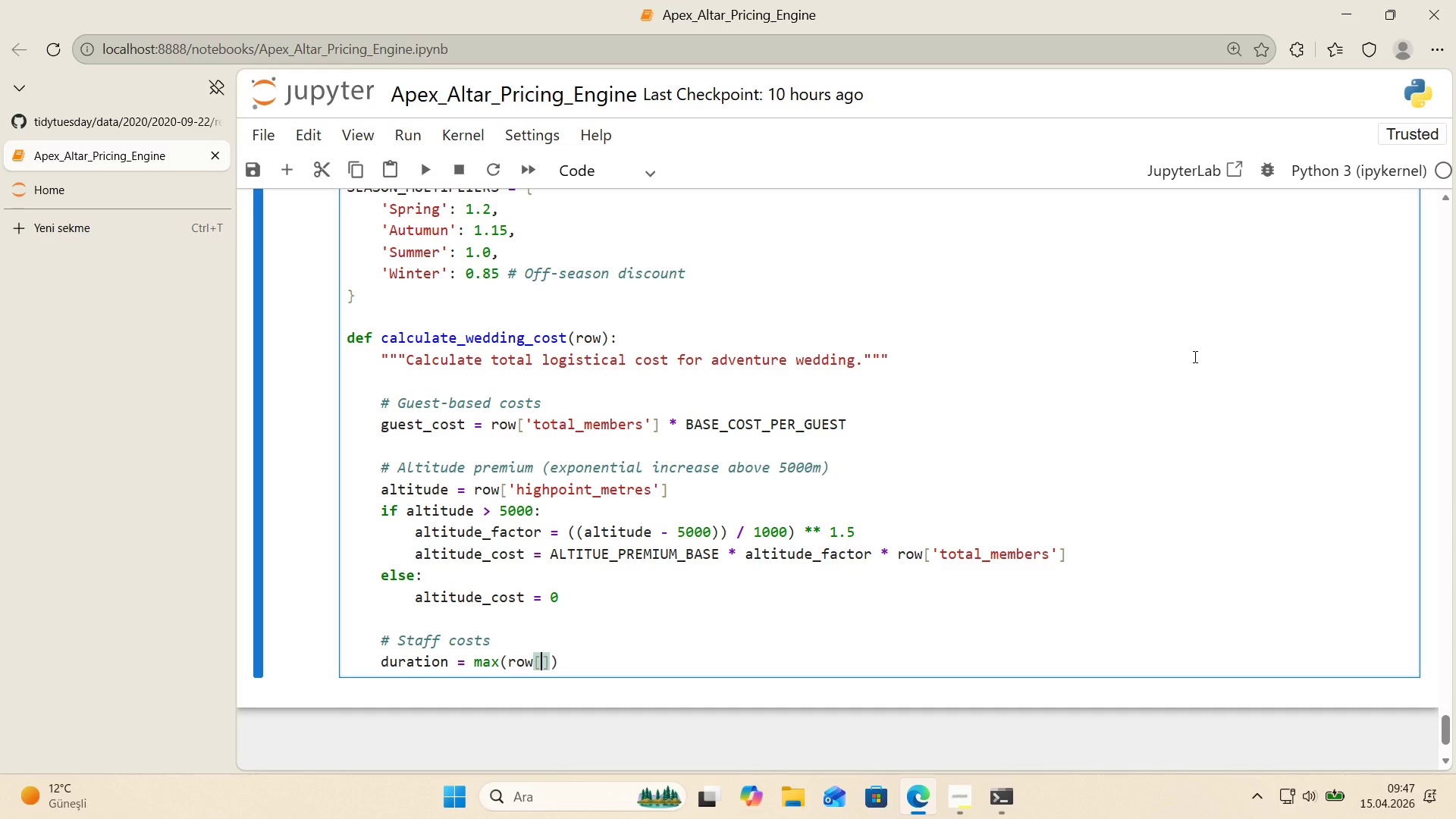 
type(@@)
 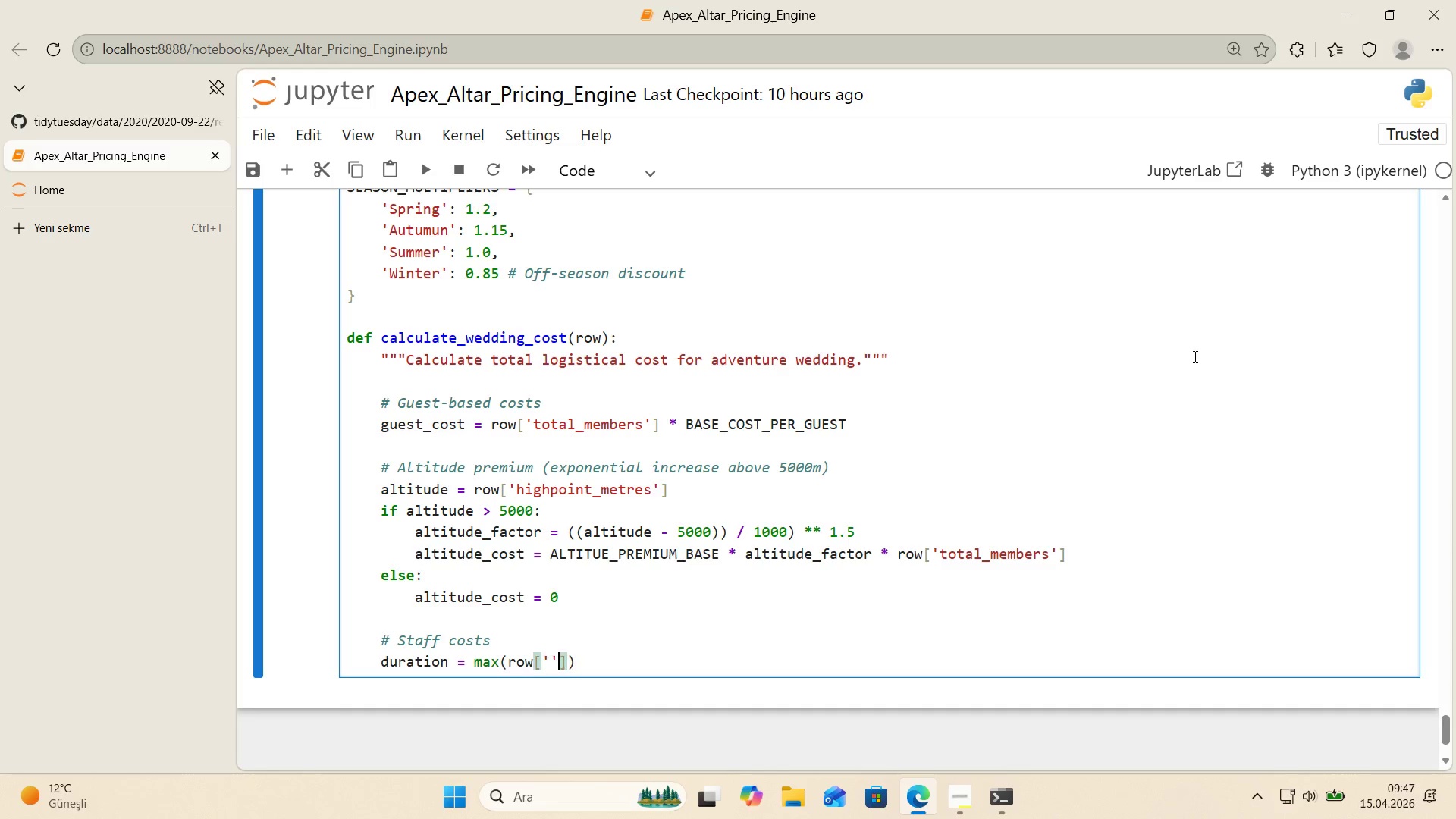 
key(ArrowLeft)
 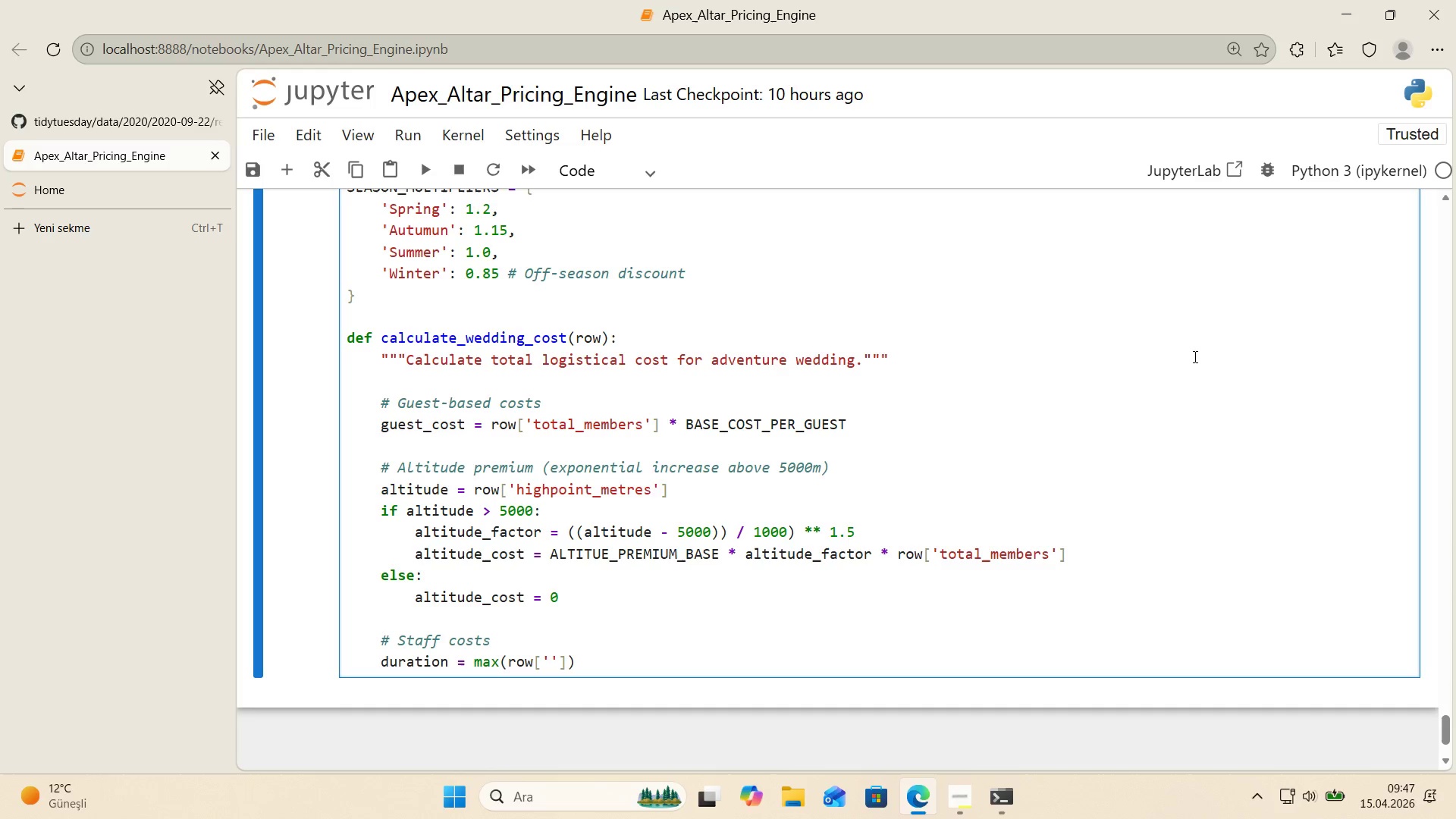 
type(days_to_h'ghpo'nt)
 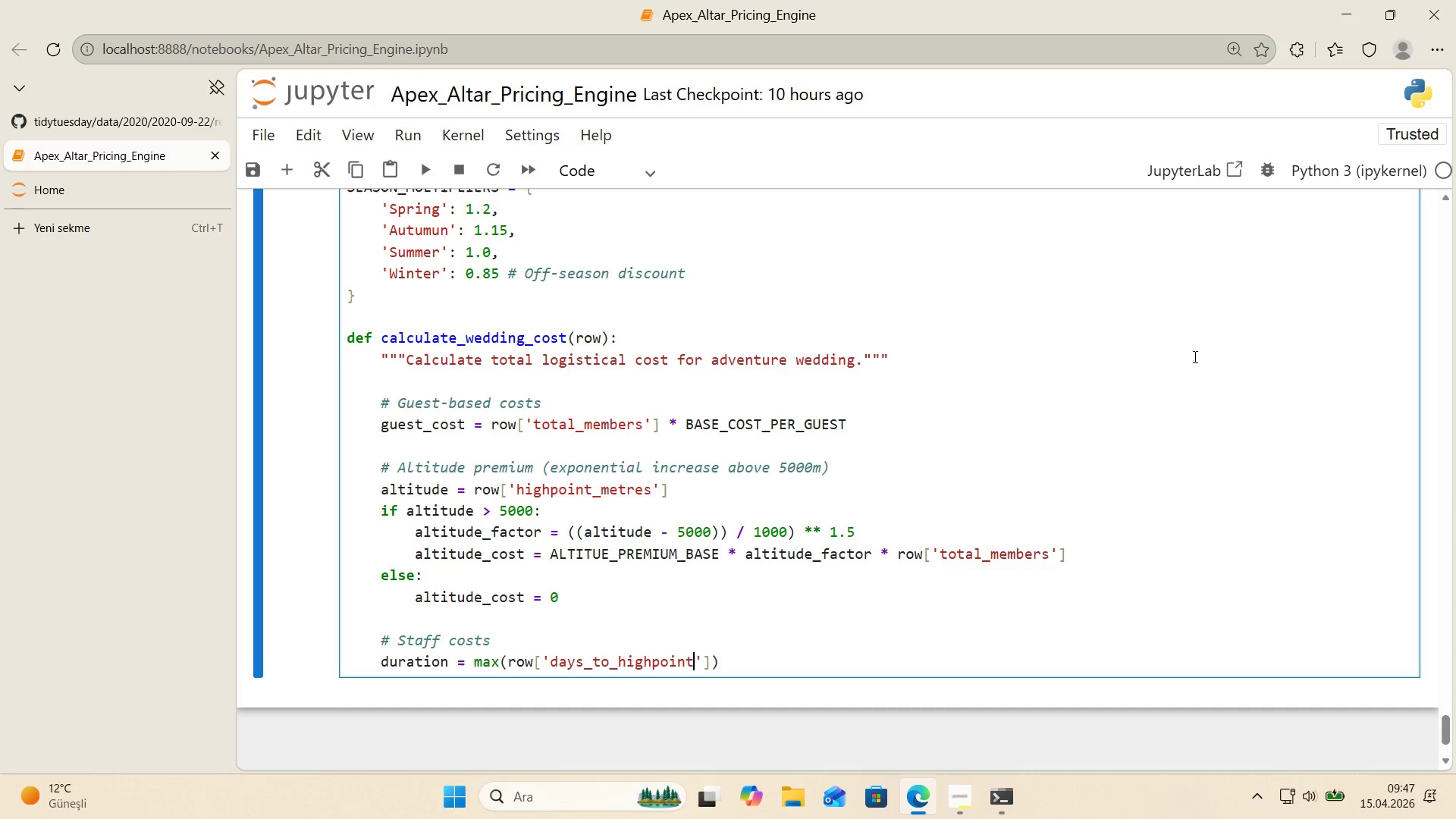 
key(ArrowRight)
 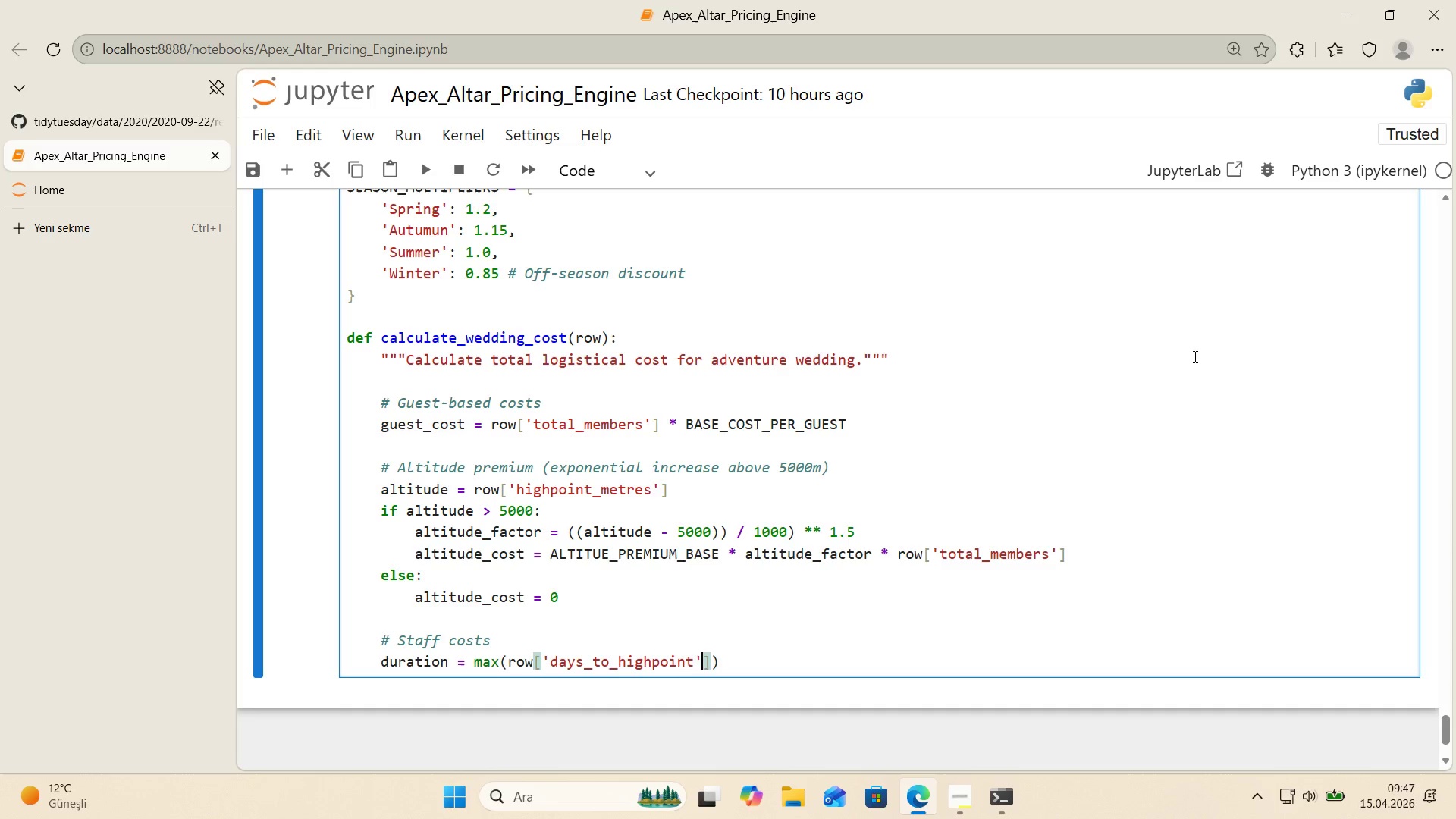 
key(ArrowRight)
 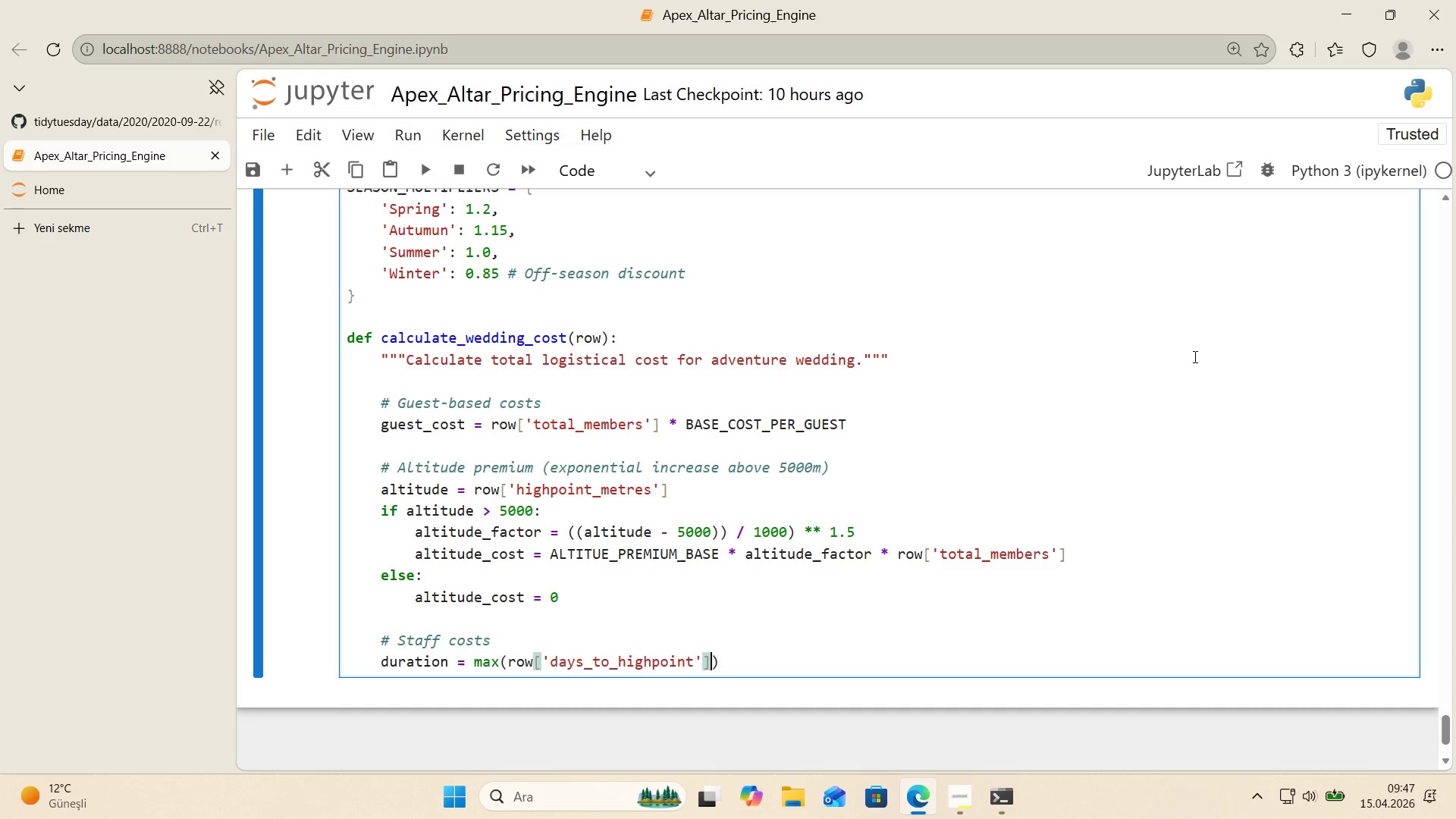 
key(Comma)
 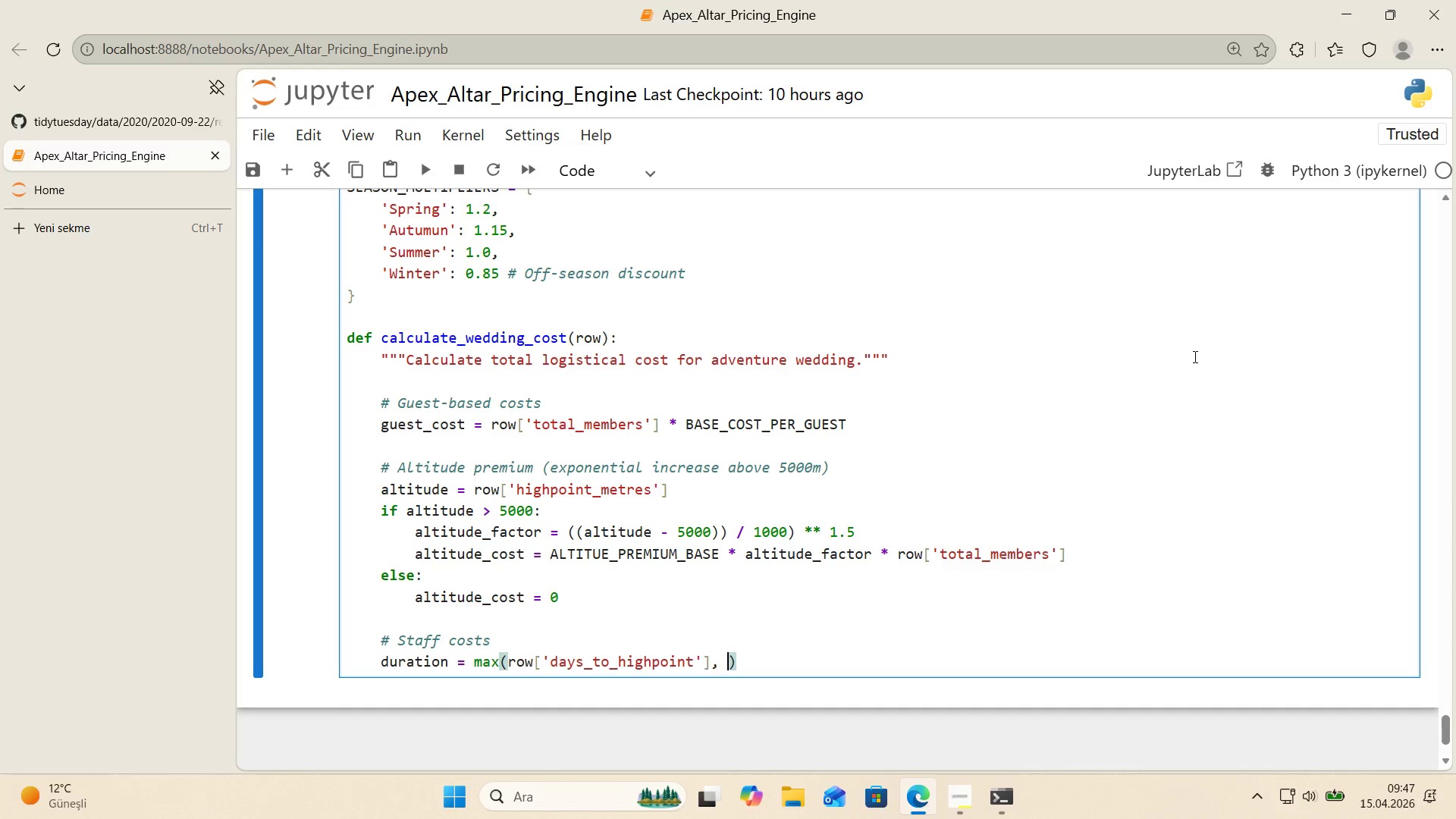 
key(Space)
 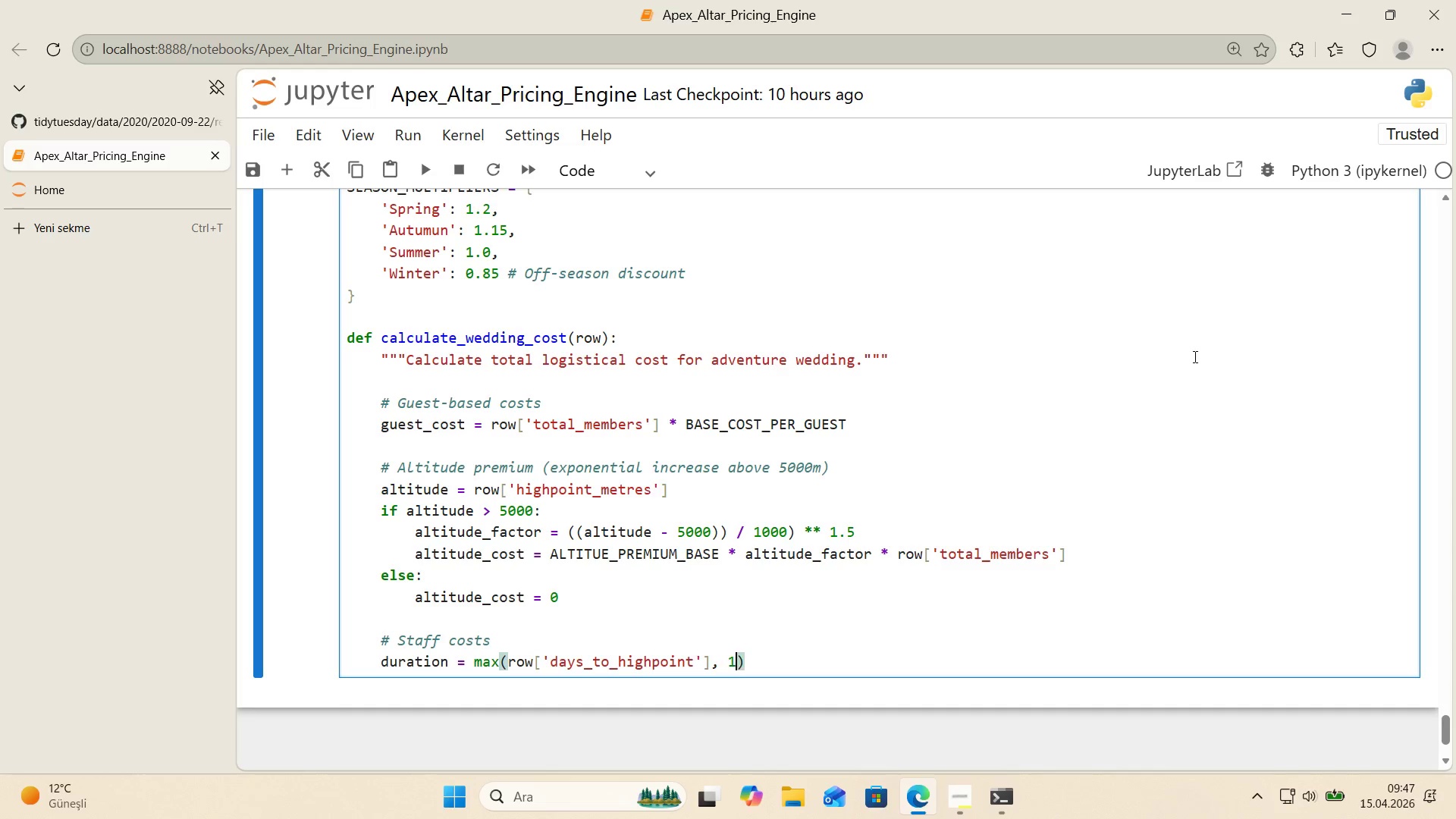 
key(1)
 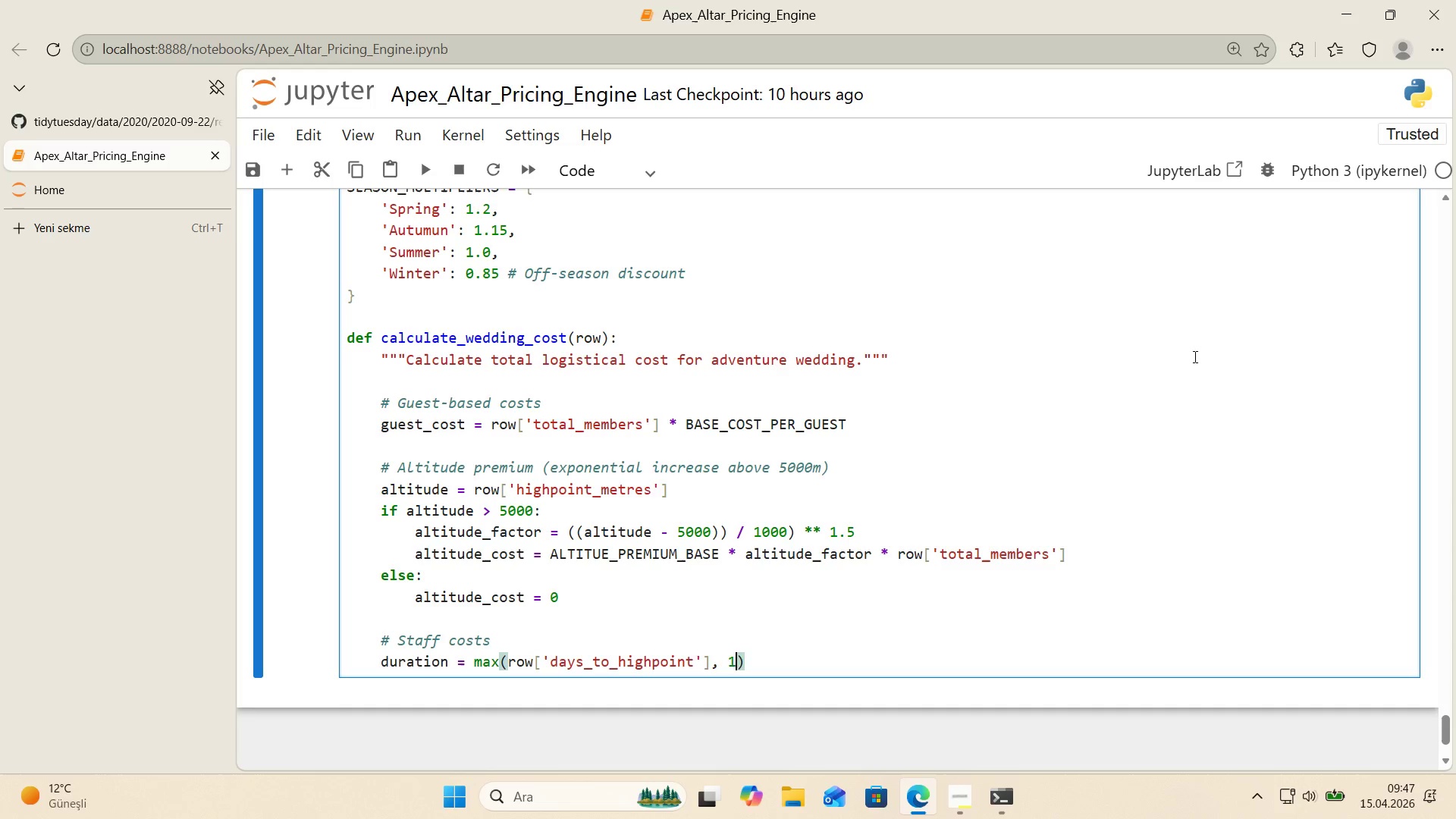 
key(ArrowRight)
 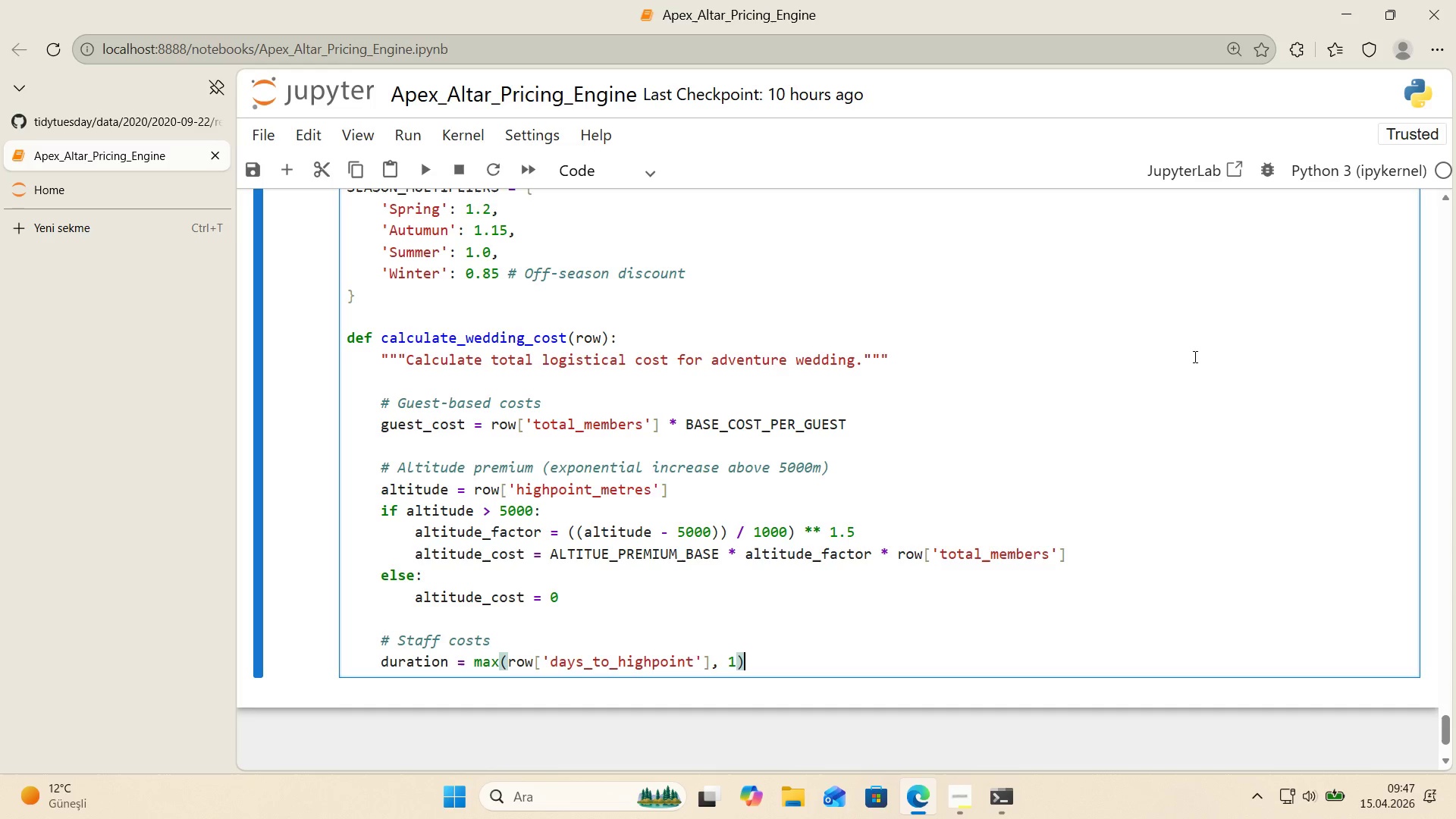 
key(Enter)
 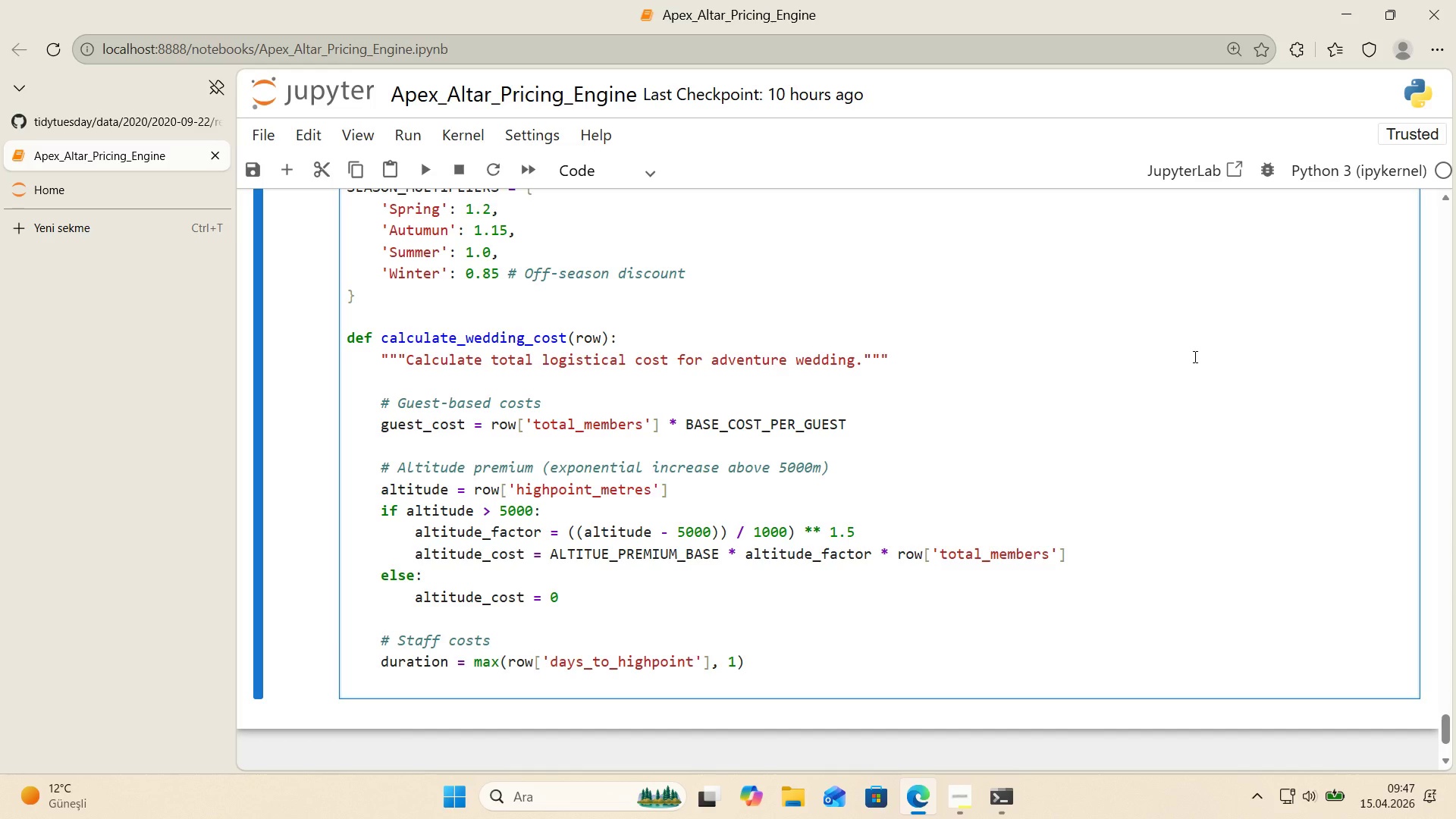 
type(staff_cost ) row)
 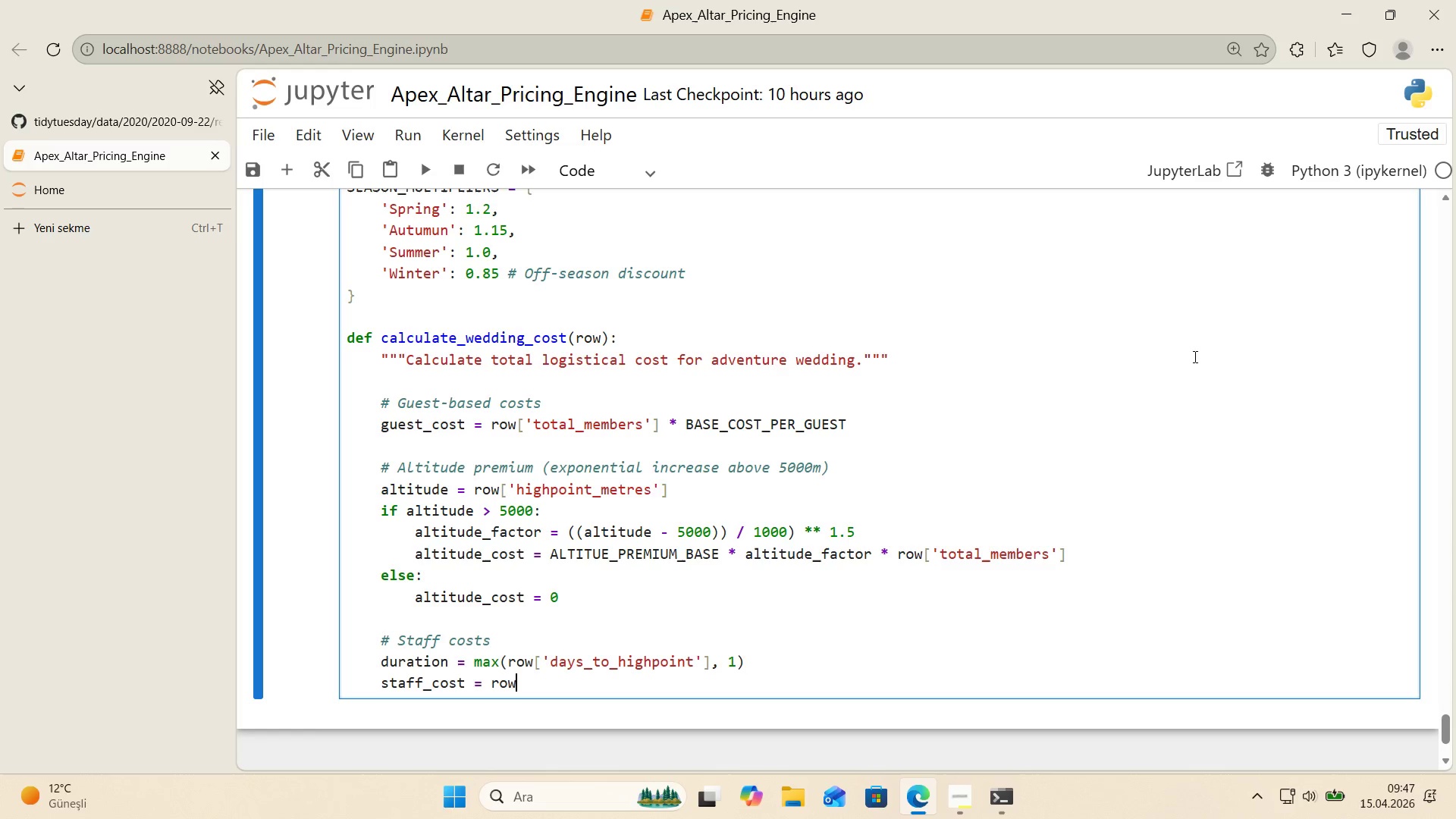 
key(Alt+Control+8)
 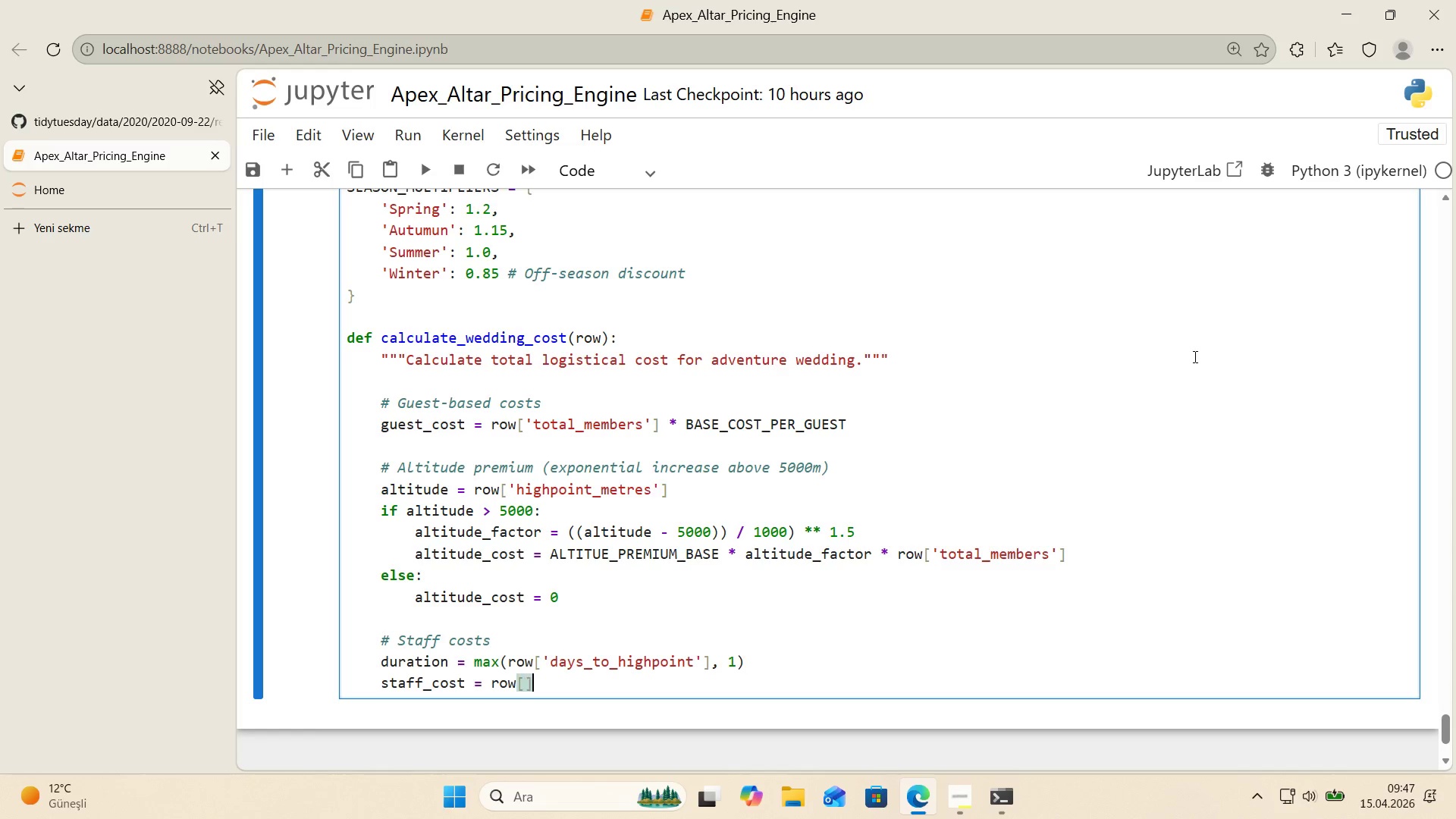 
key(Alt+Control+9)
 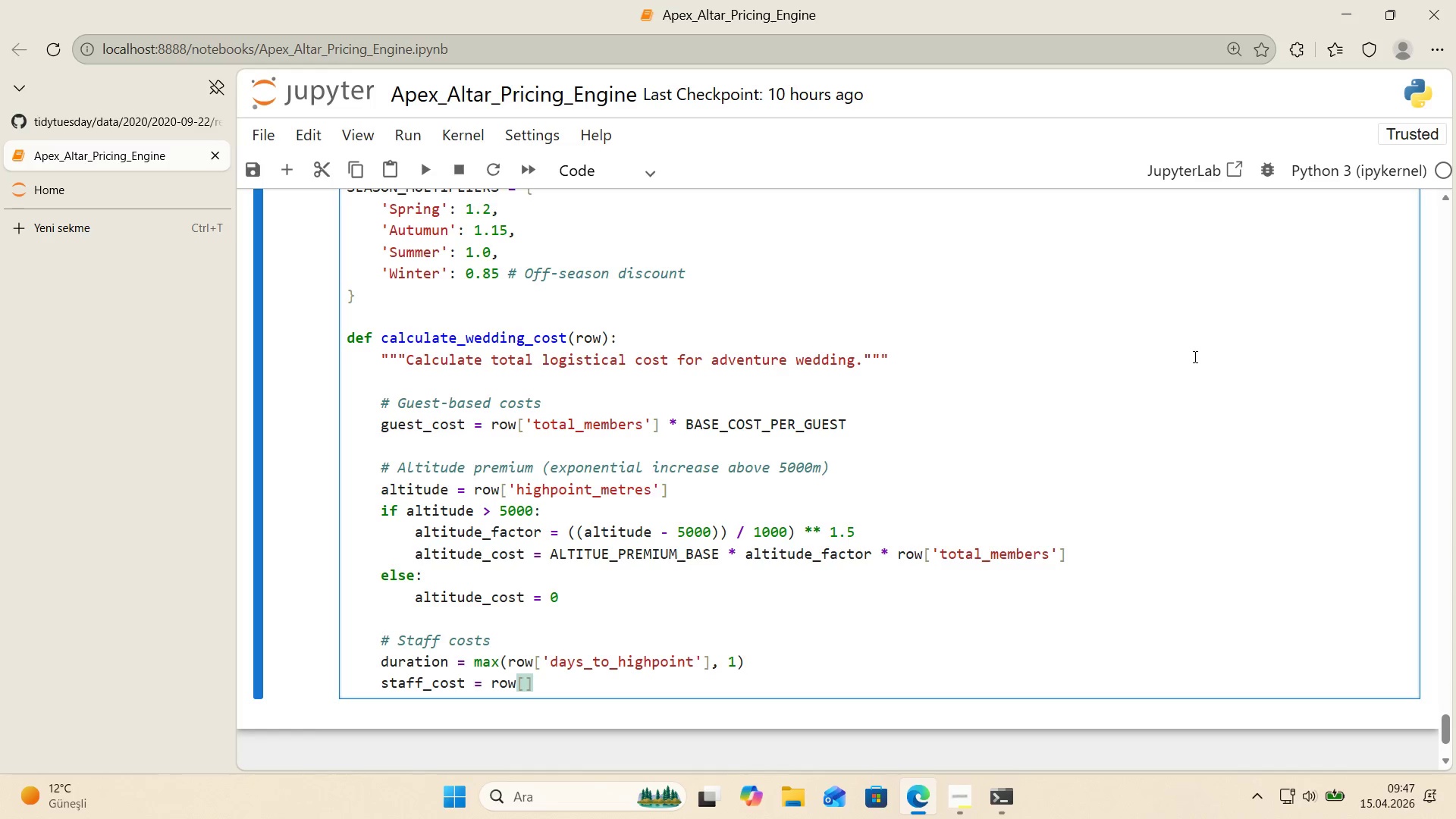 
key(ArrowLeft)
 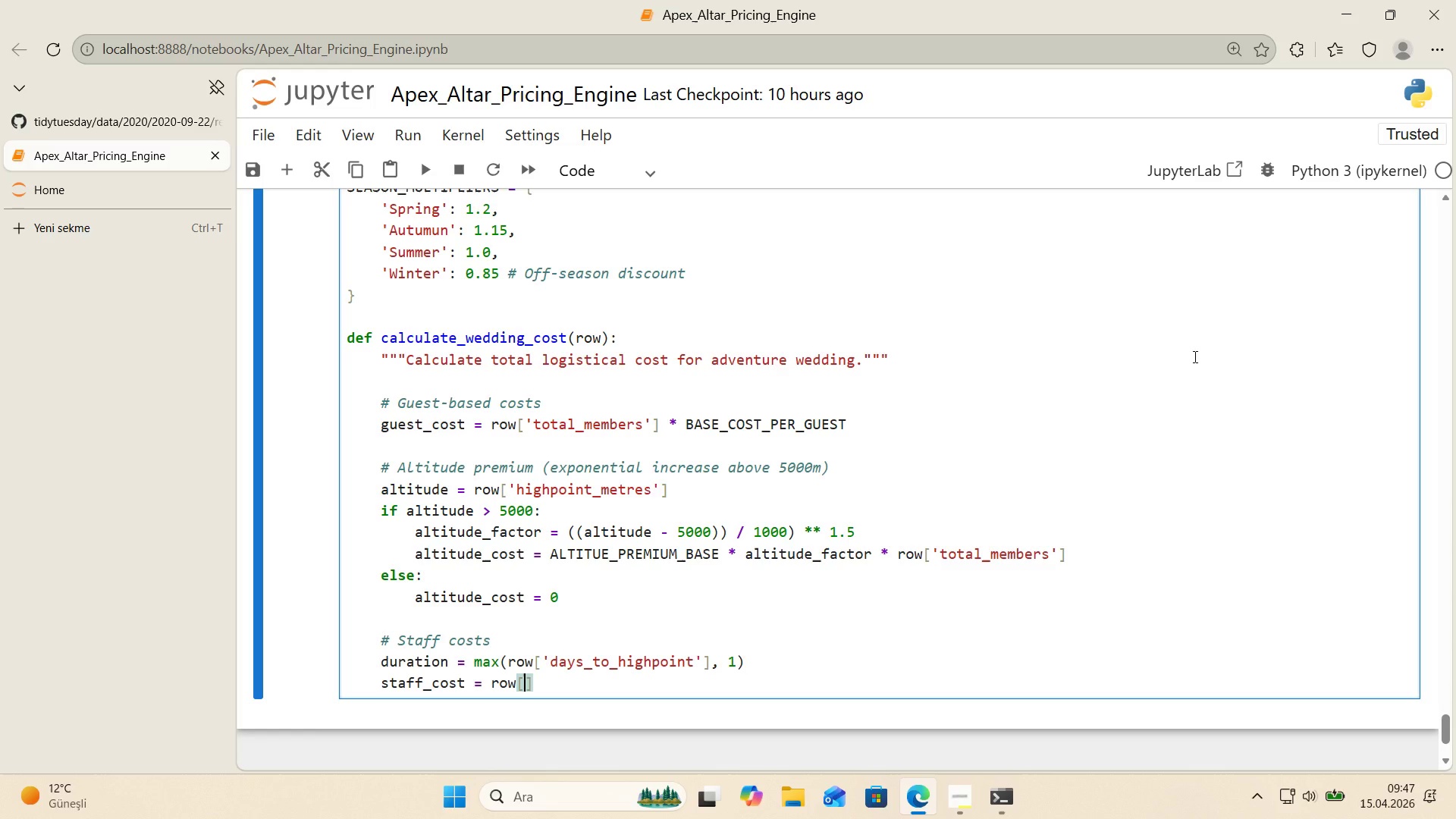 
type(@@)
 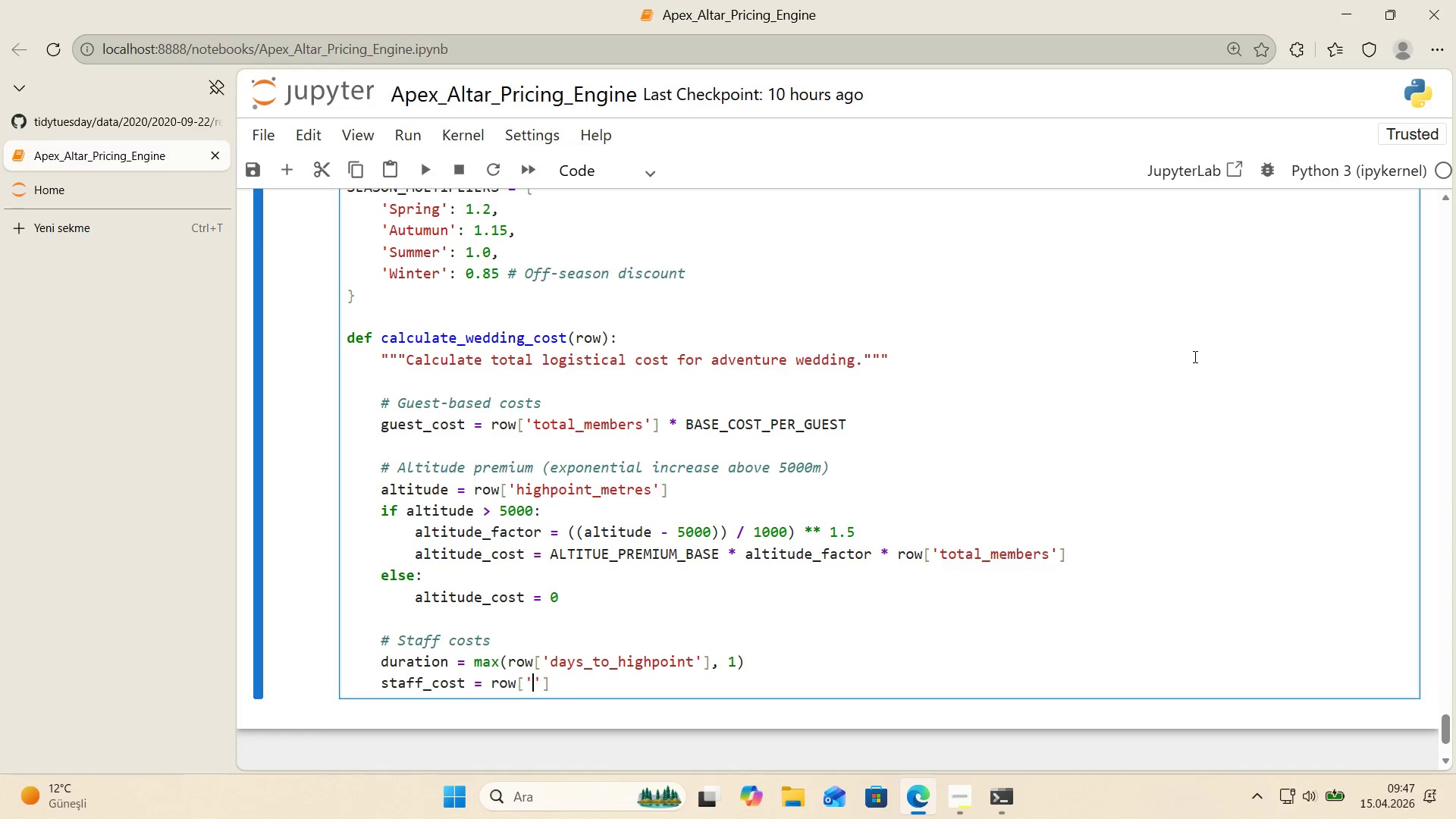 
key(ArrowLeft)
 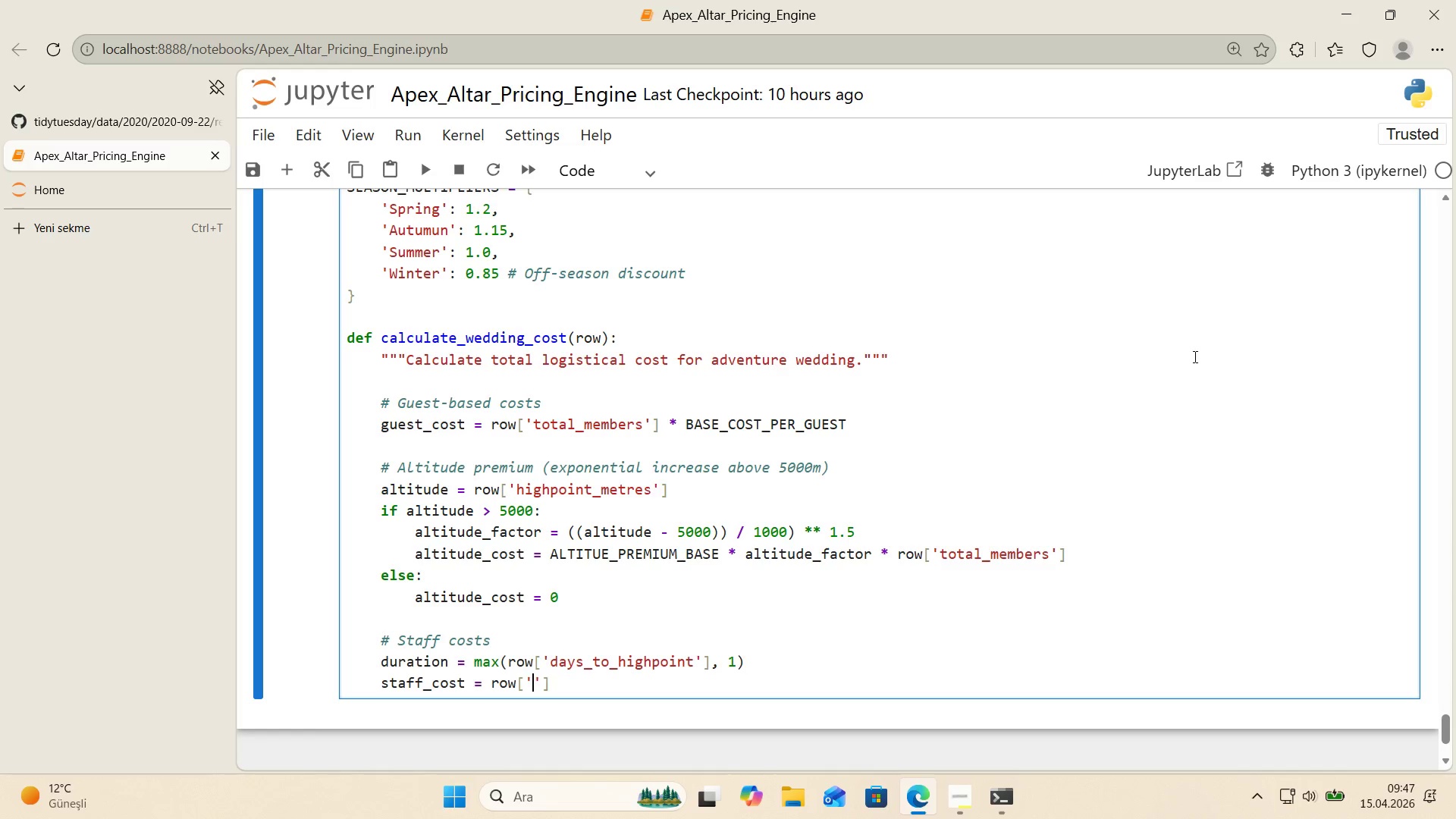 
type(h'red_staff)
 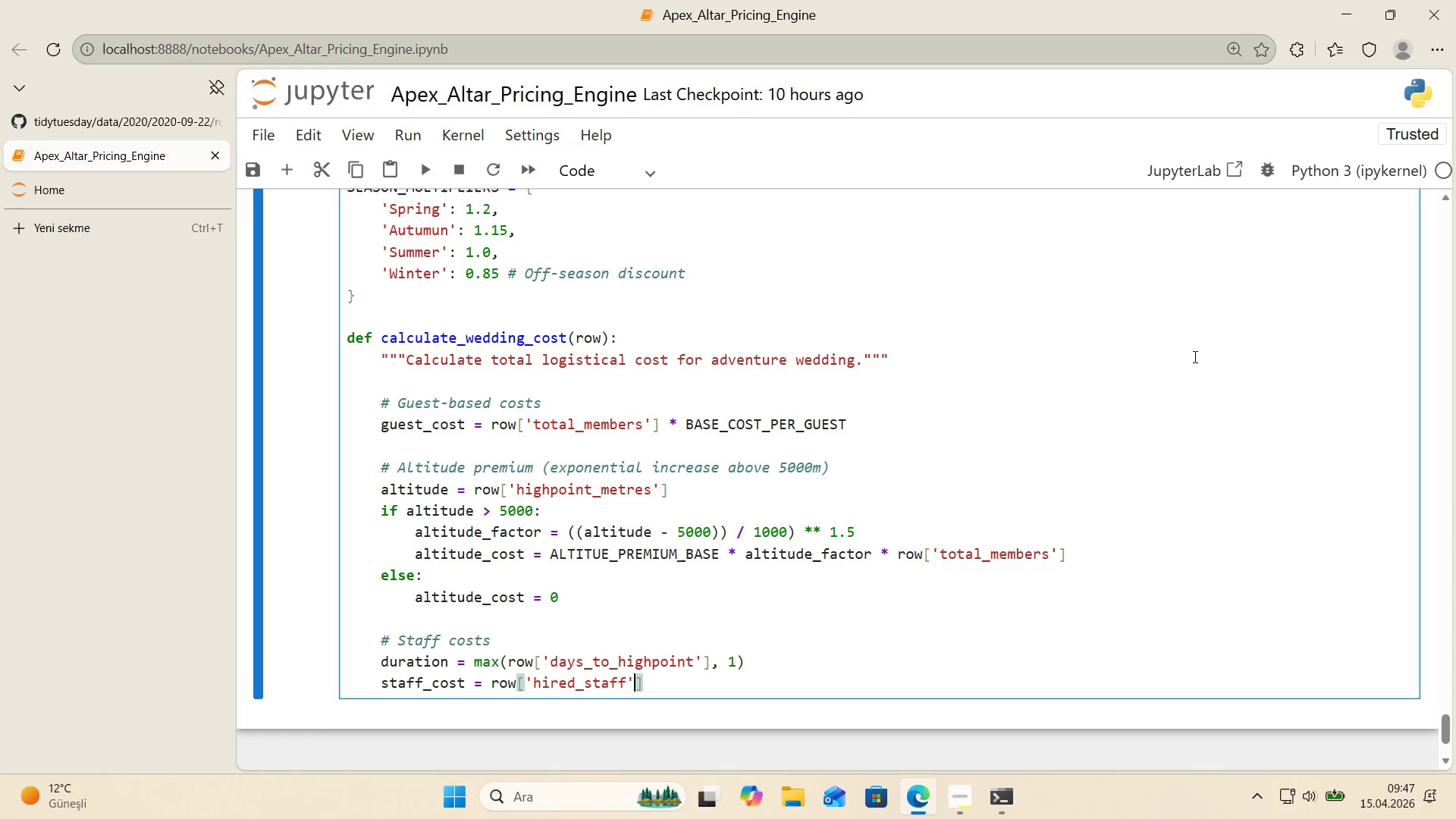 
key(ArrowRight)
 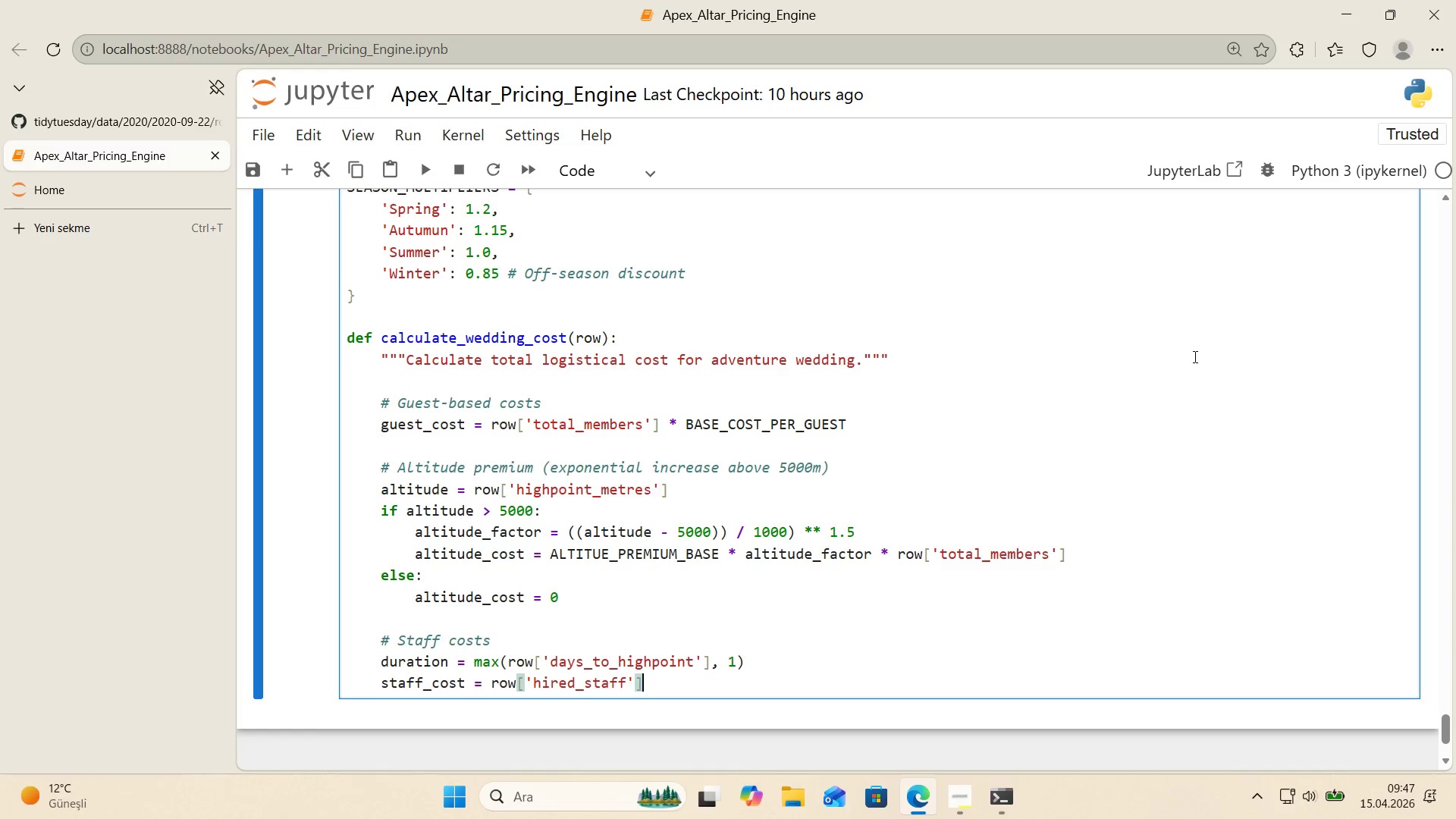 
key(ArrowRight)
 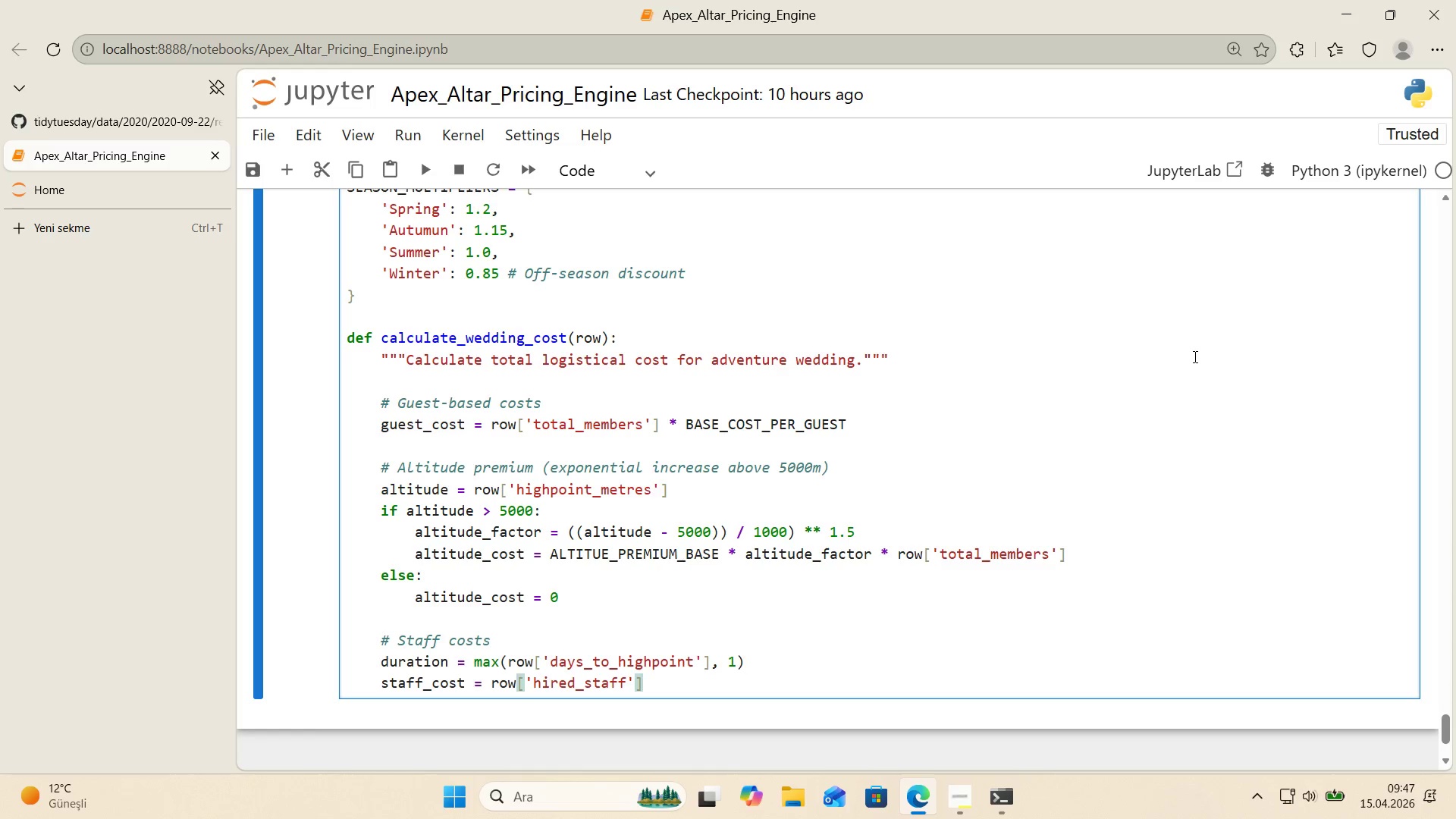 
type( * STAFF_COST_PER_PERSON * durat'on)
 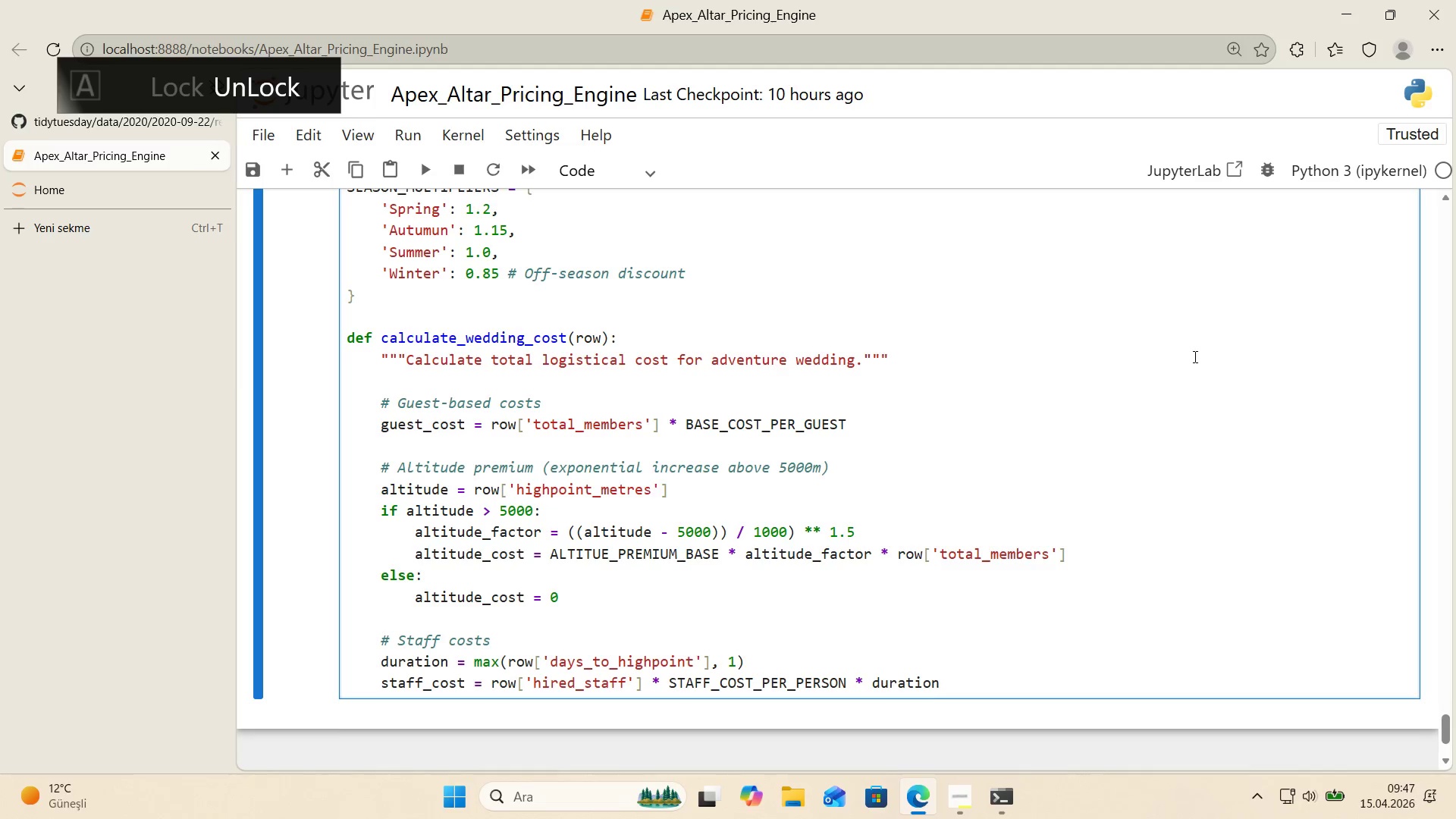 
wait(11.66)
 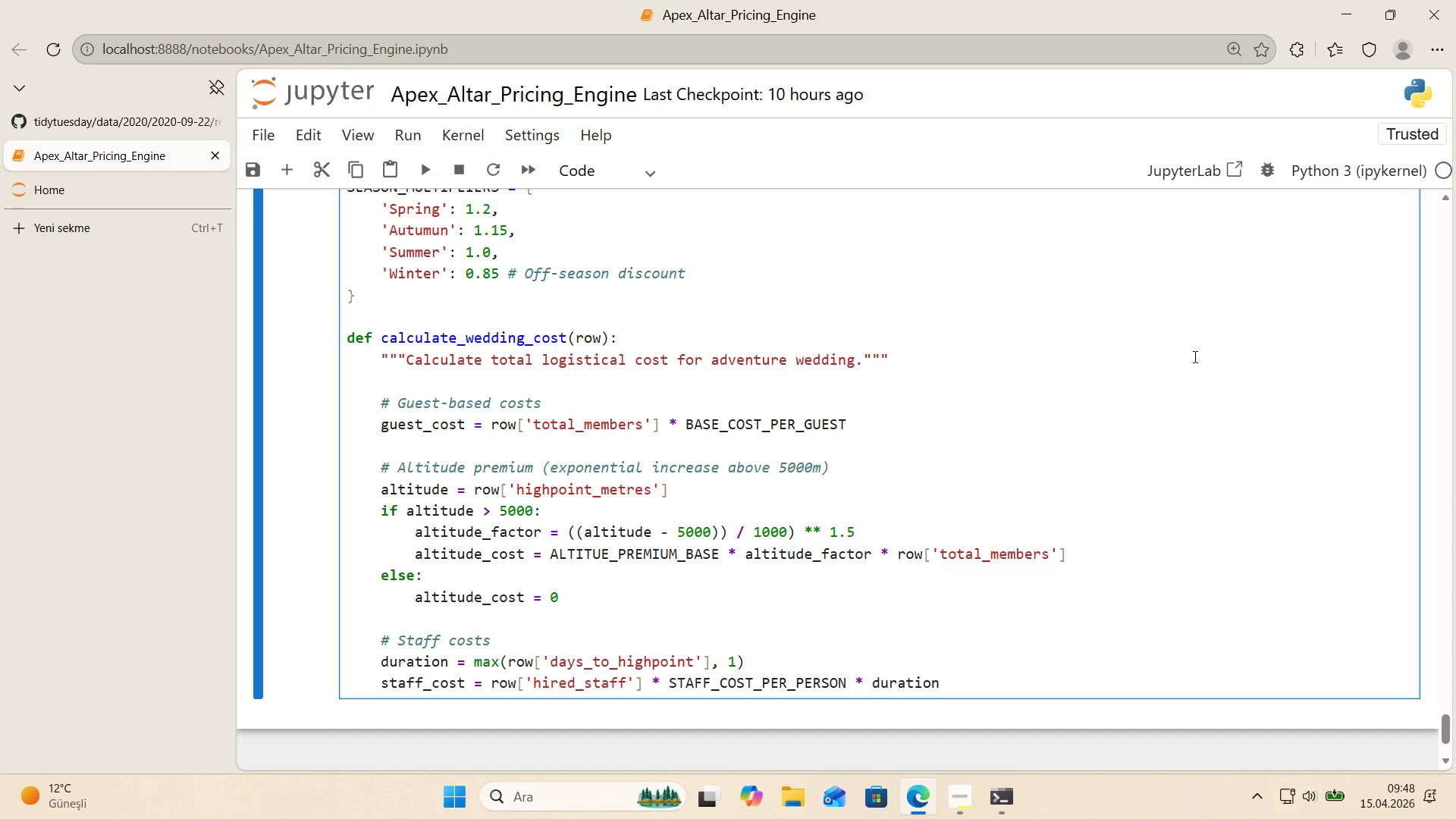 
key(Enter)
 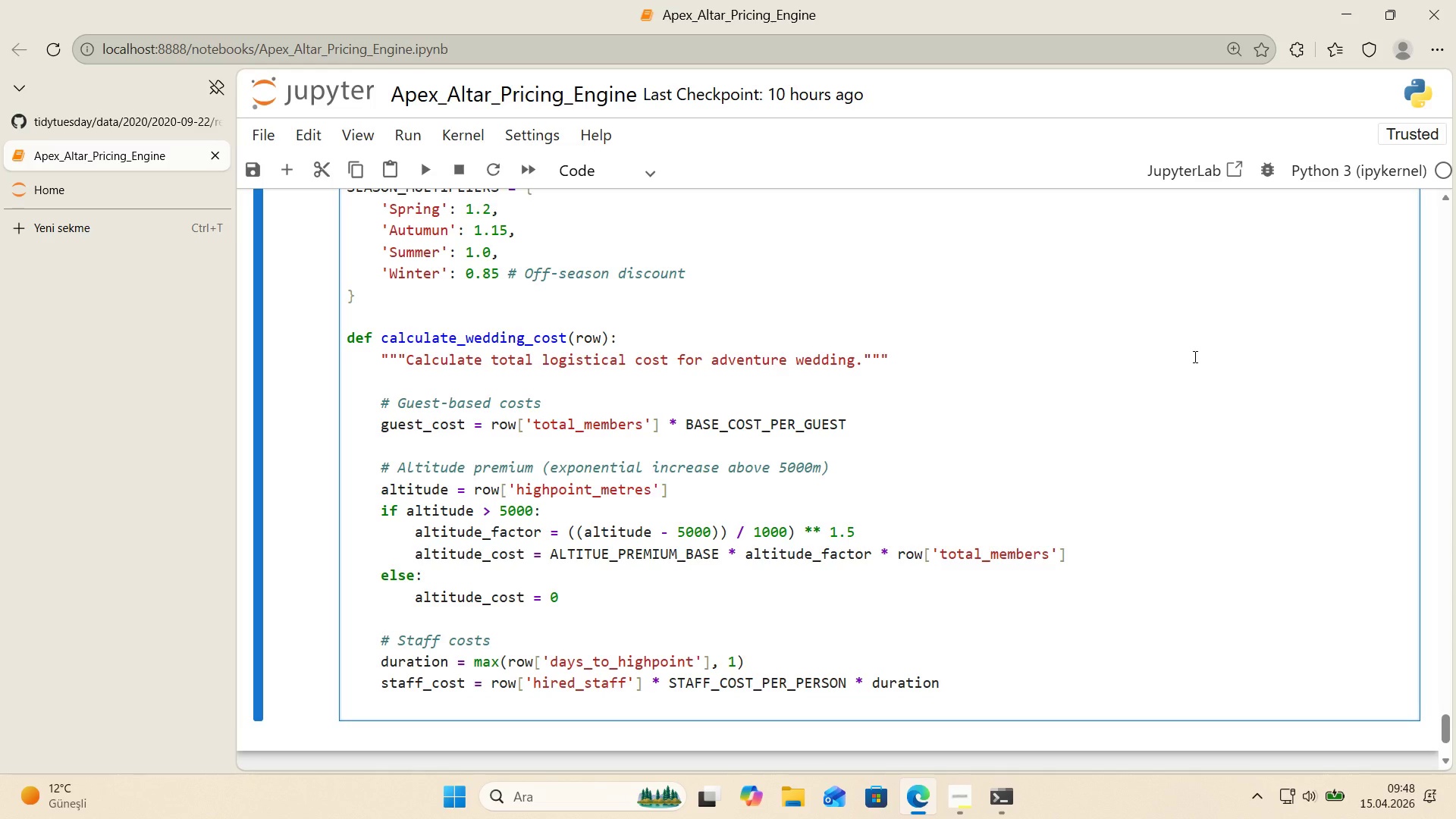 
key(Enter)
 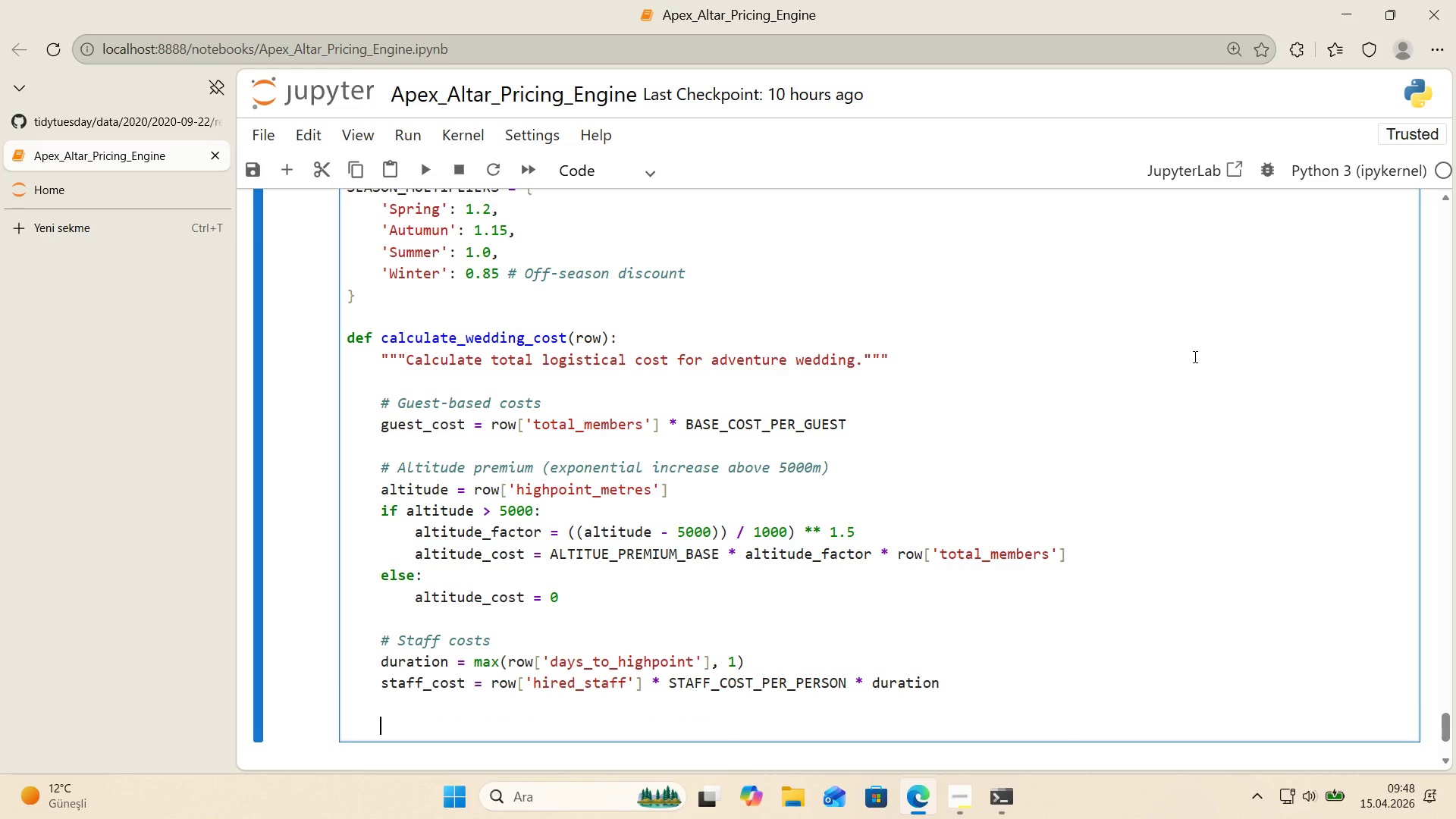 
key(Alt+Control+3)
 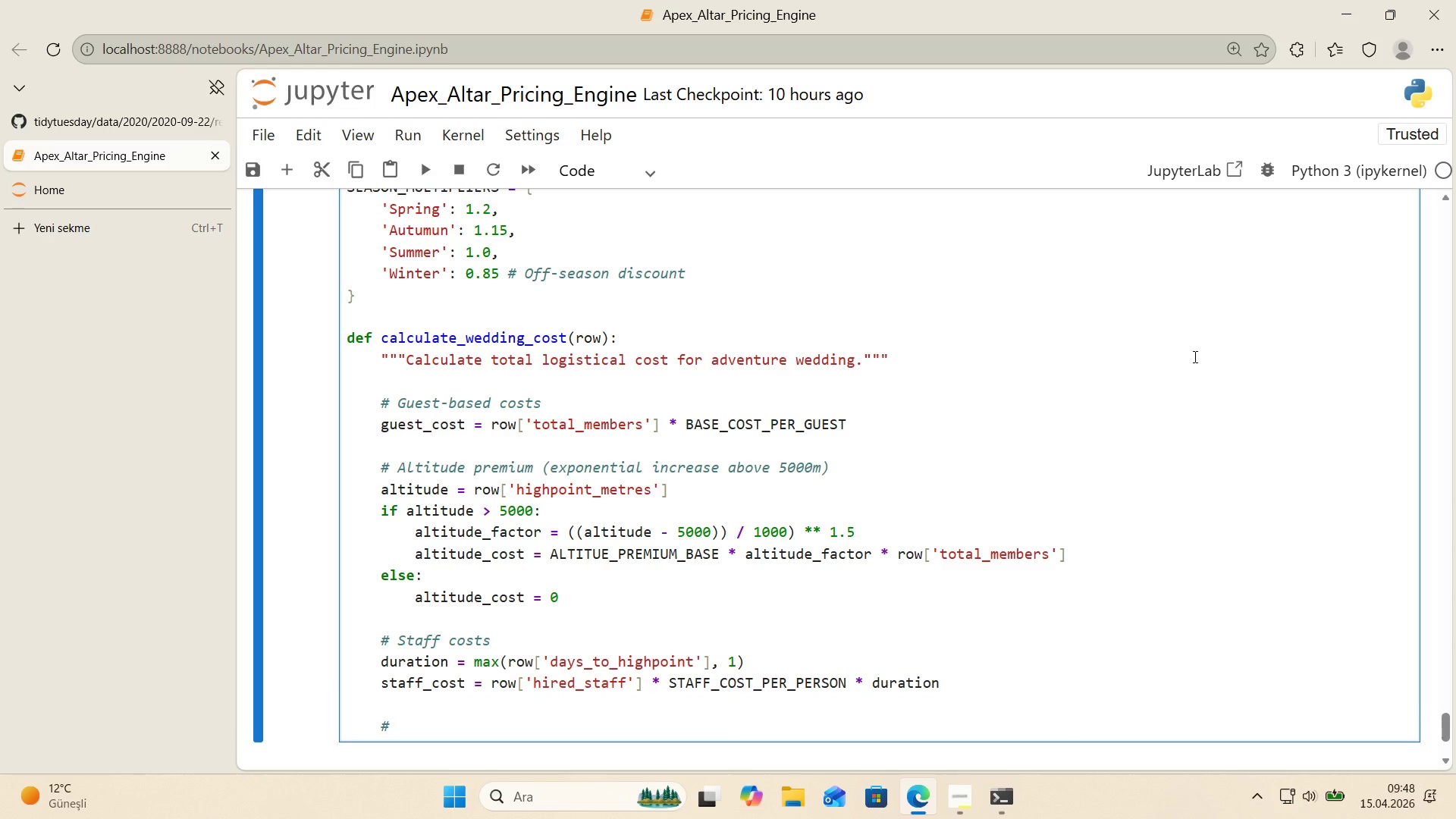 
key(Space)
 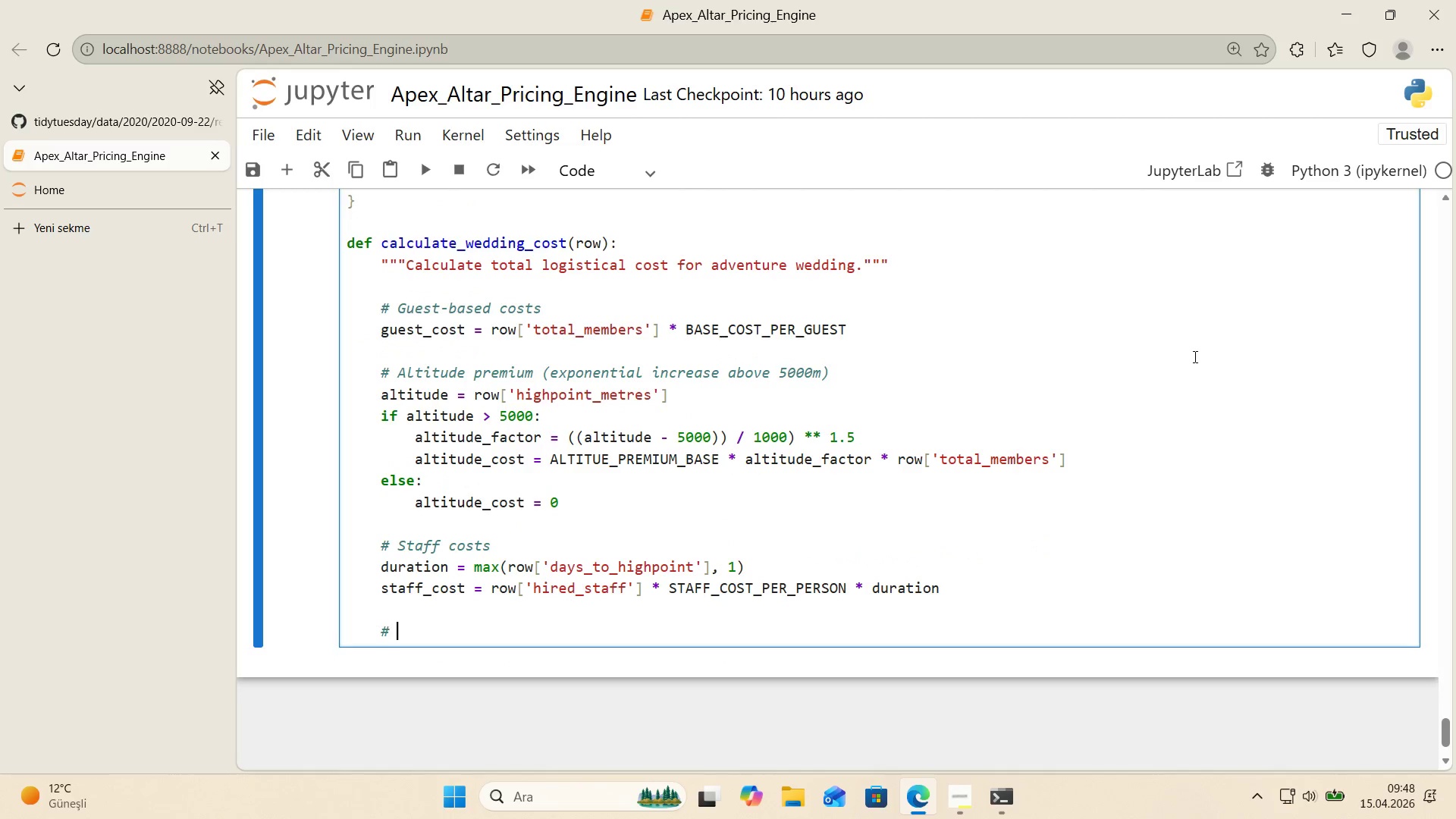 
key(E)
 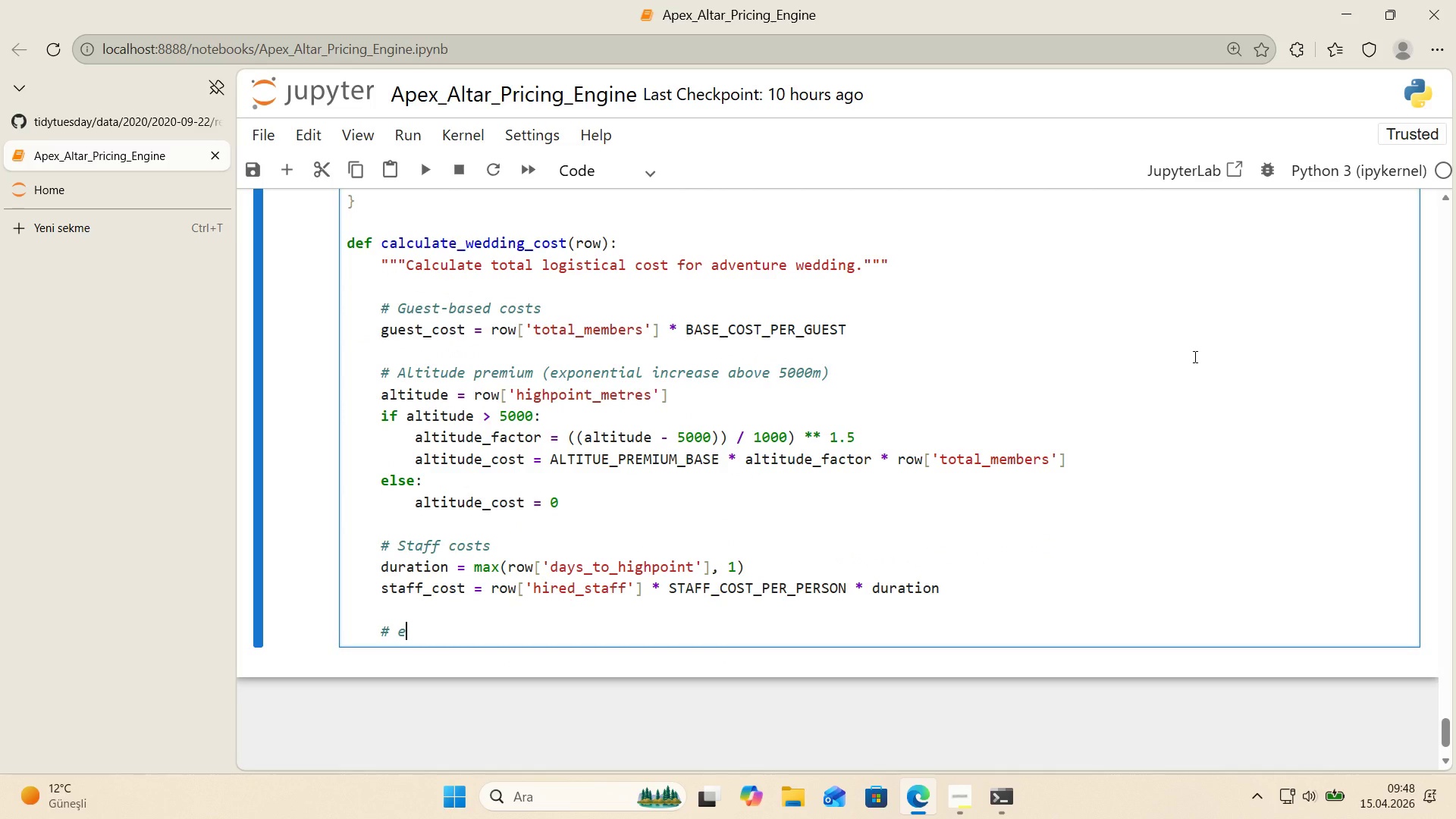 
scroll: coordinate [1194, 356], scroll_direction: down, amount: 1.0
 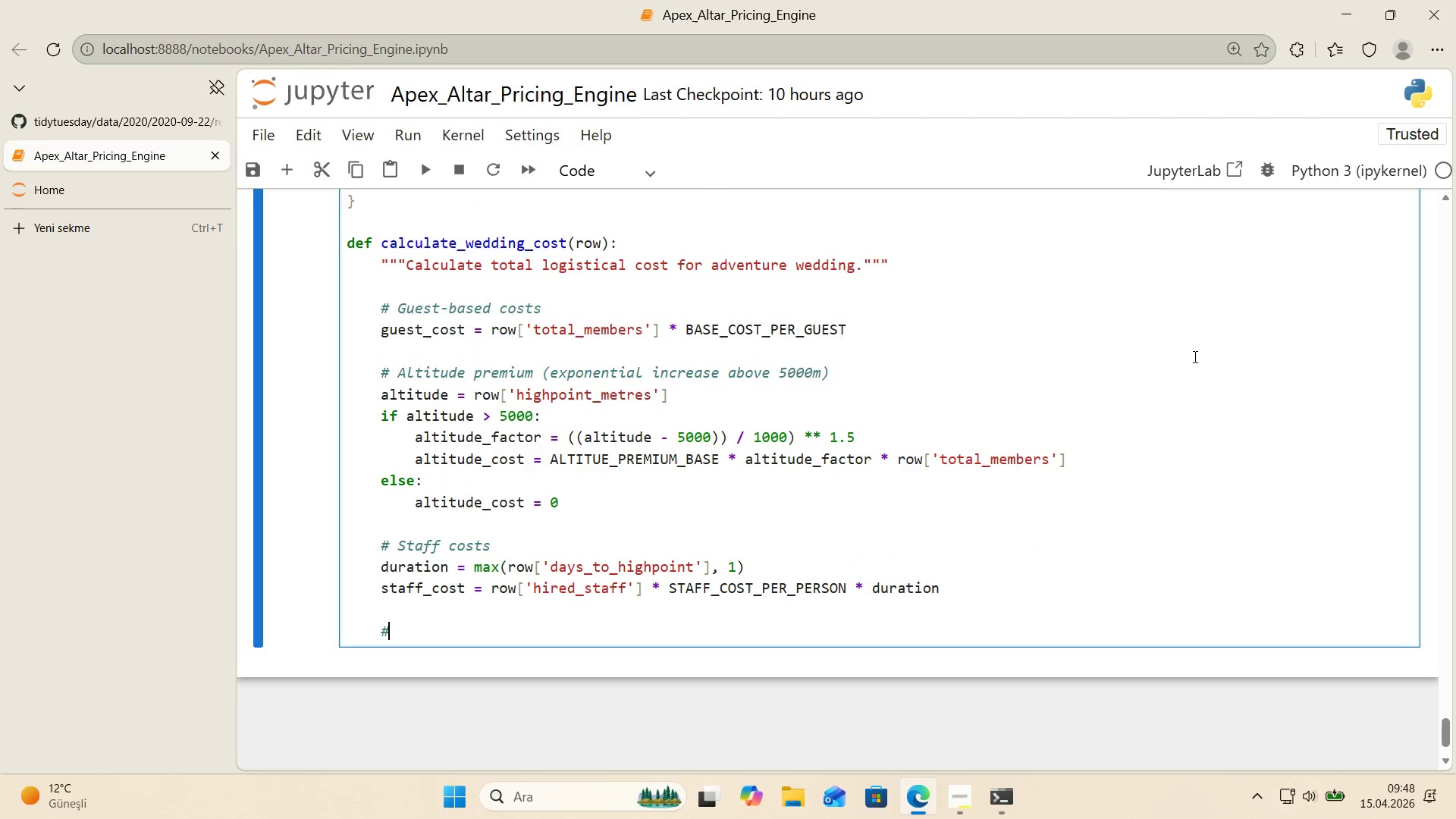 
key(Backspace)
type(Equ'pment costs)
 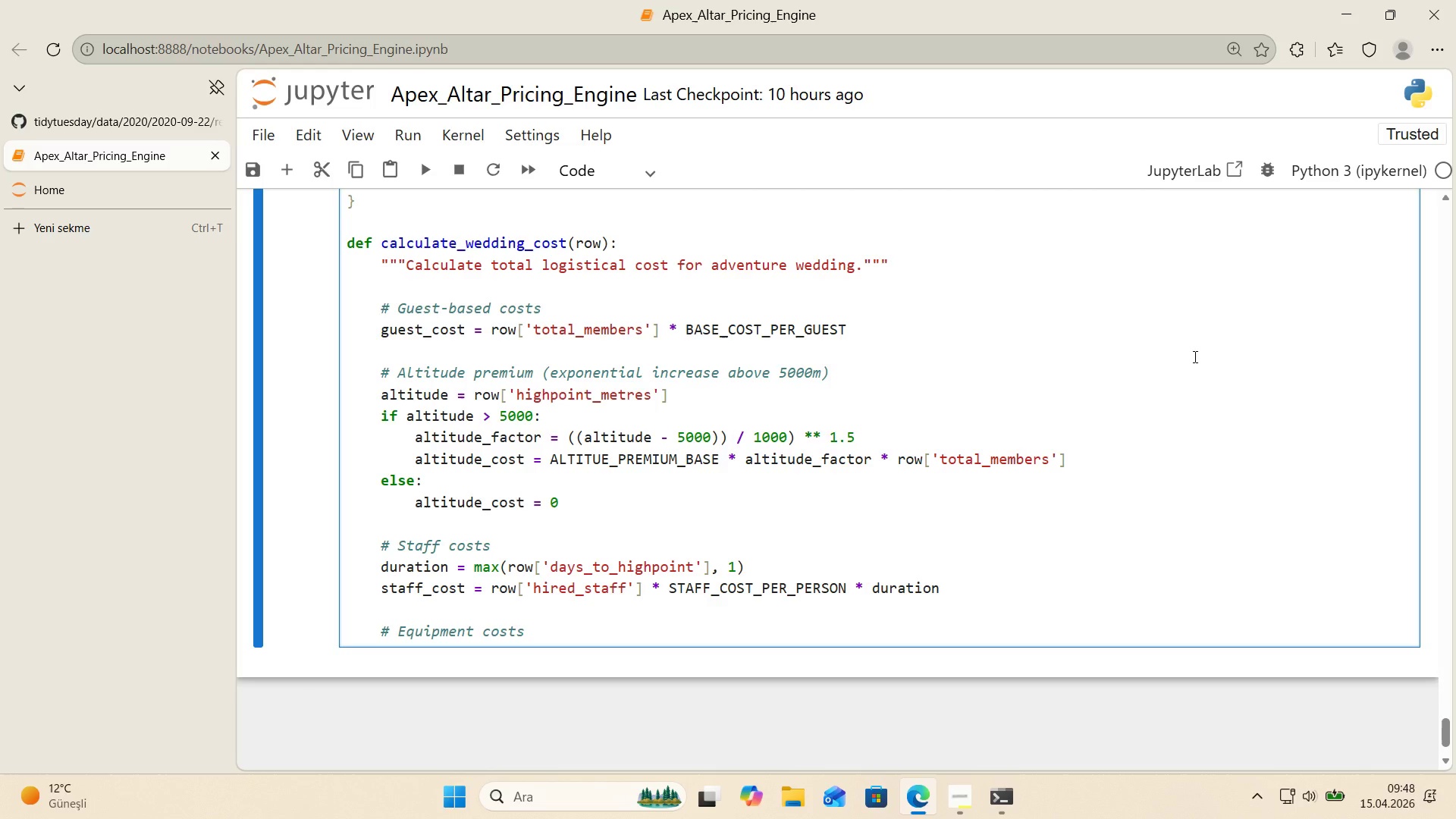 
key(Enter)
 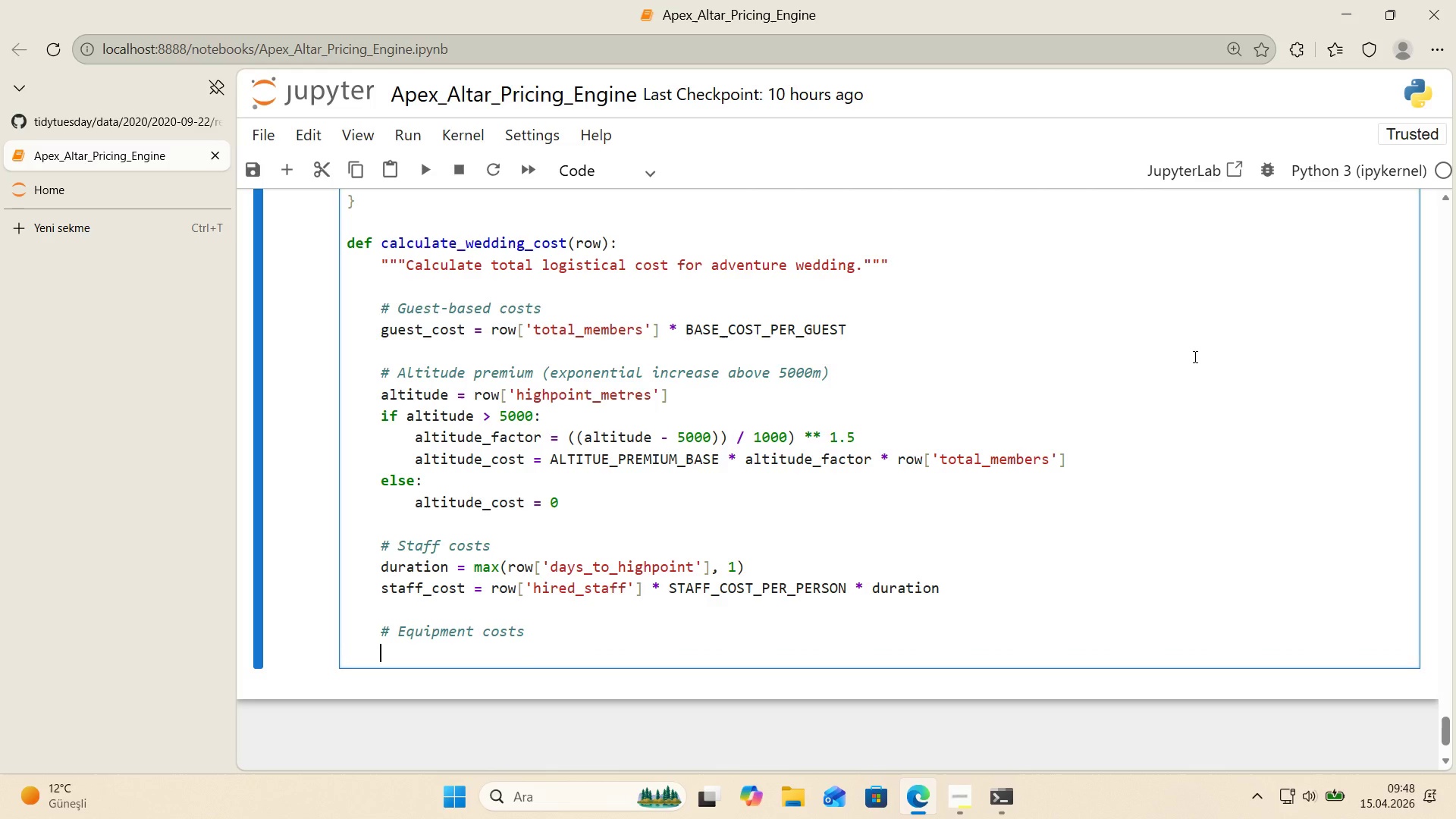 
type(oxye)
key(Backspace)
type(gen_cost ) roww)
key(Backspace)
 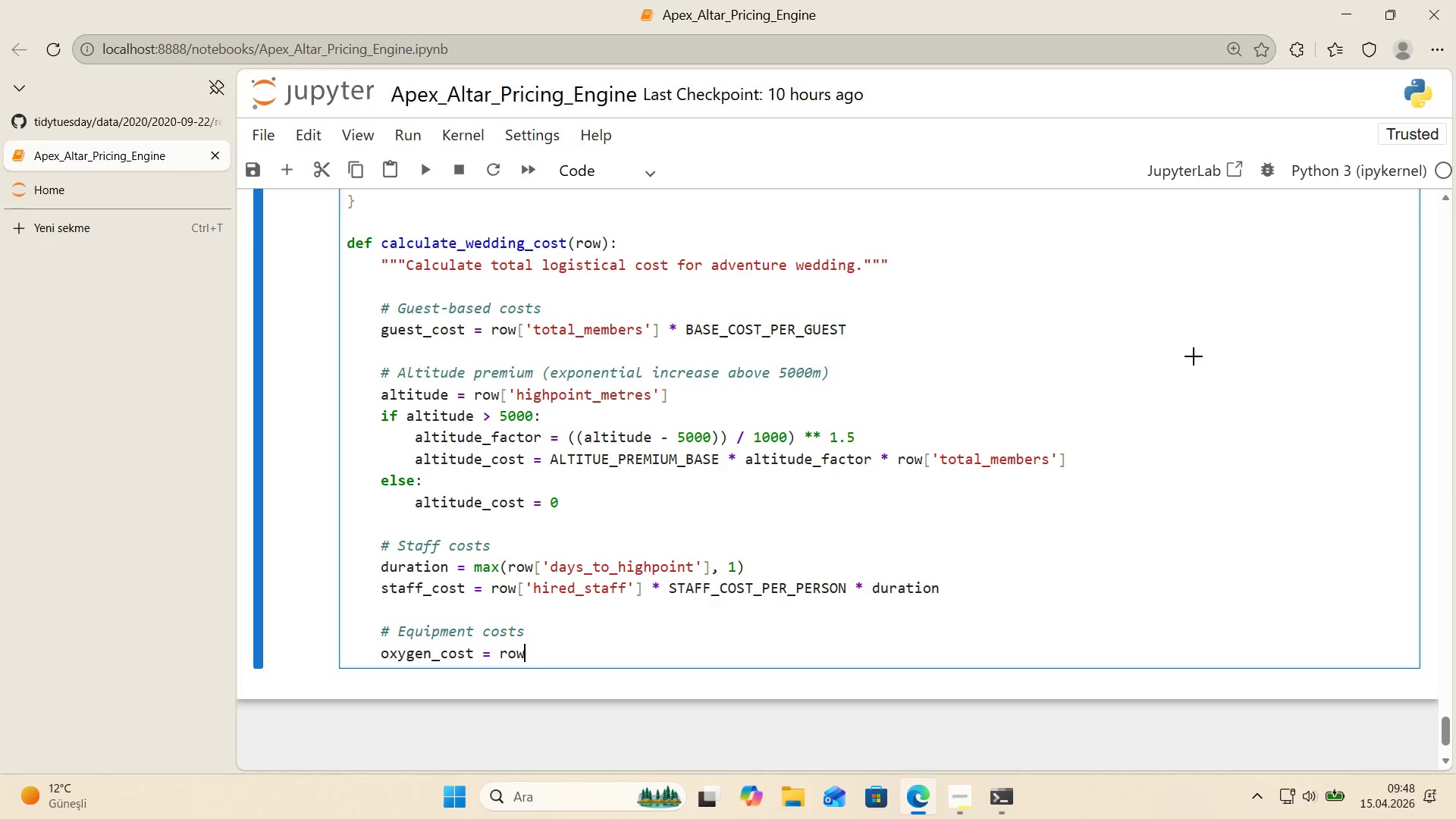 
key(Alt+Control+8)
 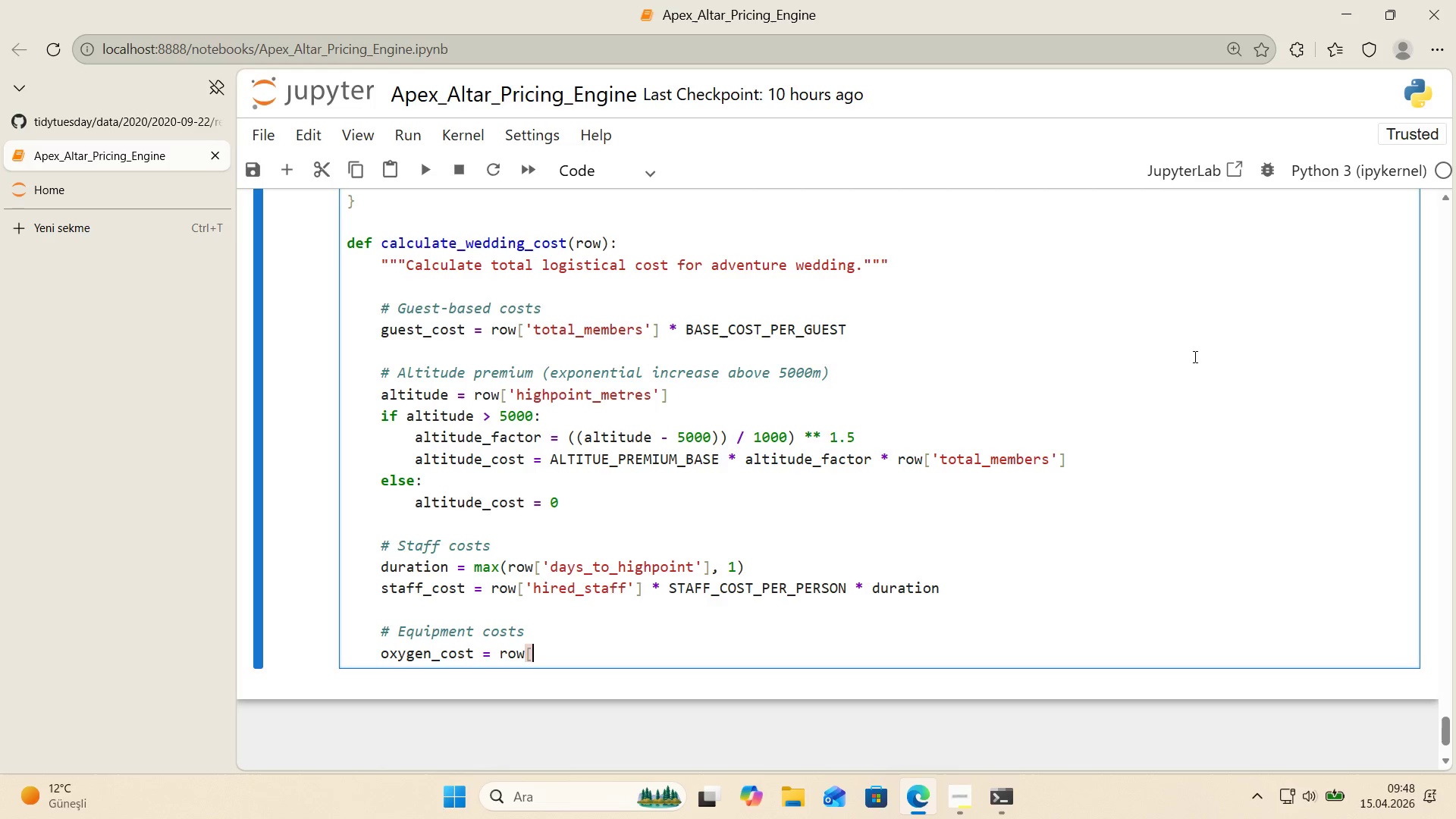 
key(Alt+Control+9)
 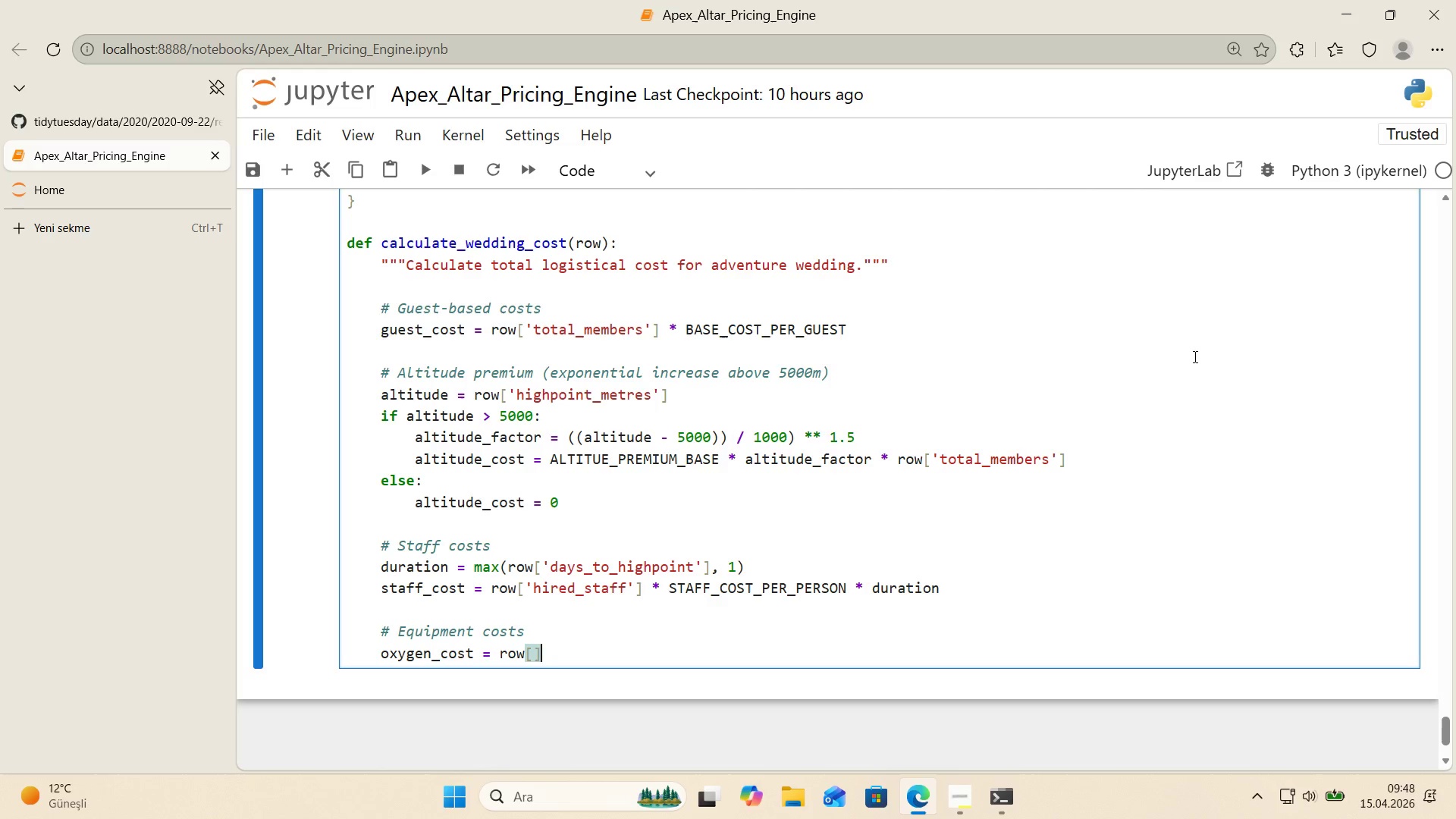 
key(ArrowLeft)
 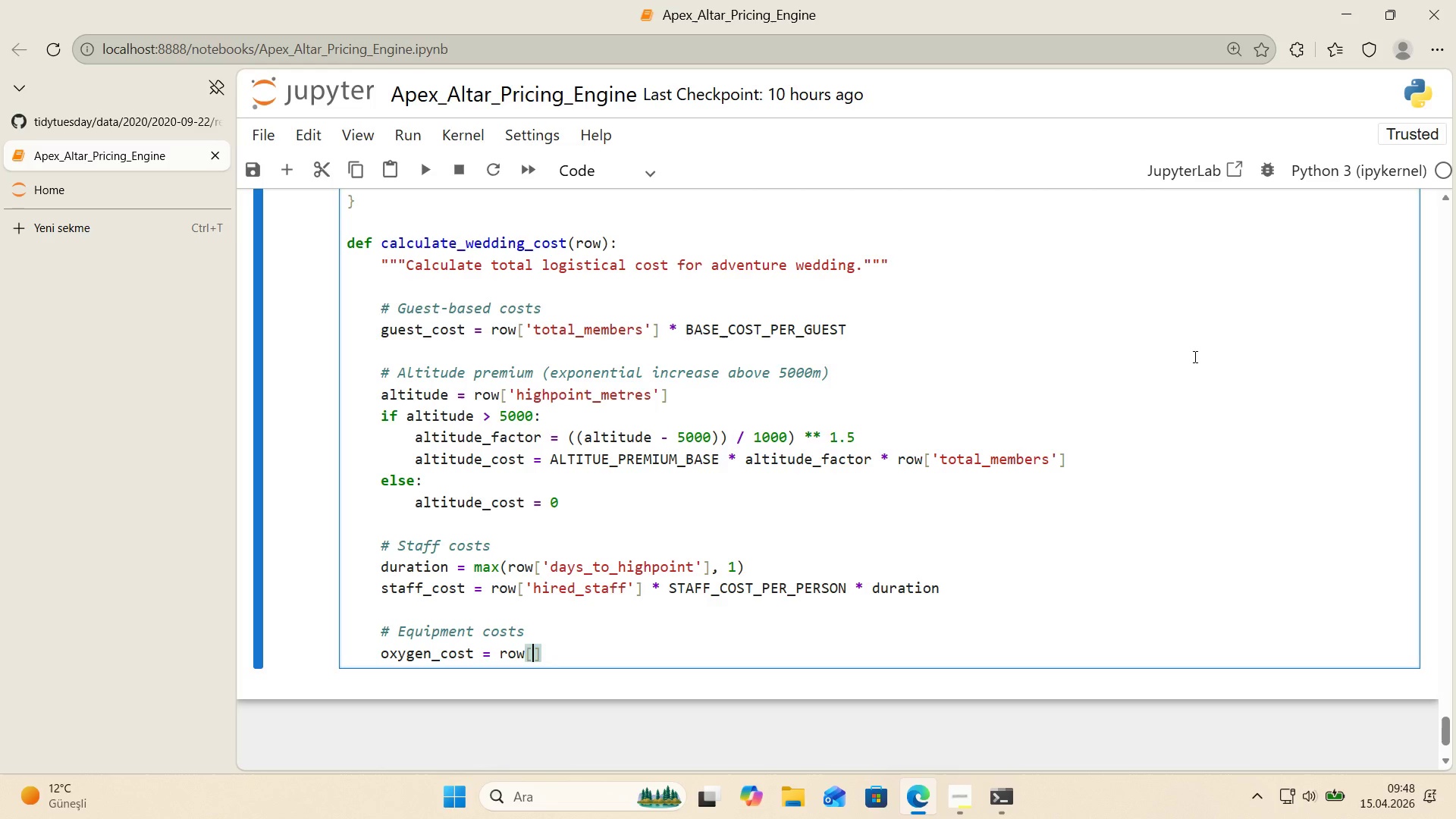 
type(@@)
 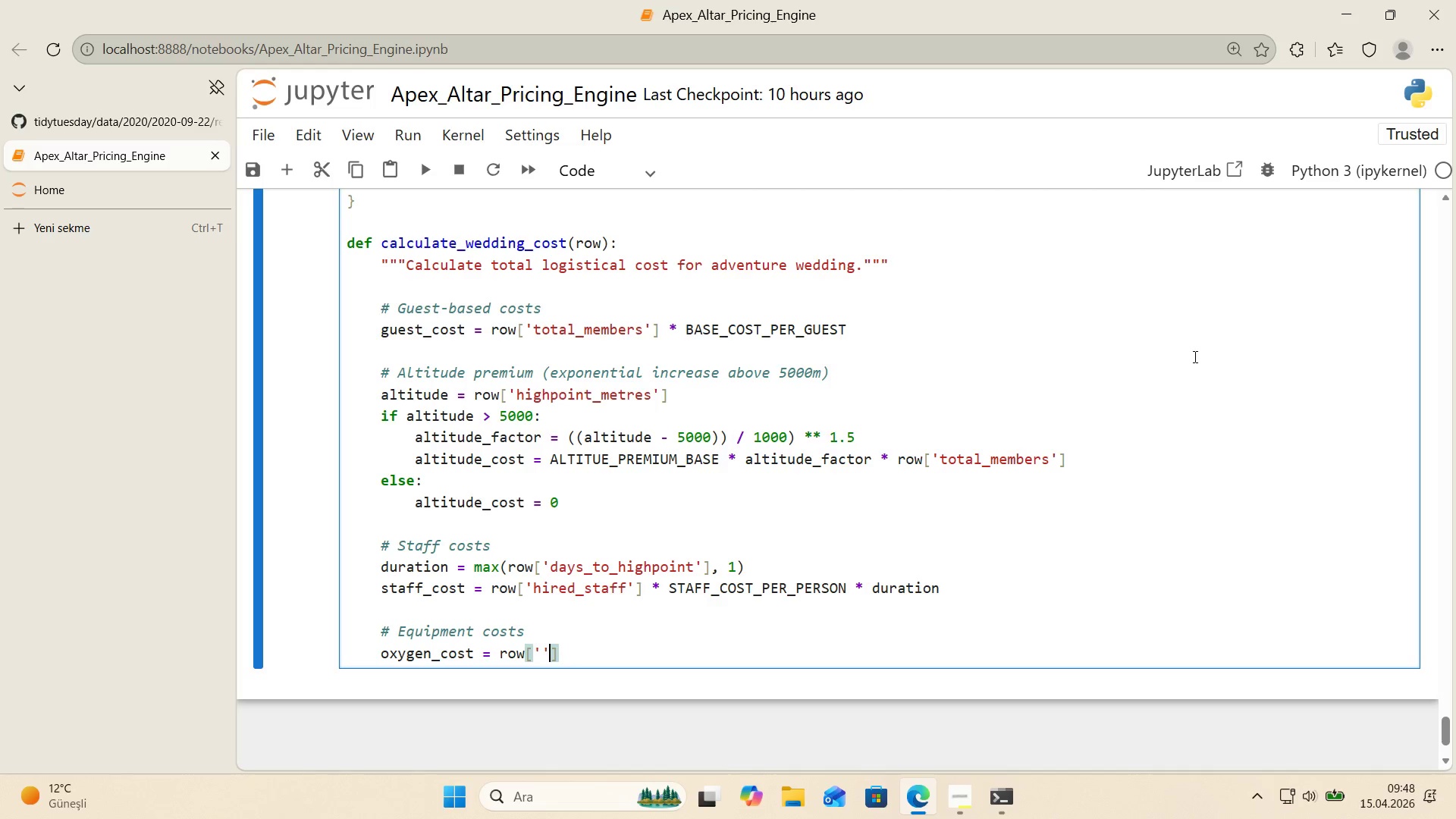 
key(ArrowLeft)
 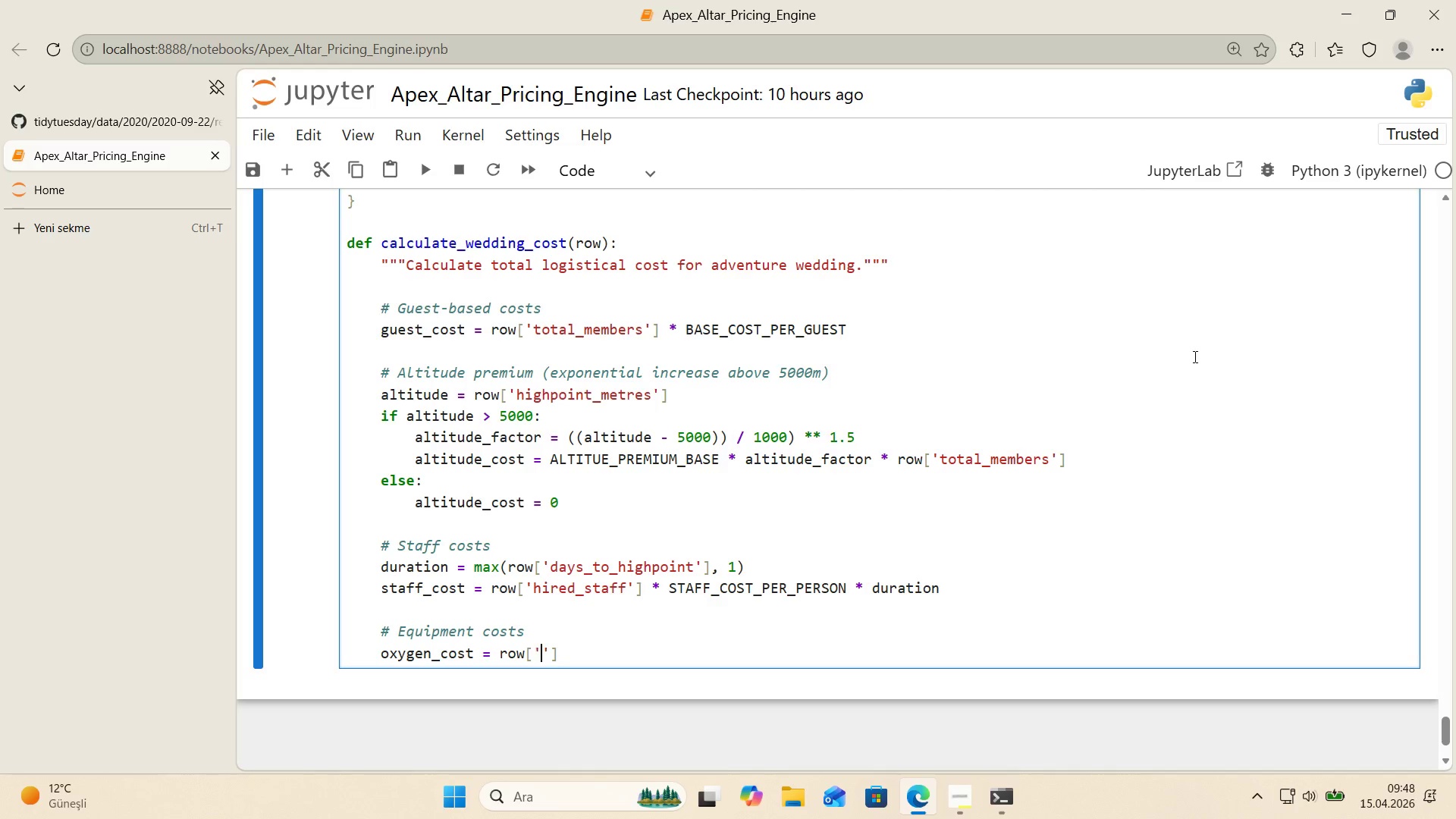 
type(oxygen_users)
 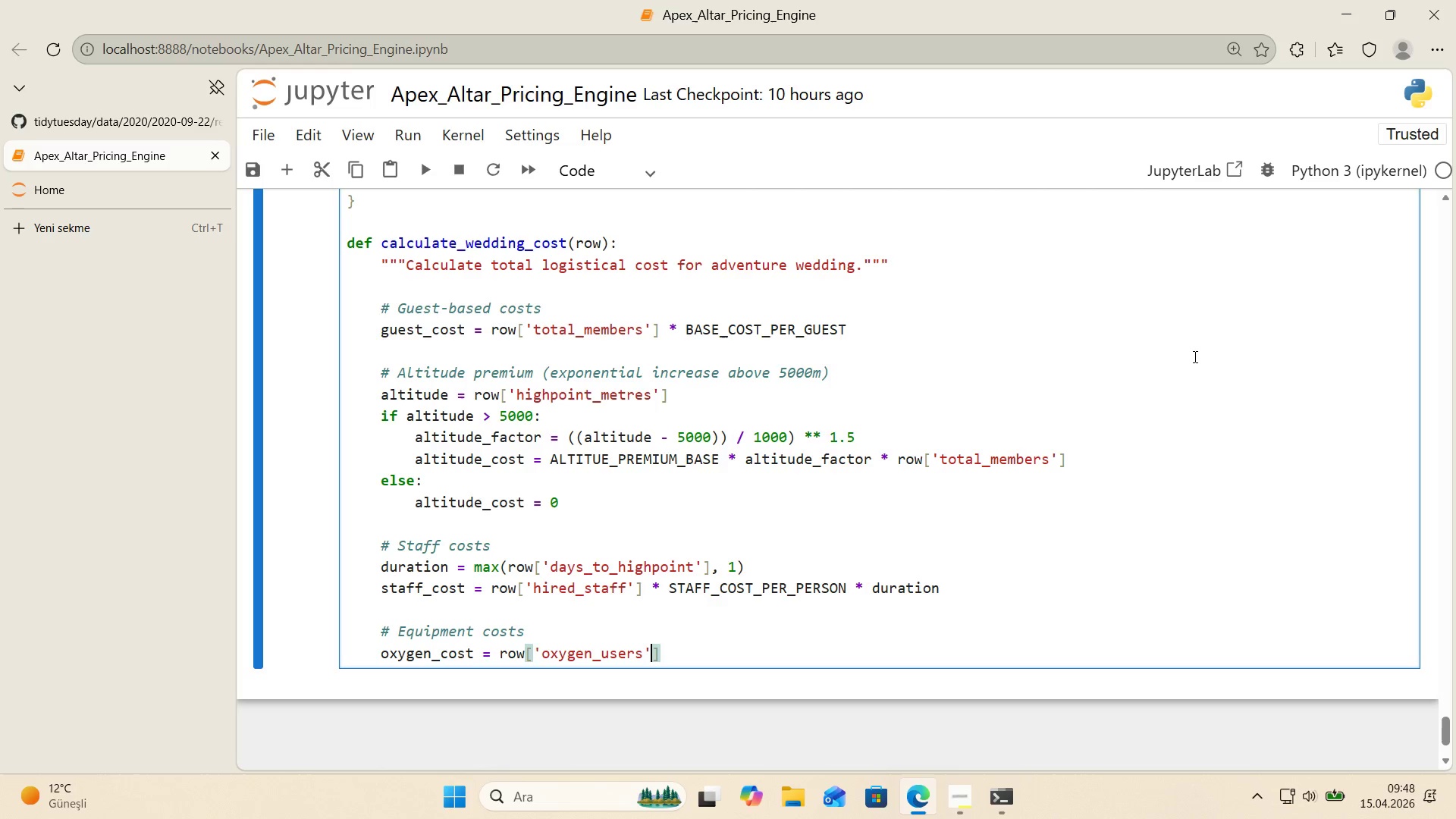 
key(ArrowRight)
 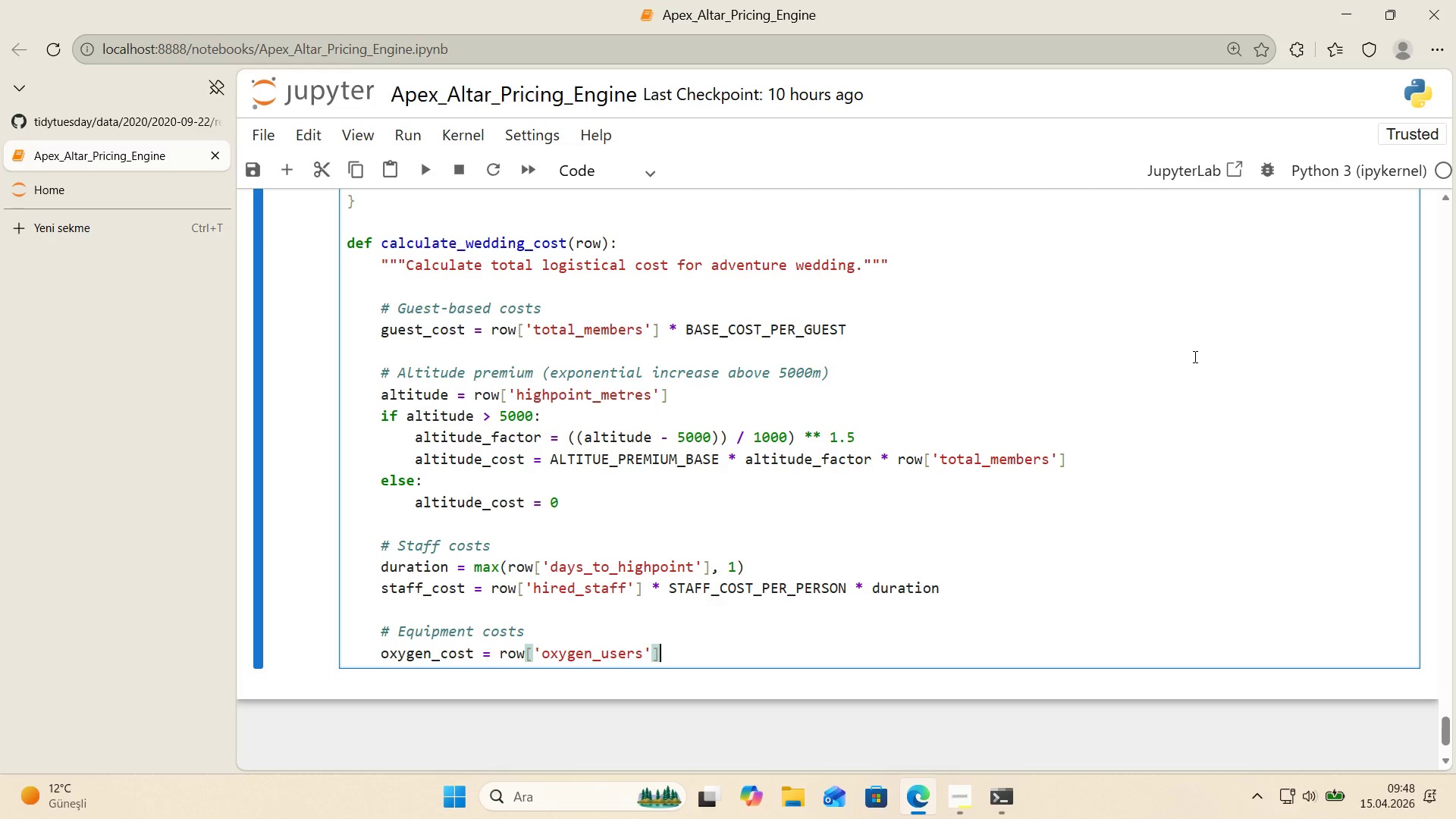 
key(ArrowRight)
 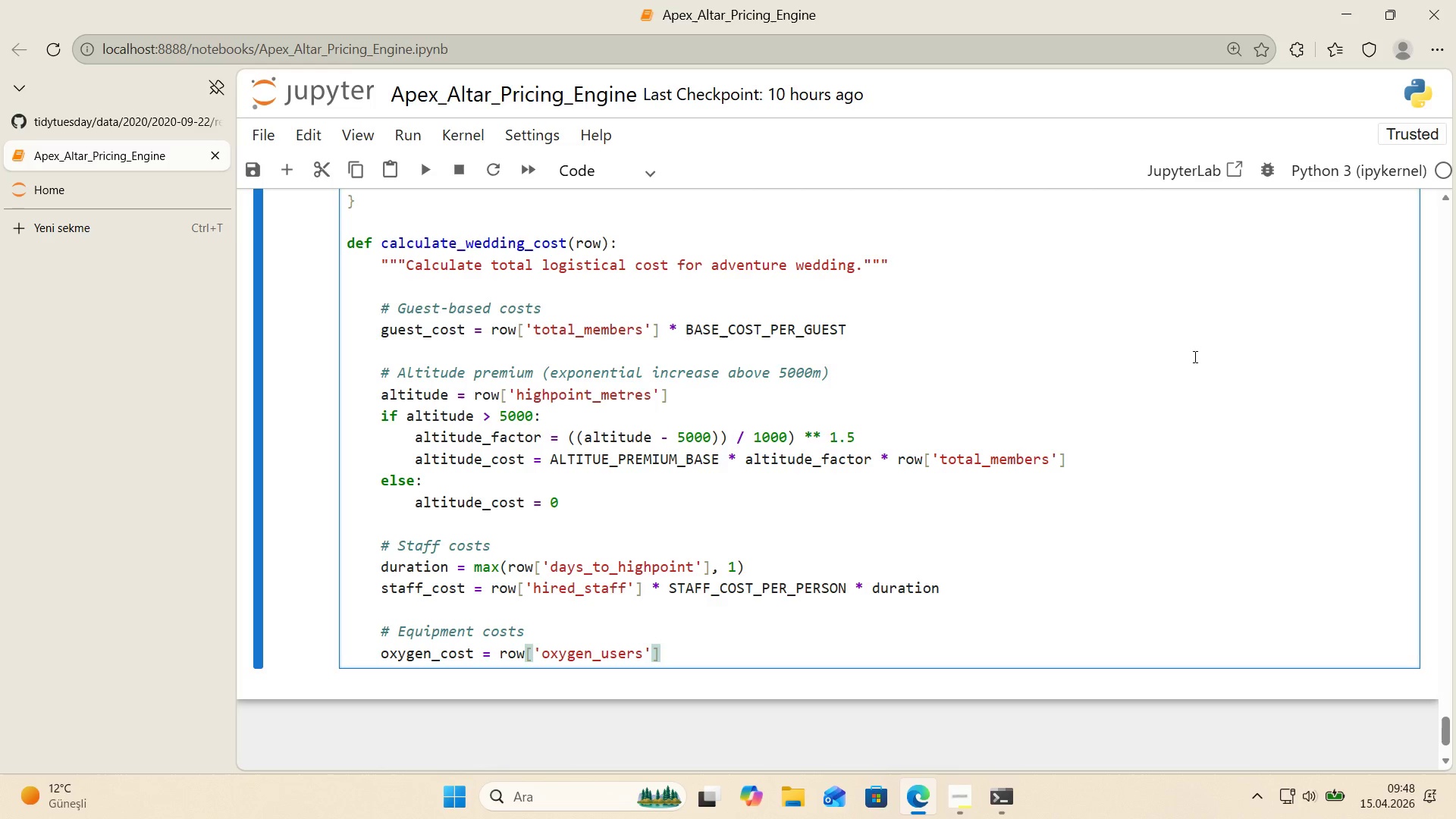 
type( * OXYGEN_EQUIPMENT_COST)
 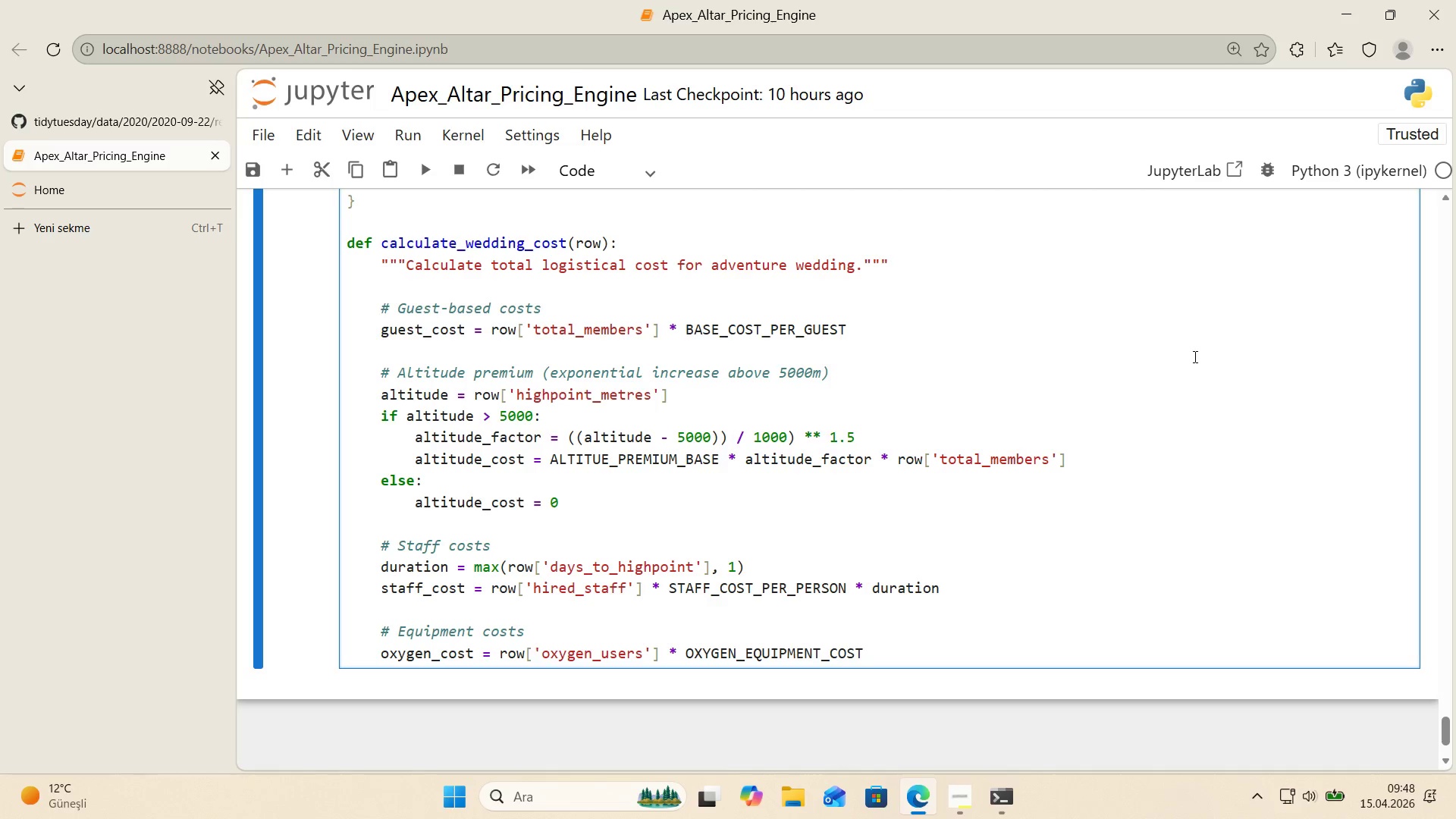 
key(Enter)
 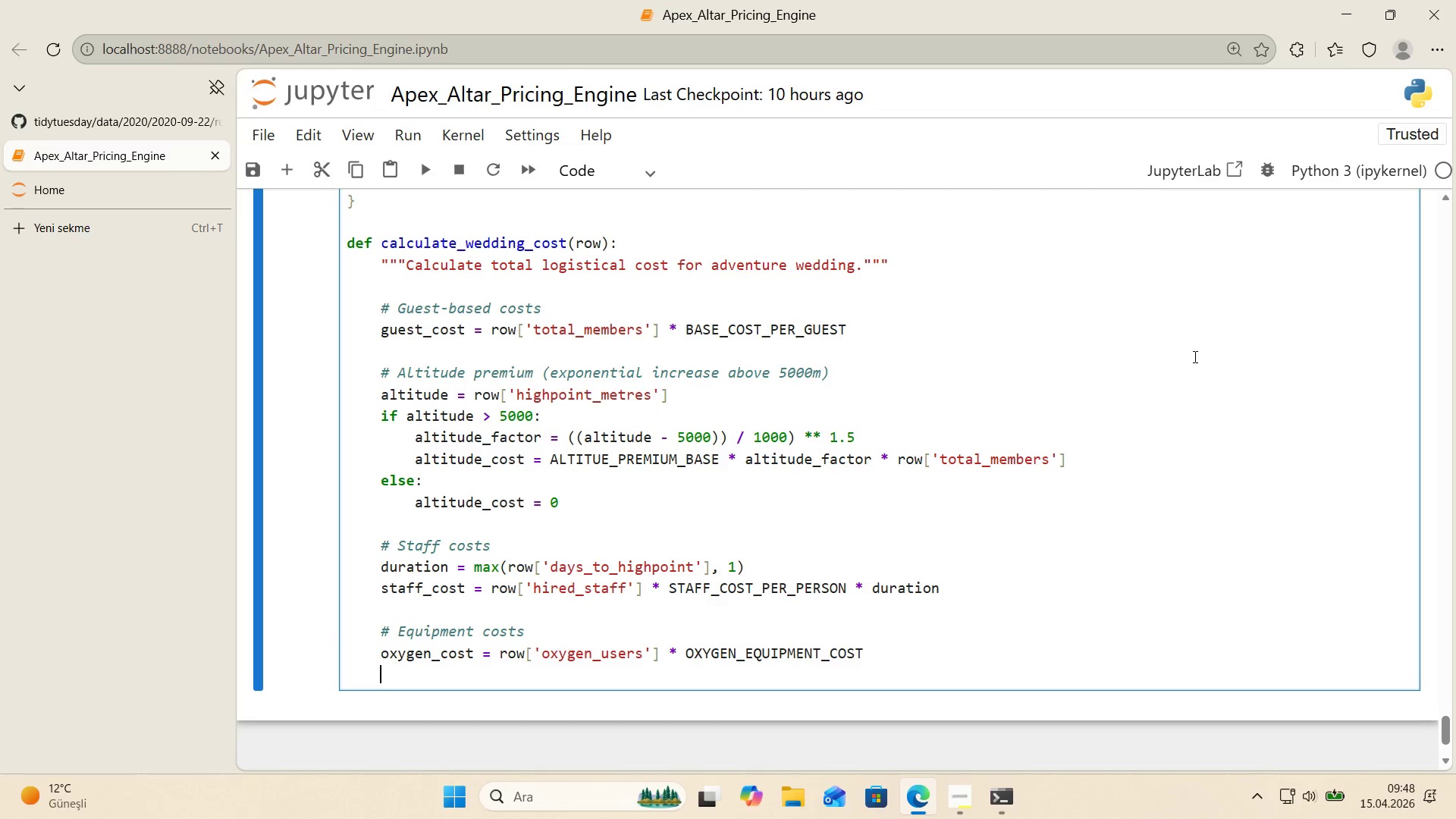 
key(Enter)
 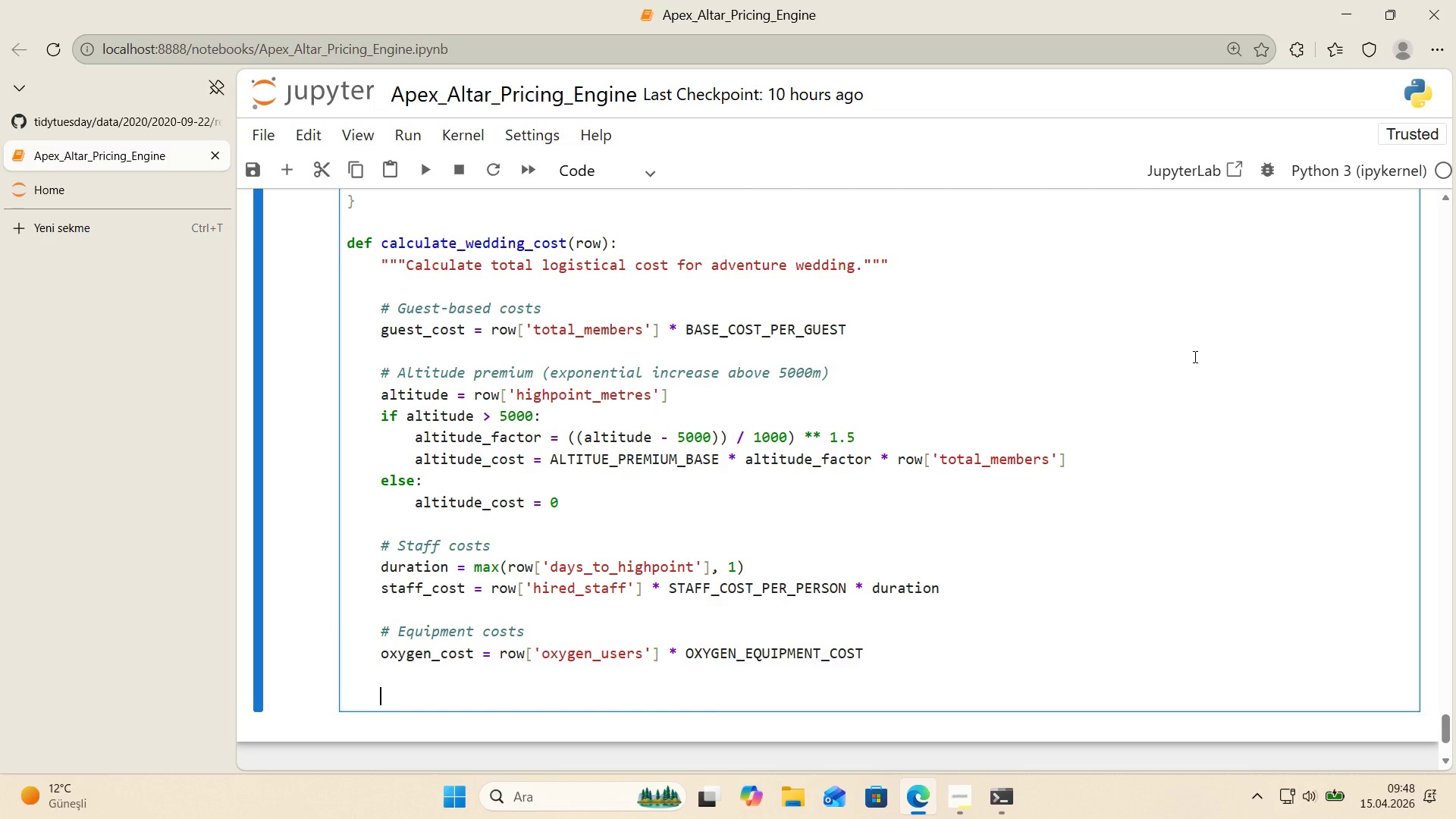 
key(Control+ControlLeft)
 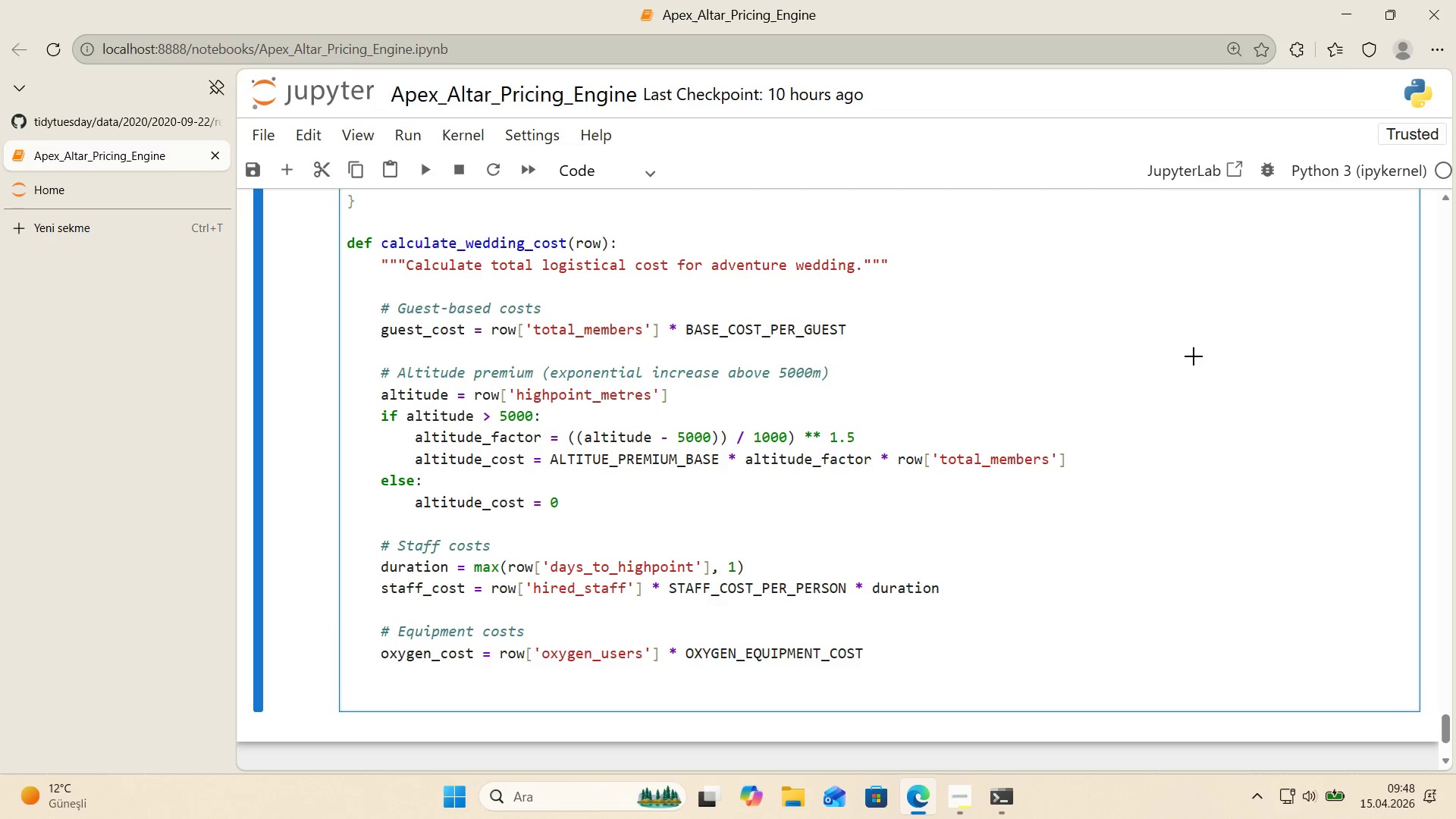 
key(Alt+Control+AltRight)
 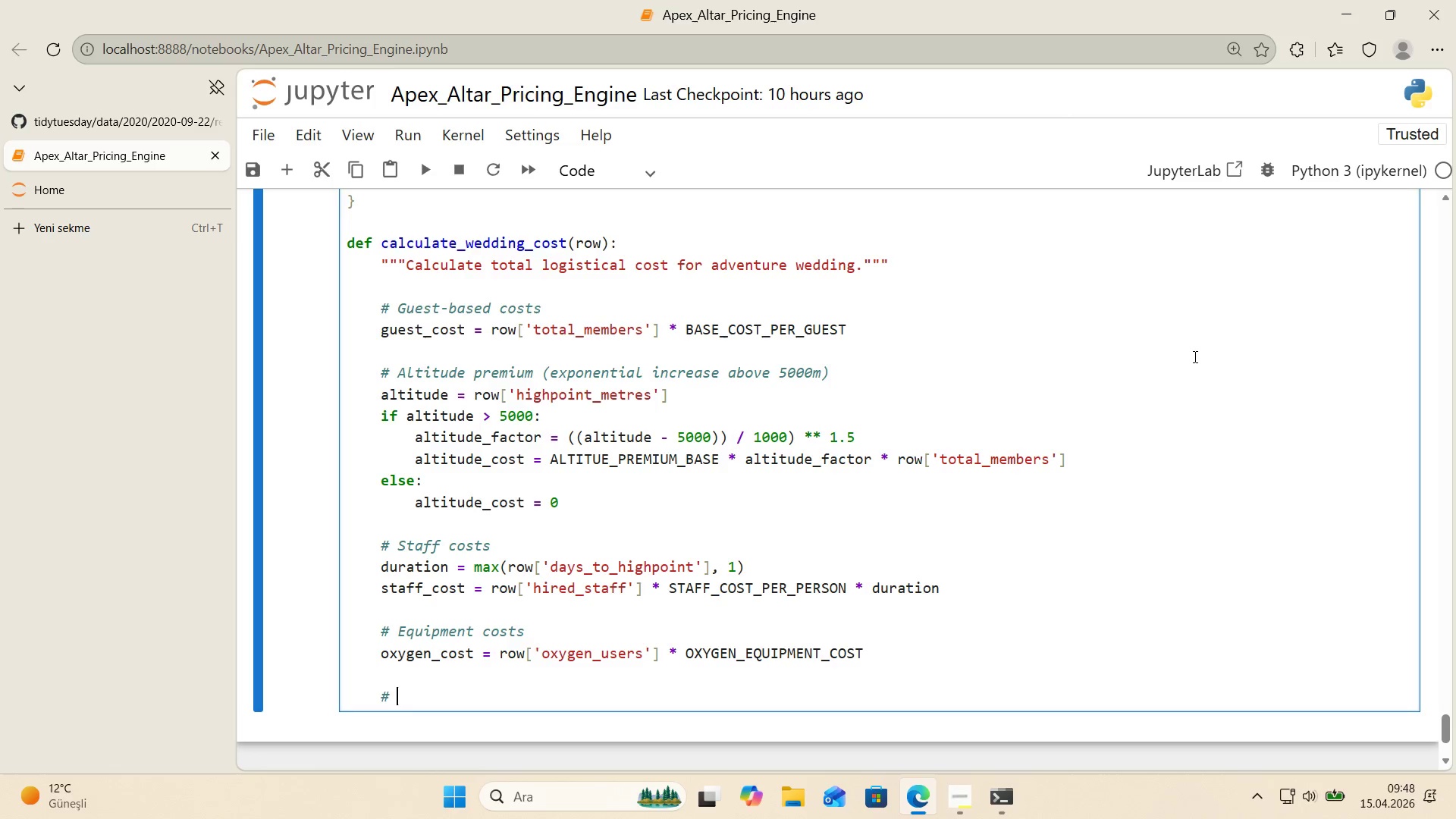 
key(Alt+Control+3)
 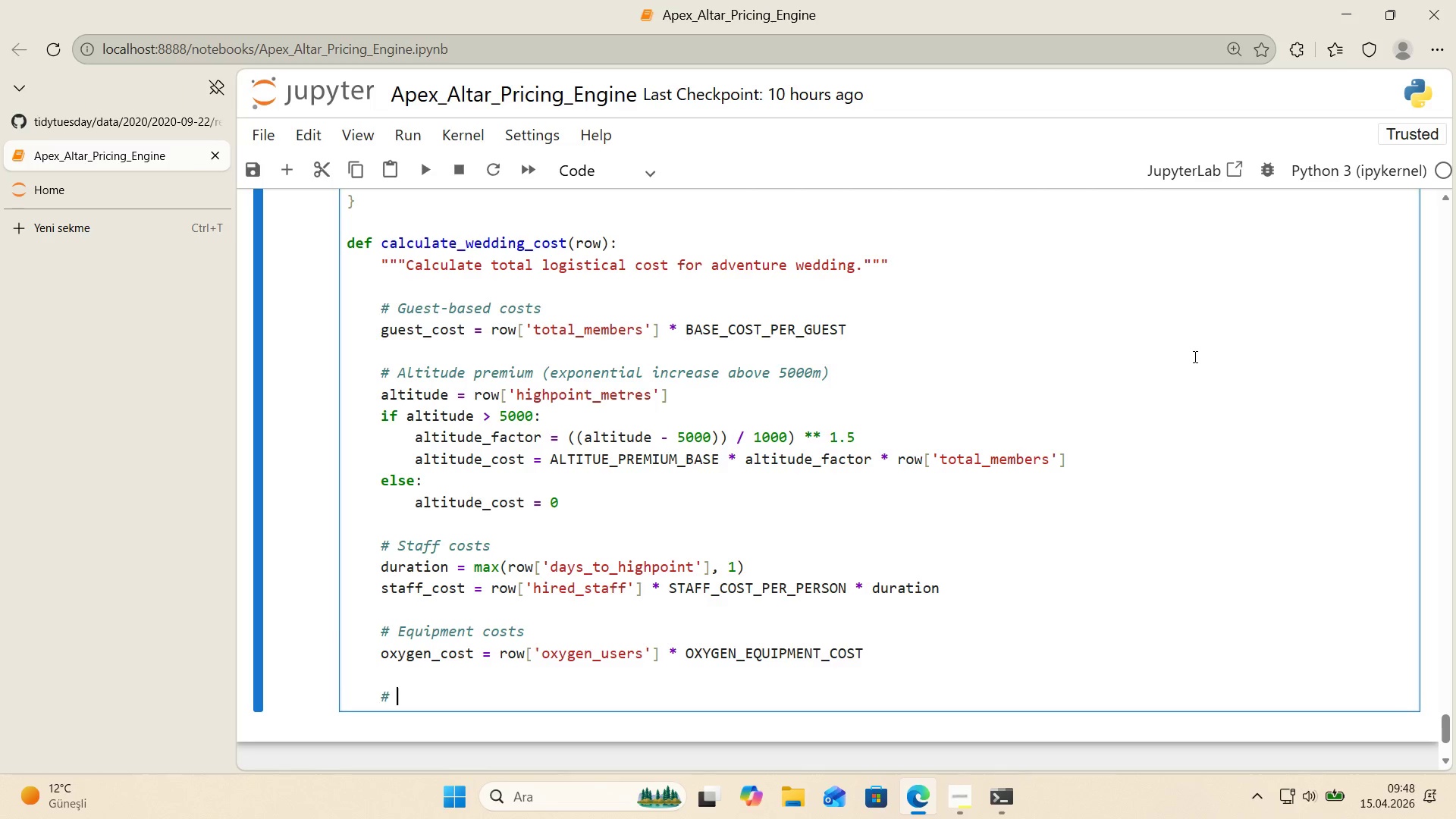 
type( d)
key(Backspace)
type(Durat'on overhead)
 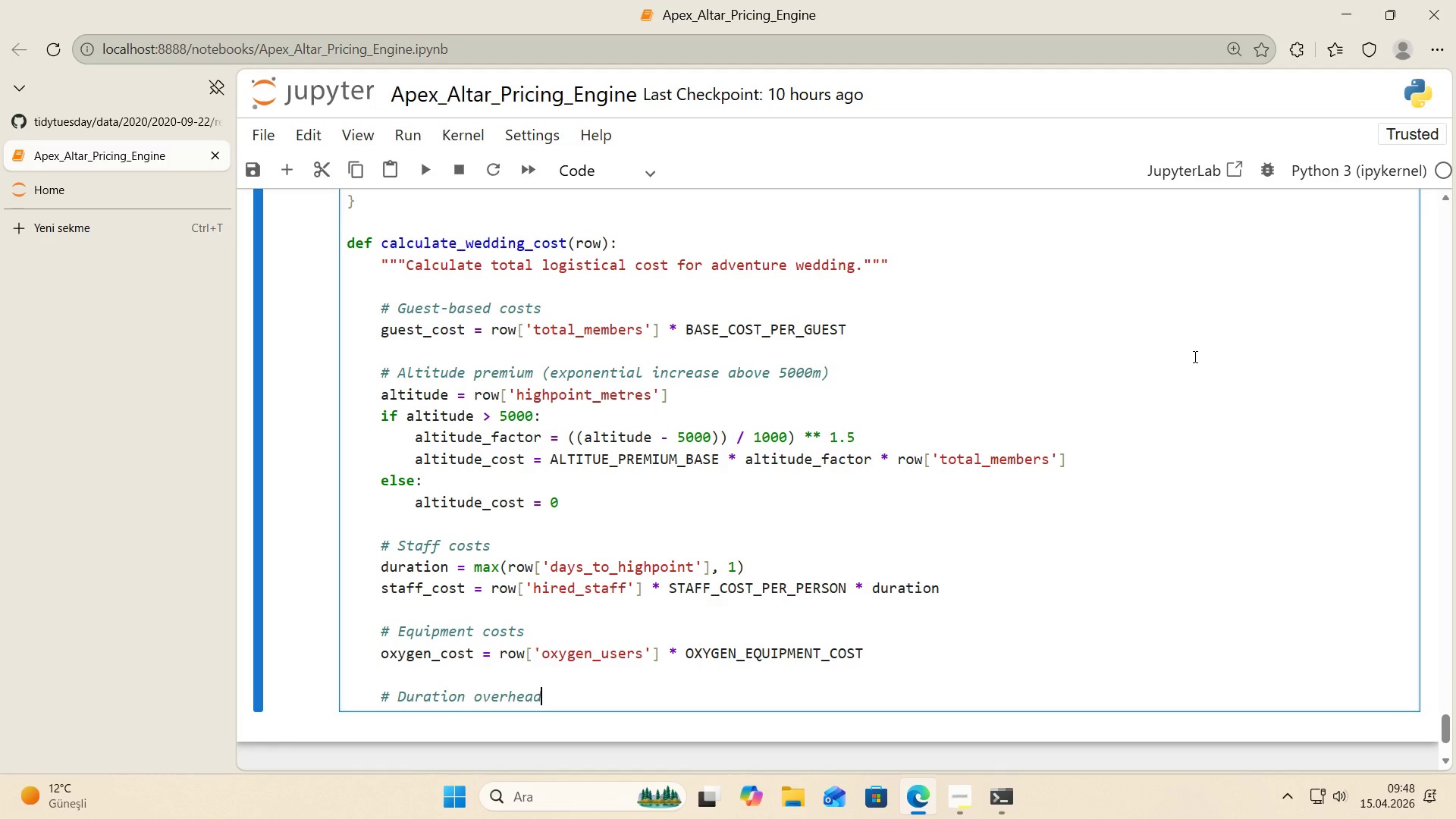 
key(Enter)
 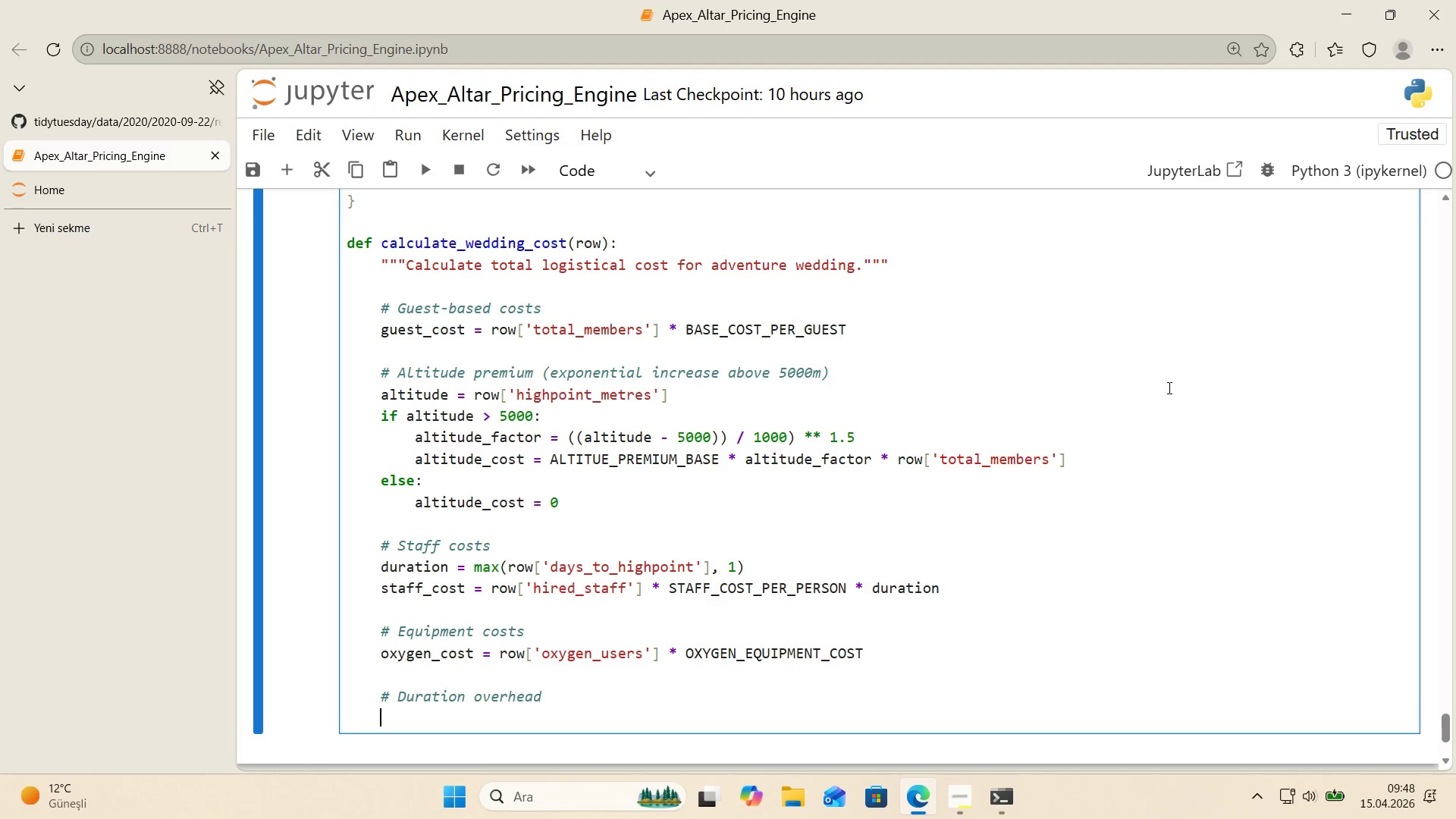 
scroll: coordinate [1159, 400], scroll_direction: down, amount: 1.0
 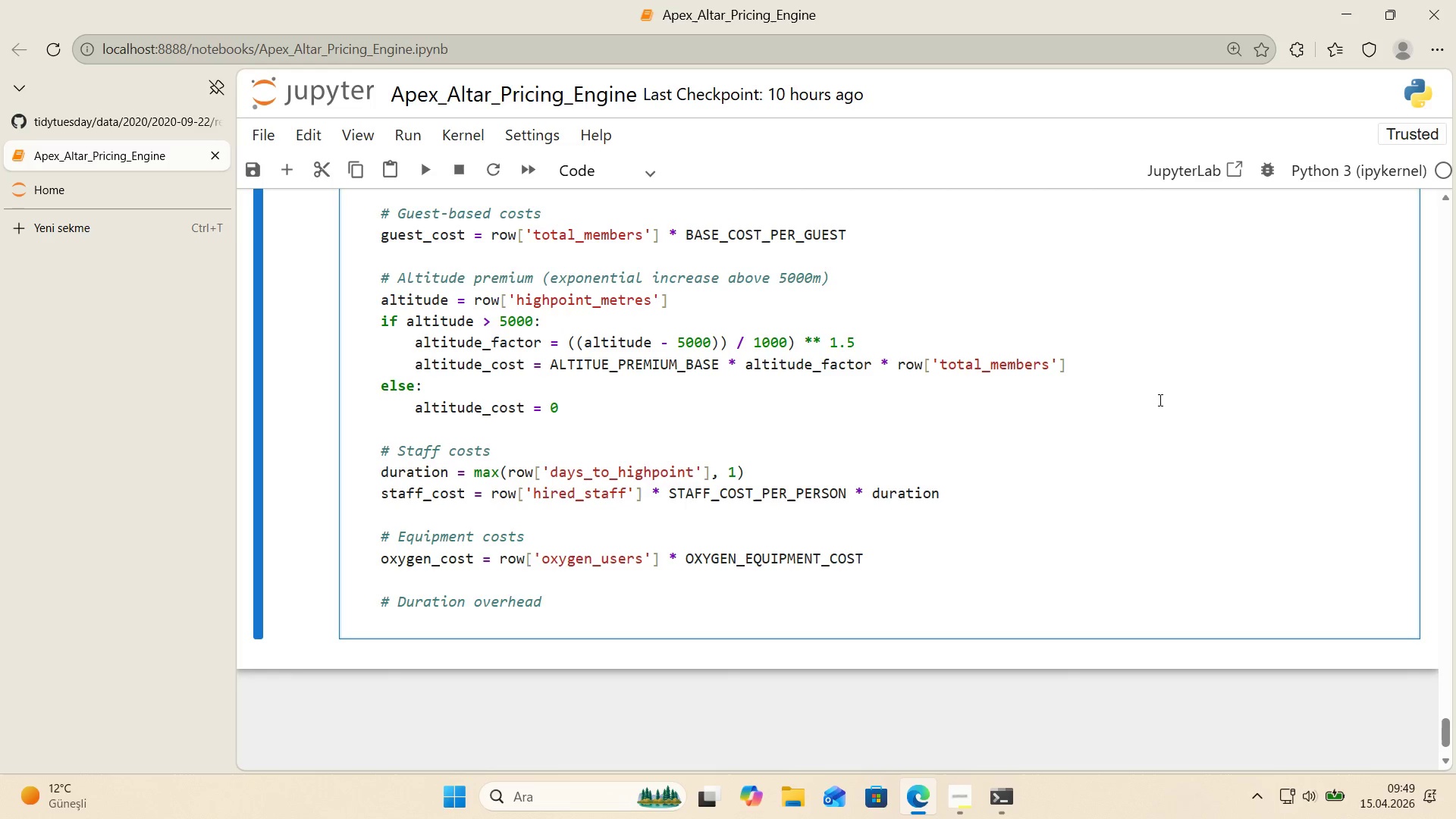 
type(durat'on_cost )
key(Backspace)
type( ) dru)
key(Backspace)
key(Backspace)
type(urat'on * DURATION_COST_PER_DAY * R)
key(Backspace)
type(row)
 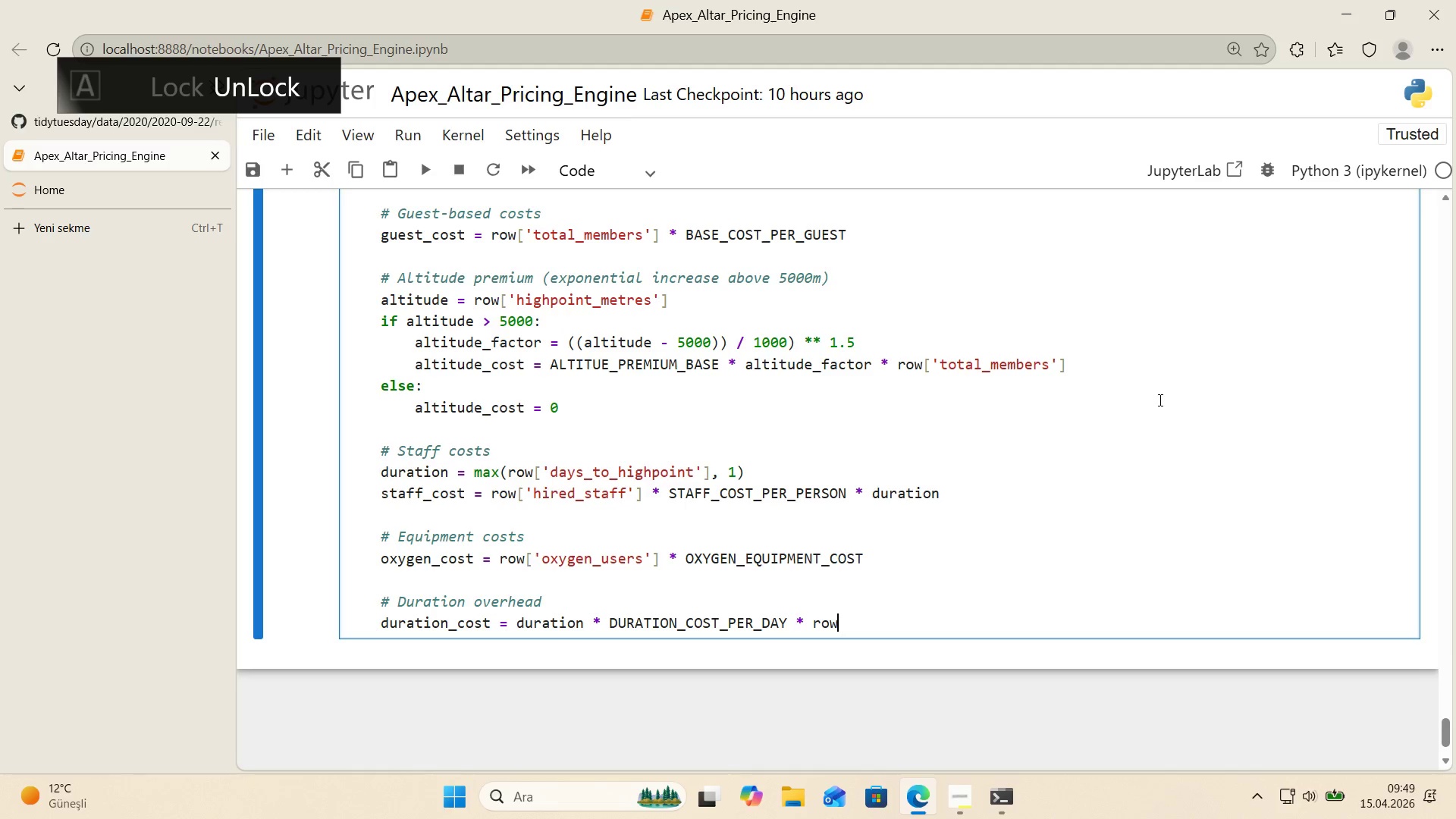 
key(Alt+Control+8)
 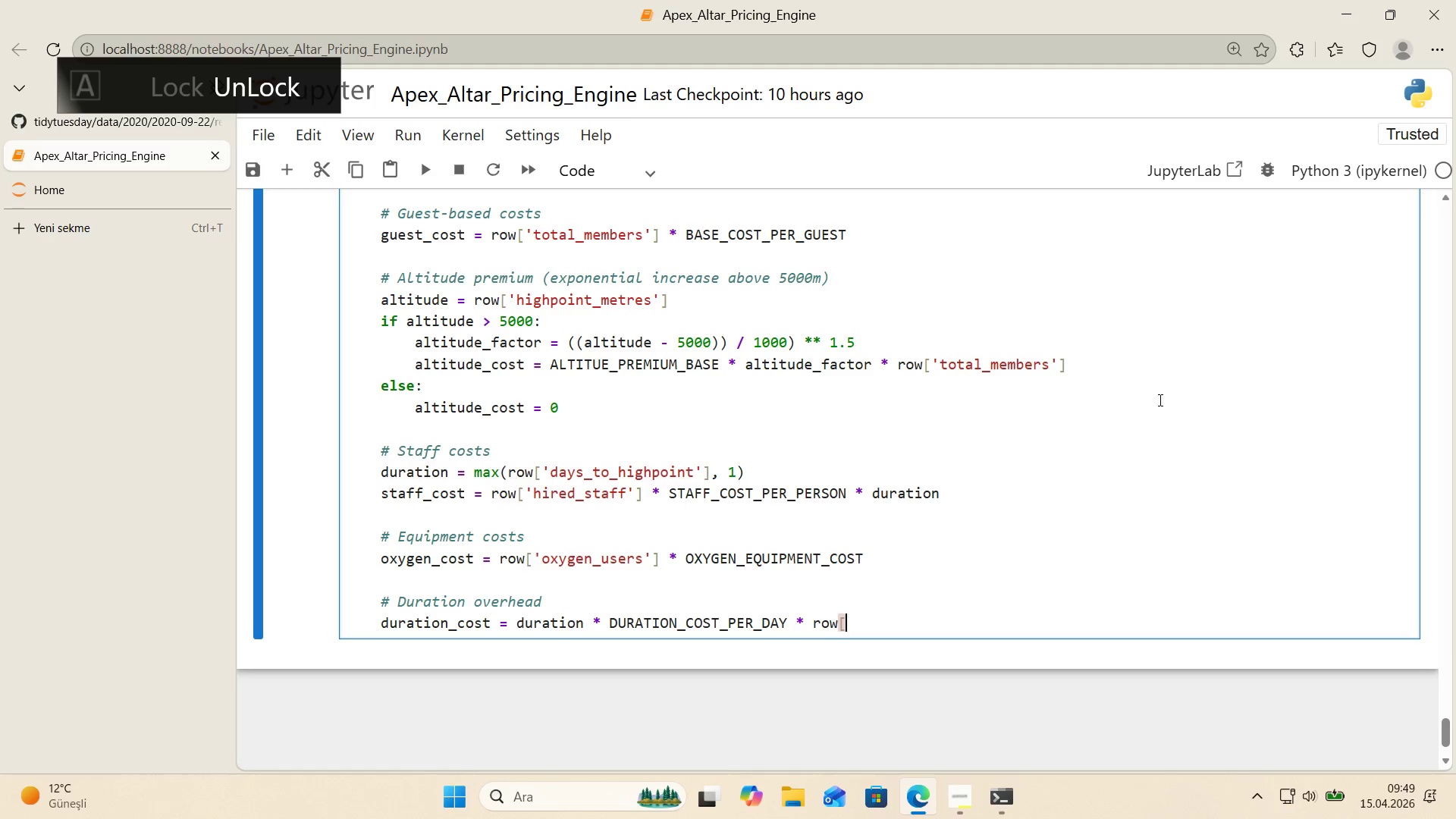 
key(Alt+Control+9)
 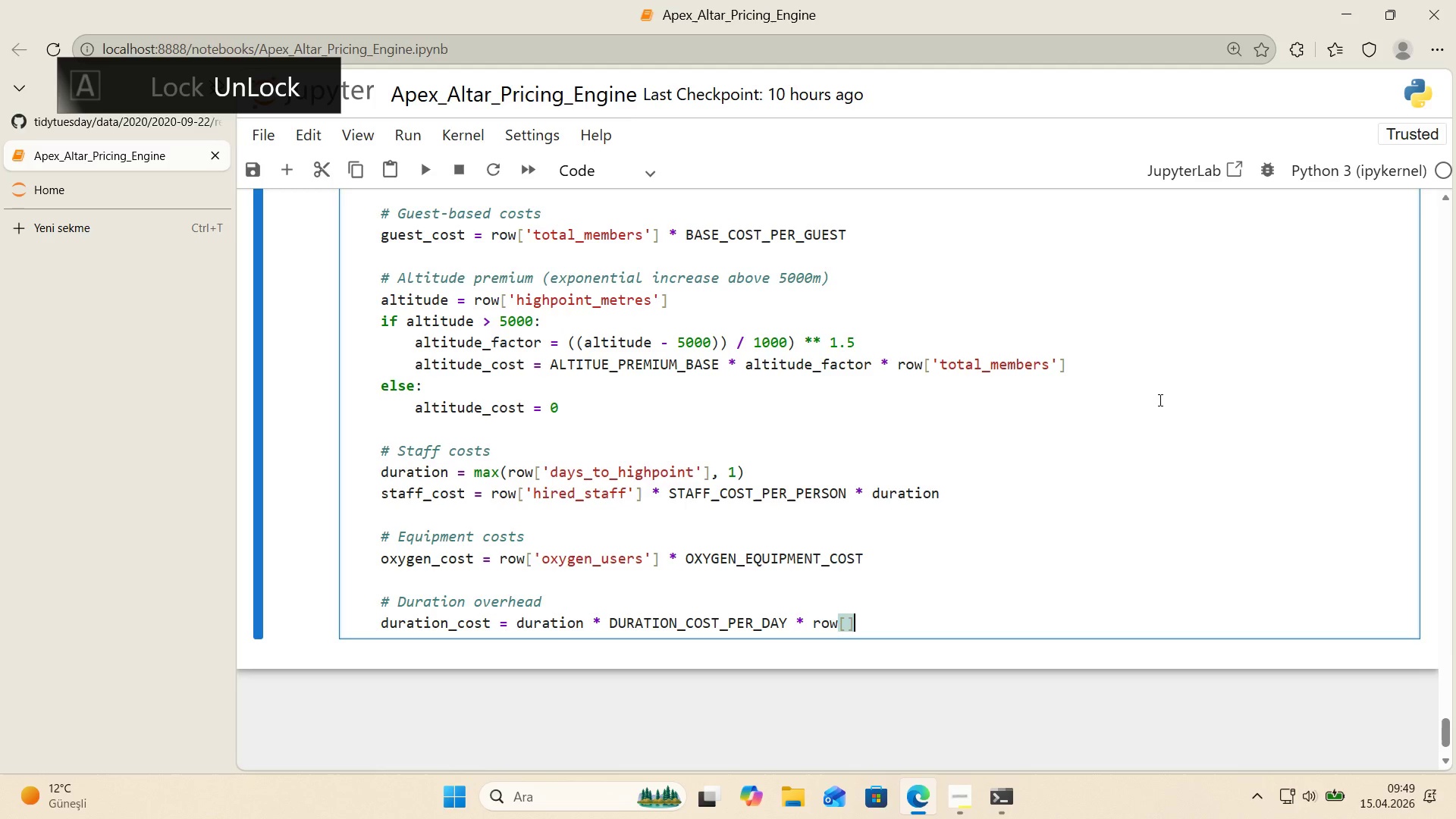 
key(ArrowLeft)
 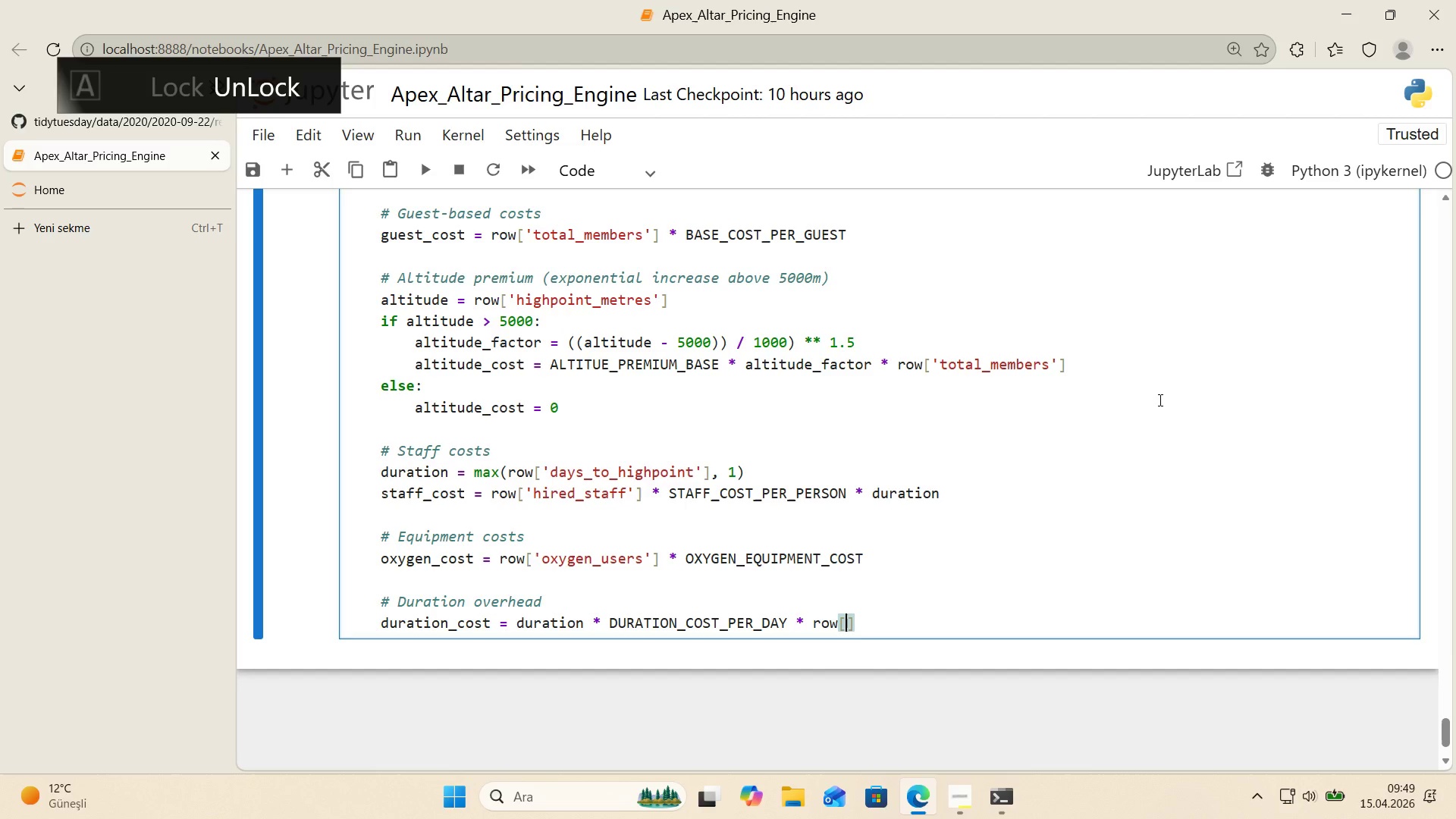 
key(Shift+2)
 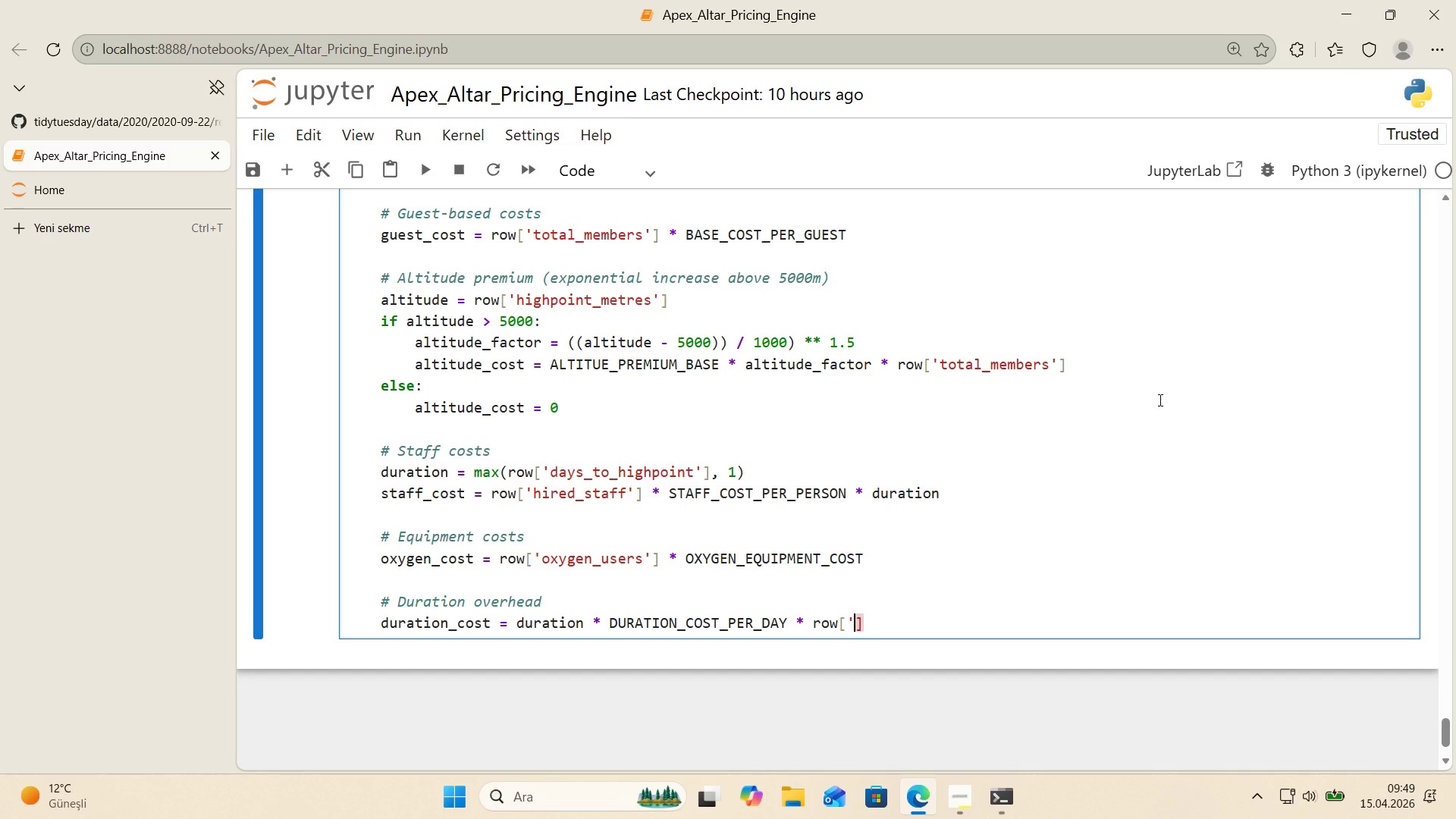 
key(Shift+ShiftRight)
 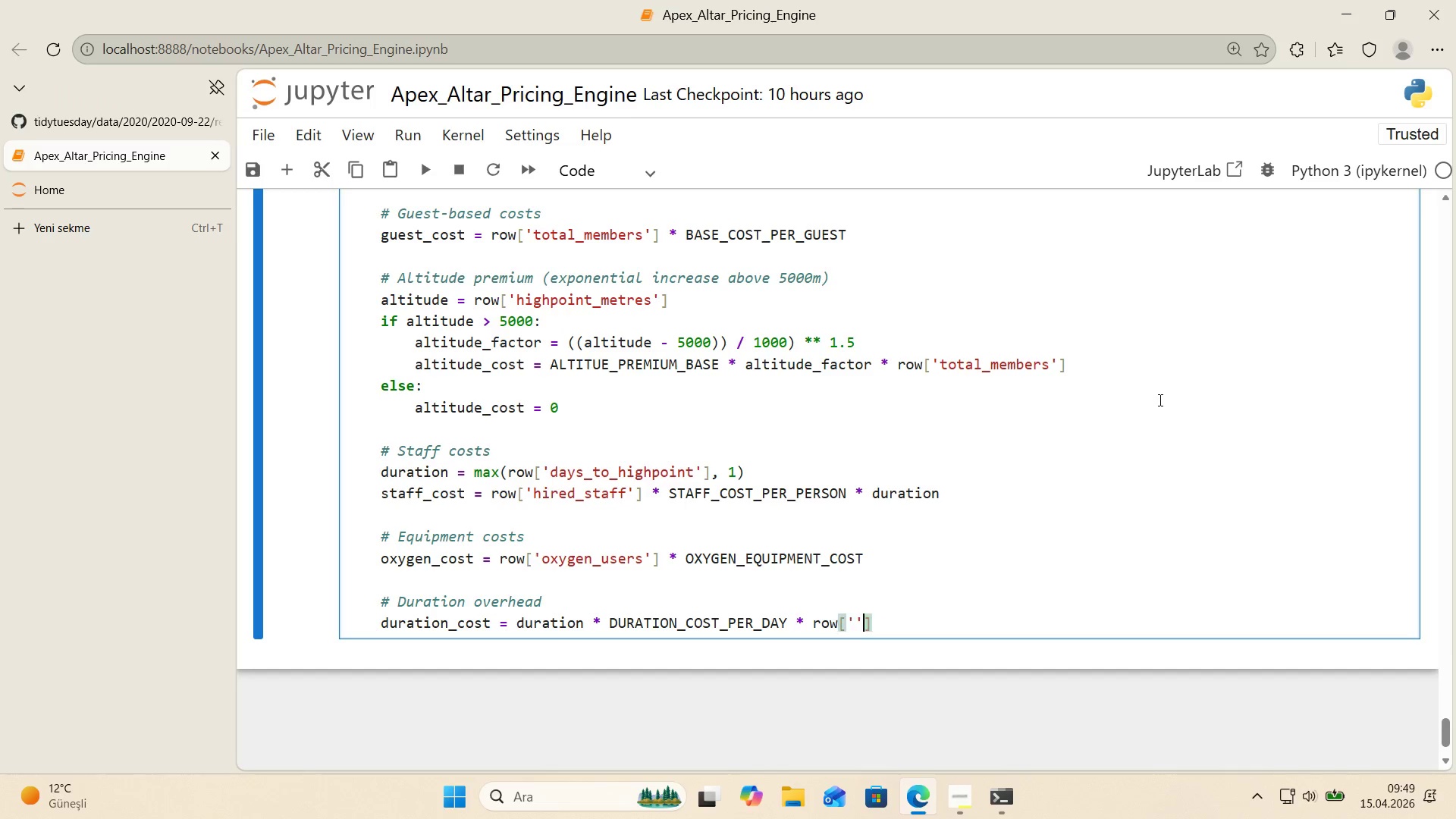 
key(Shift+2)
 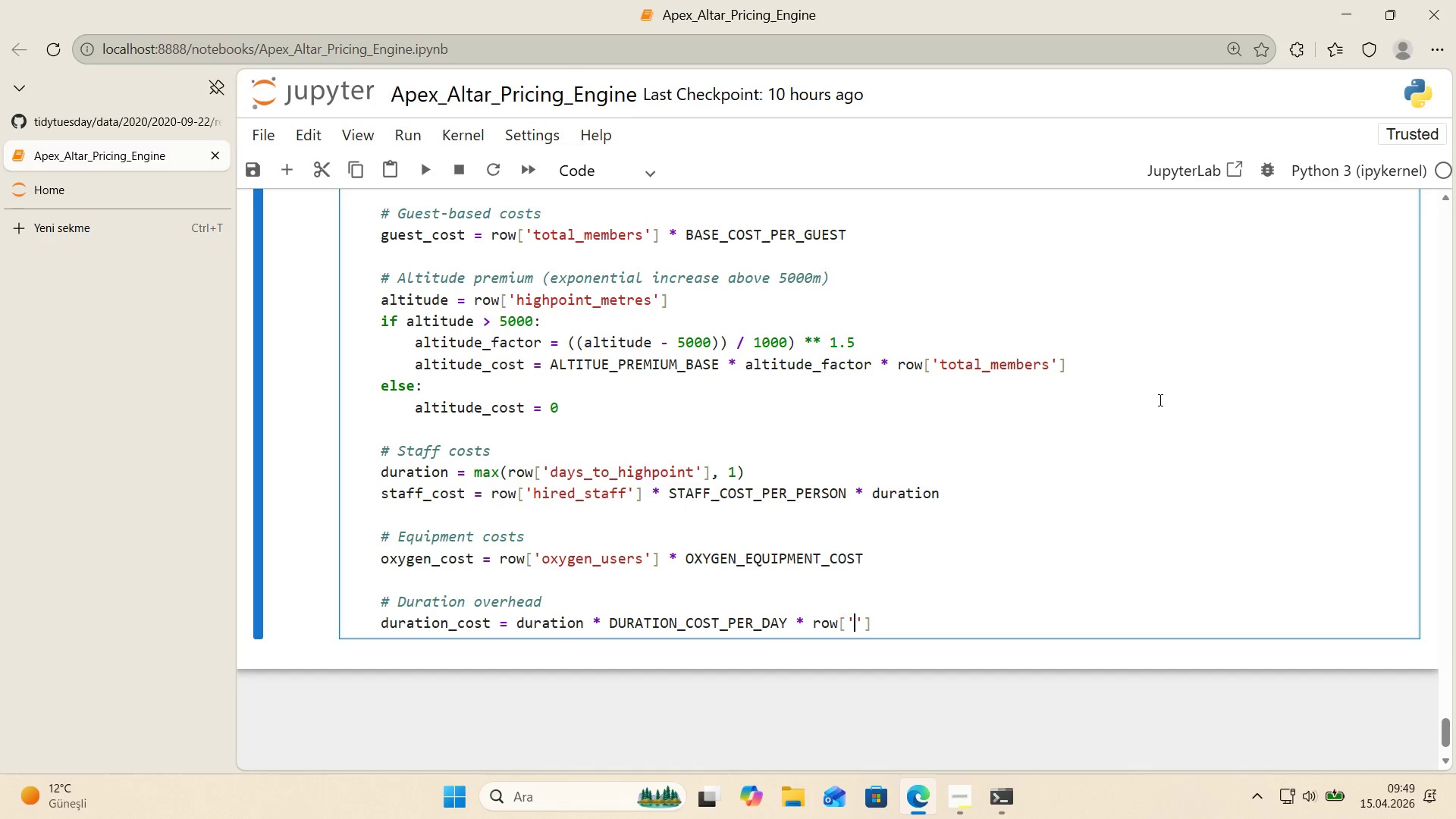 
key(ArrowLeft)
 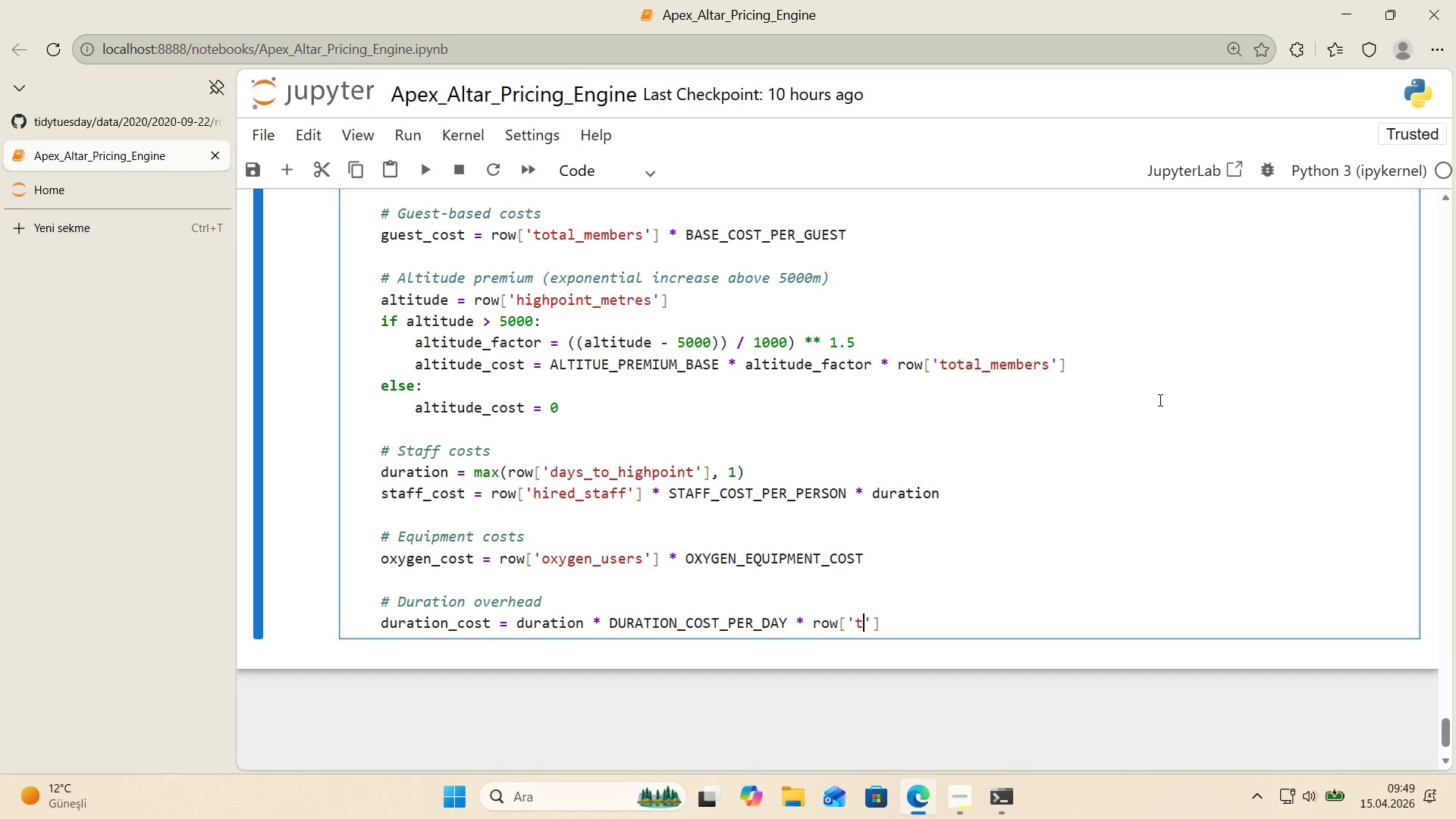 
type(total_members)
 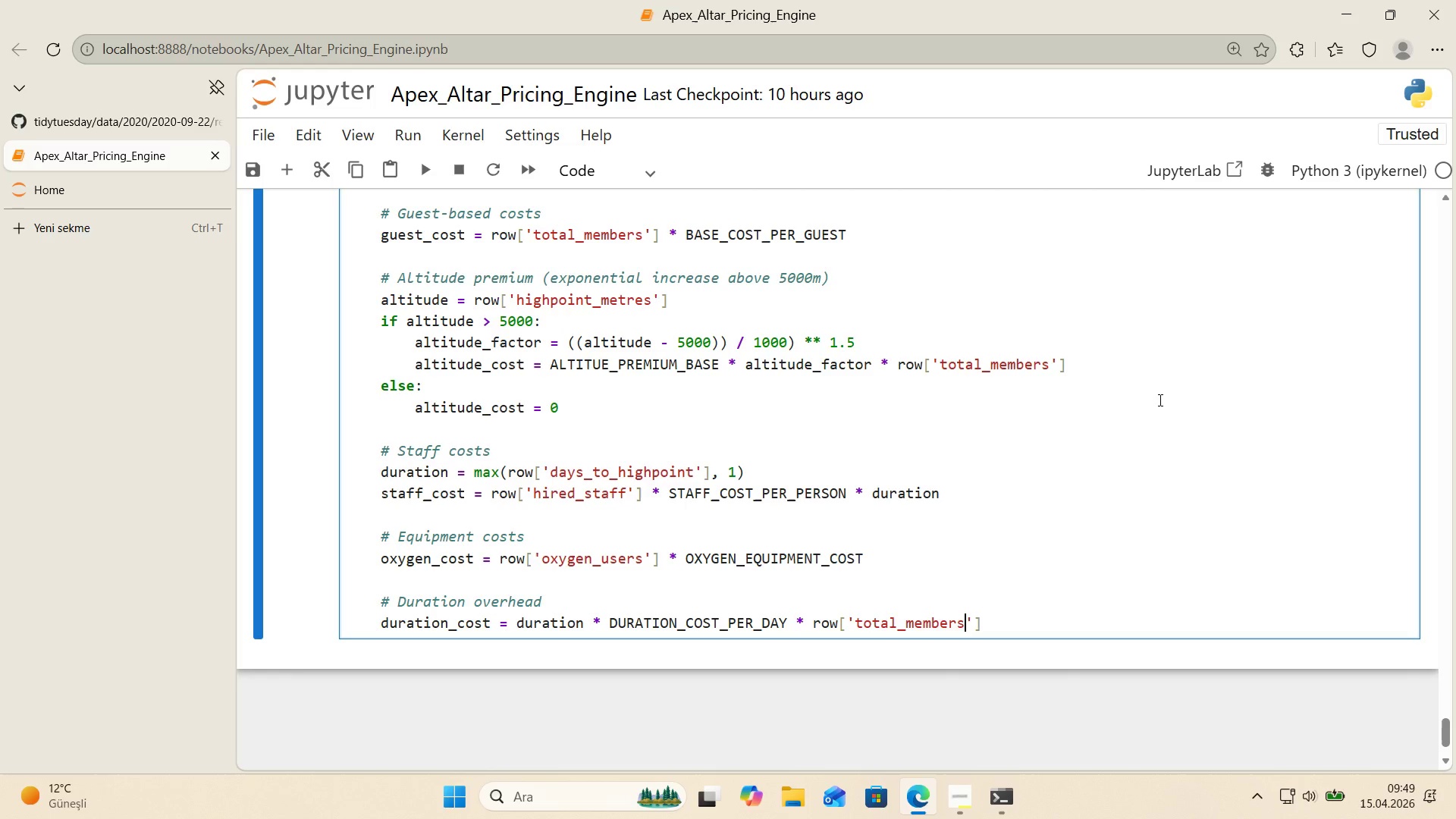 
key(ArrowRight)
 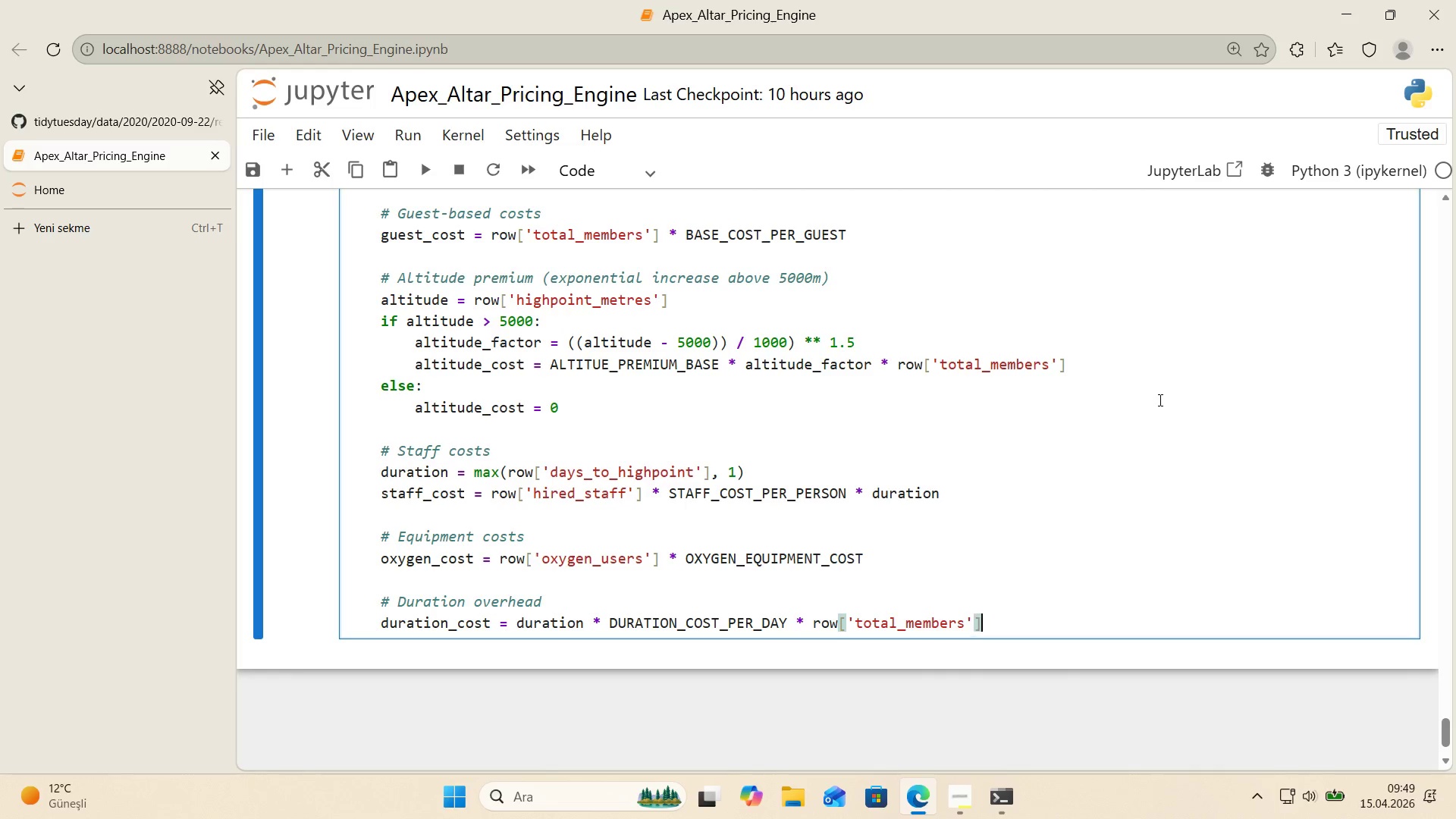 
key(ArrowRight)
 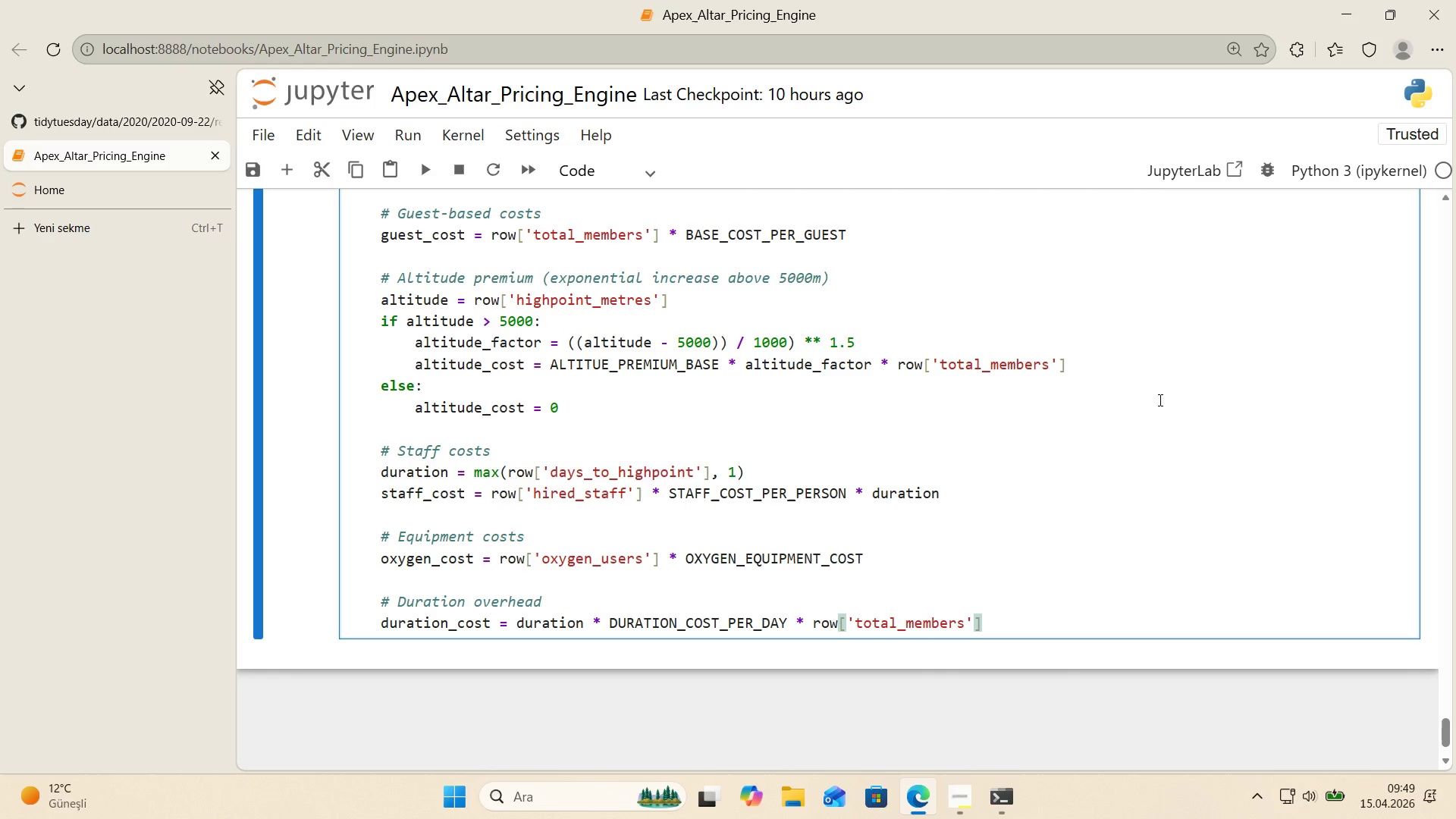 
key(Enter)
 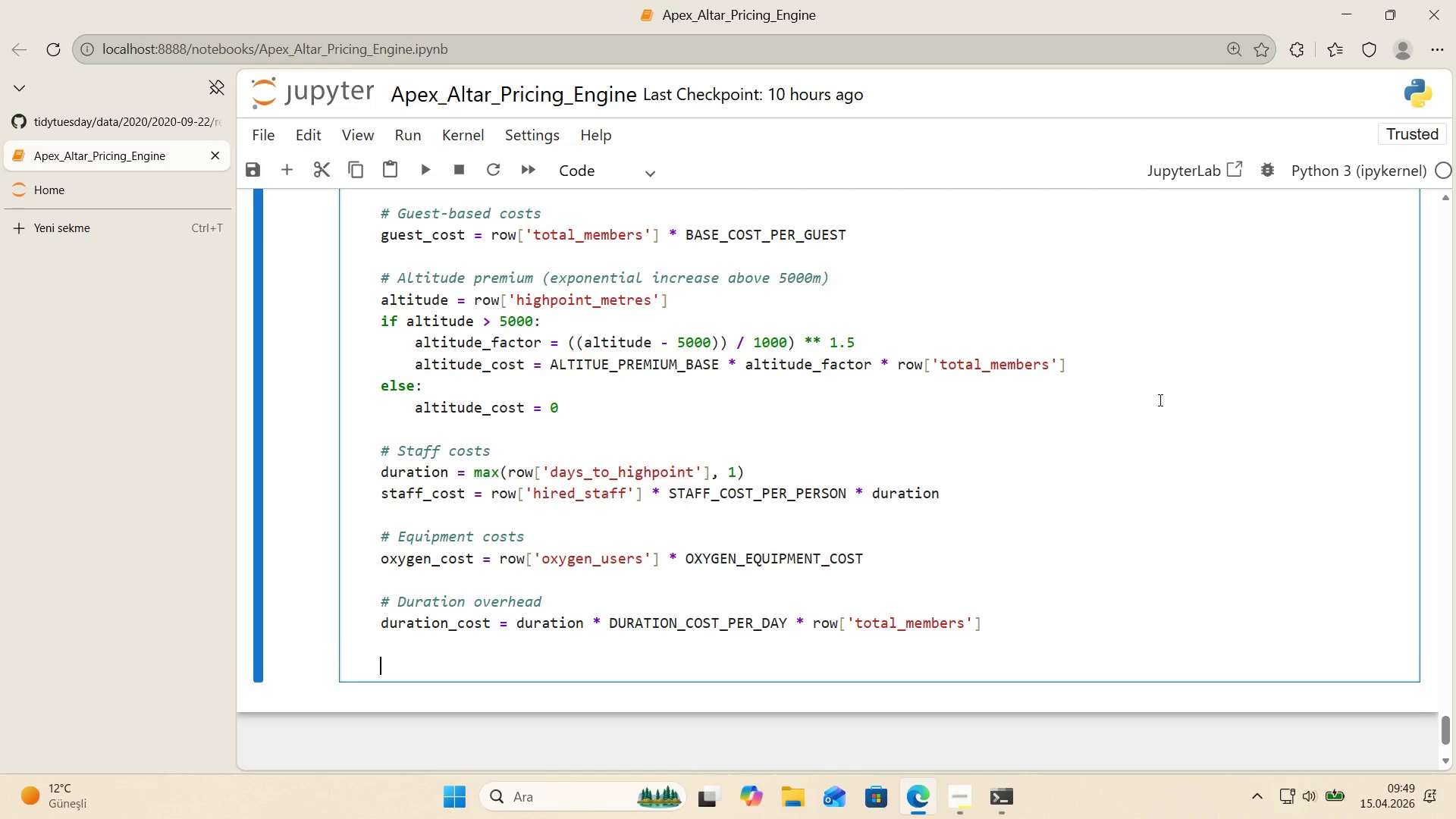 
key(Enter)
 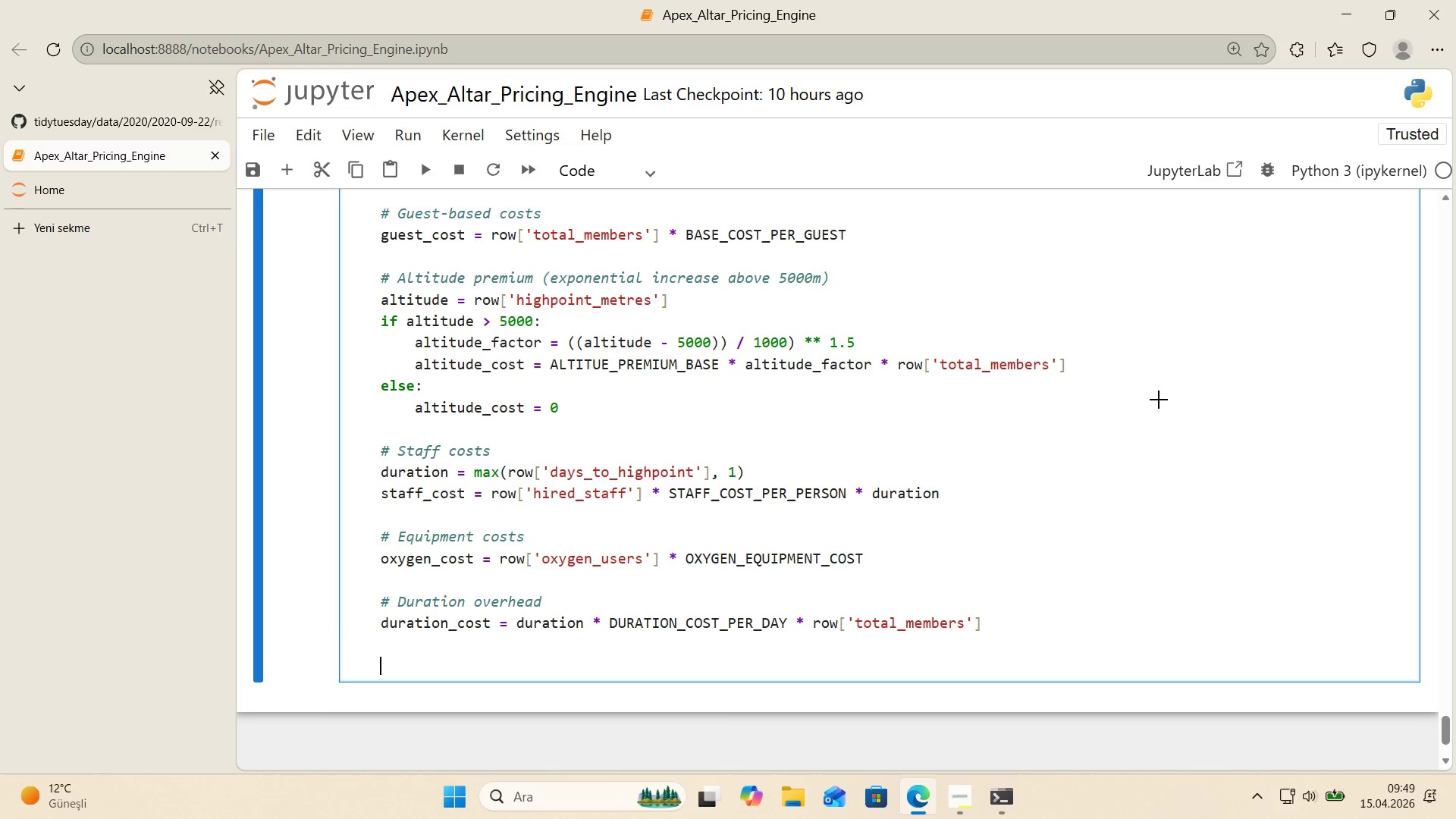 
key(Alt+Control+3)
 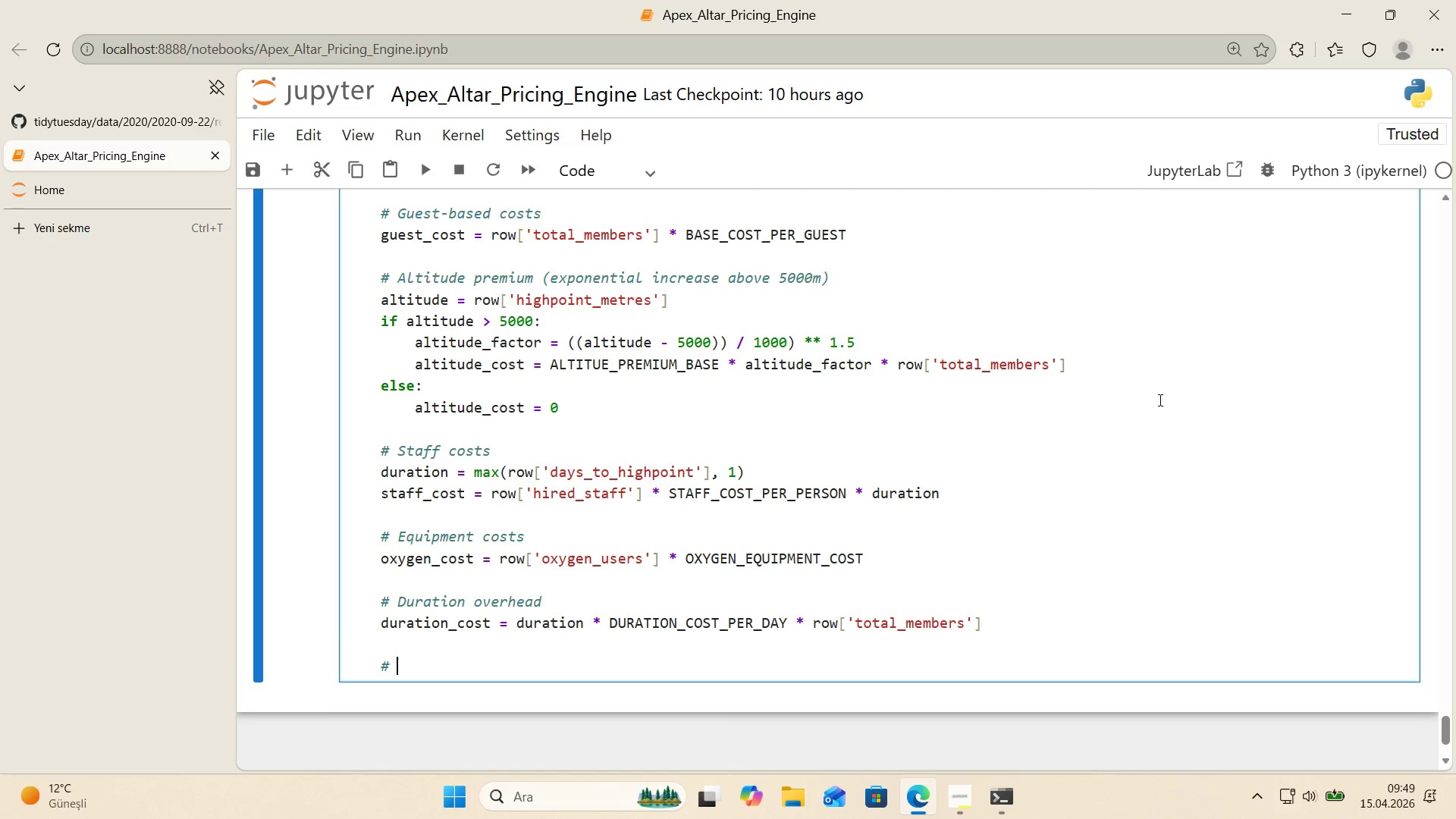 
type( Season adjustment)
 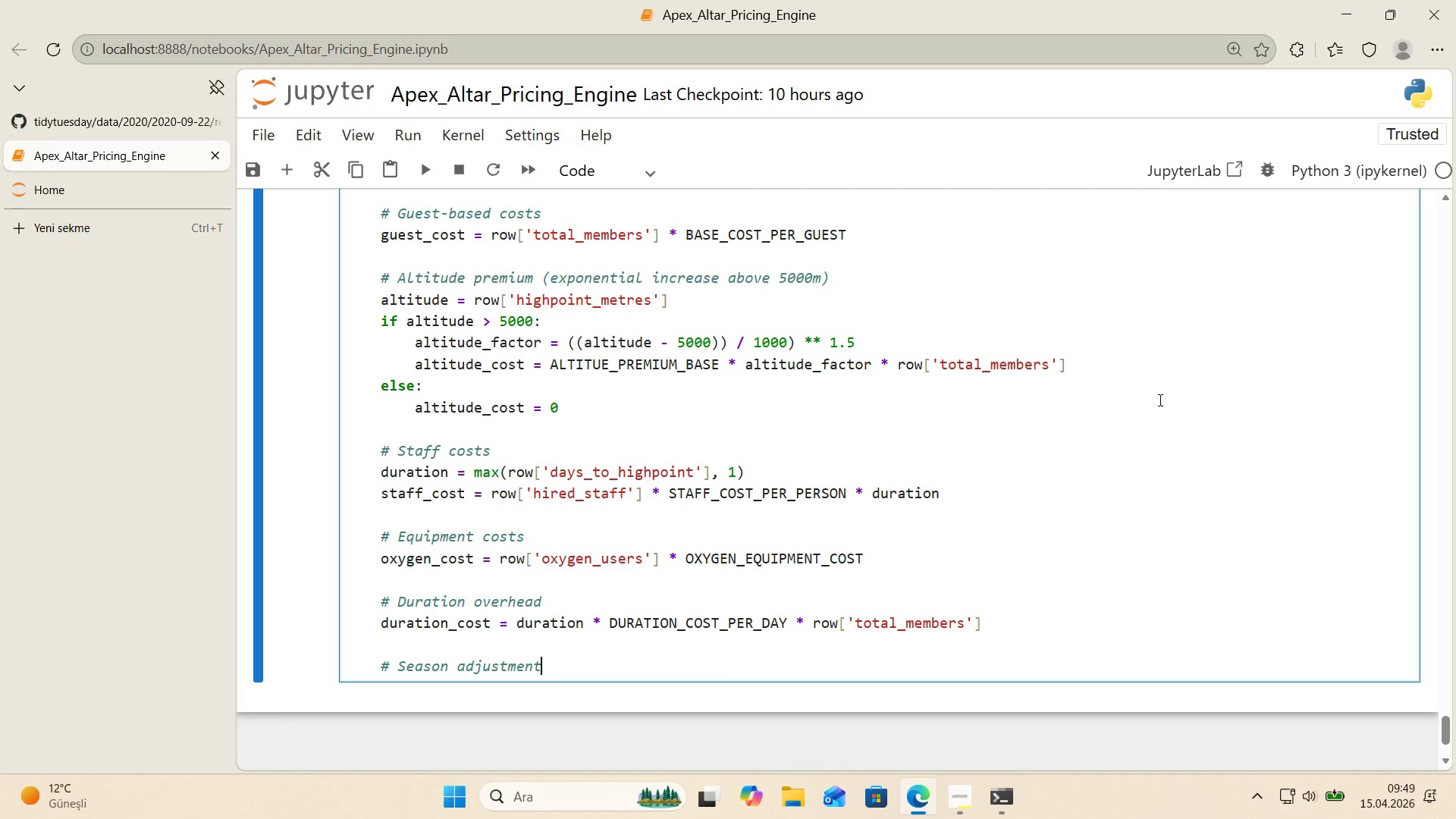 
key(Enter)
 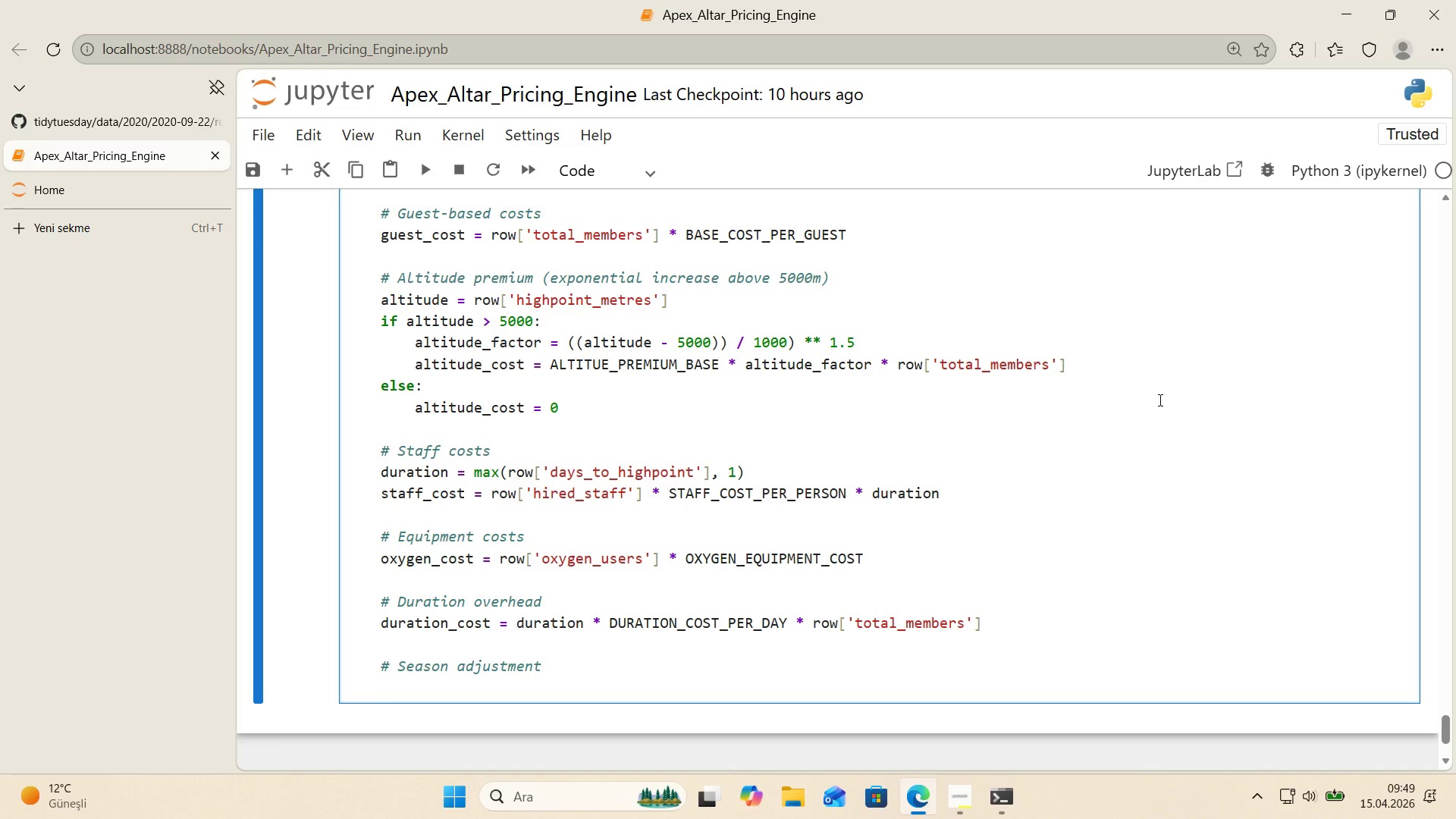 
type(season ) row.get*()
 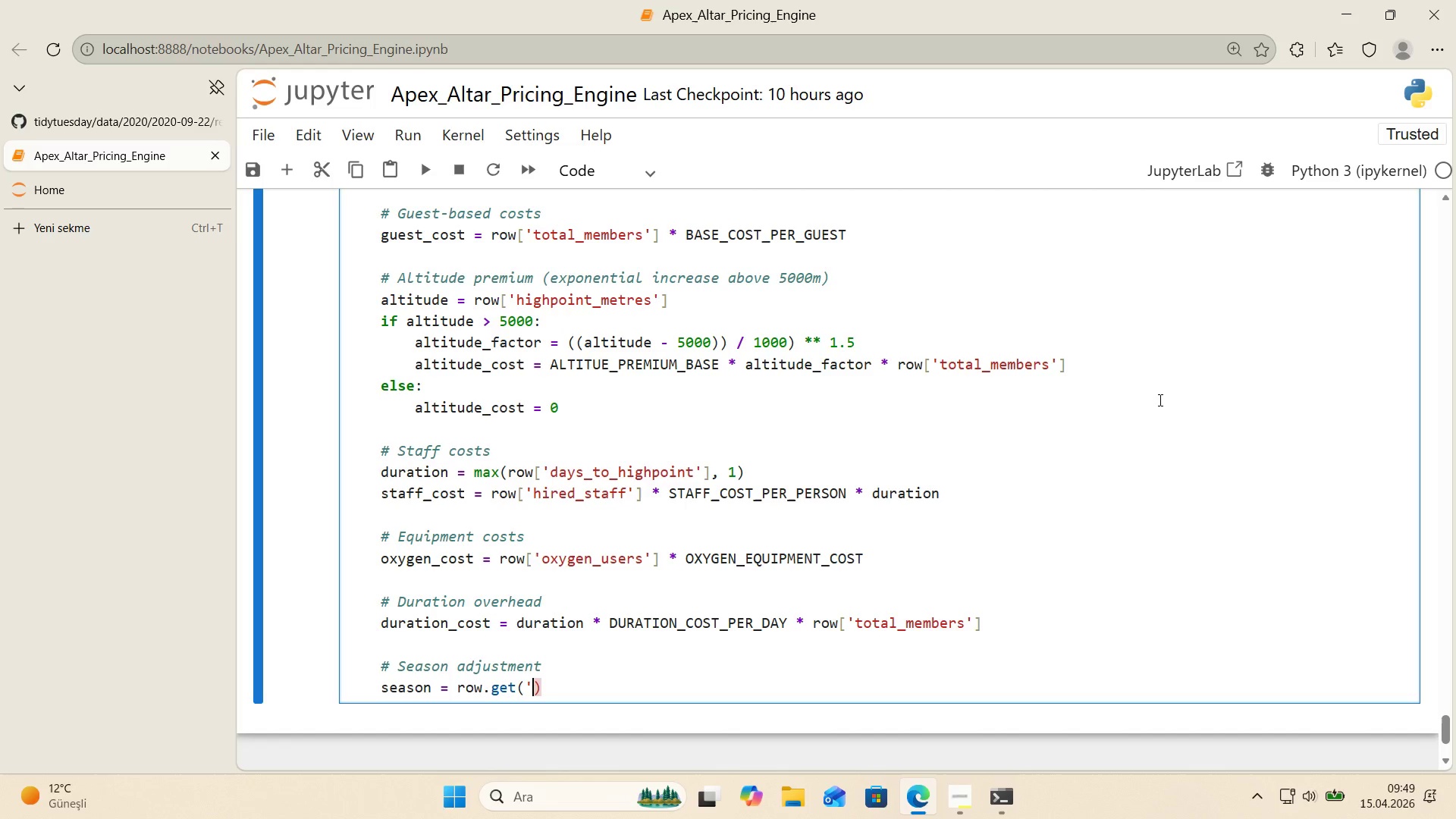 
 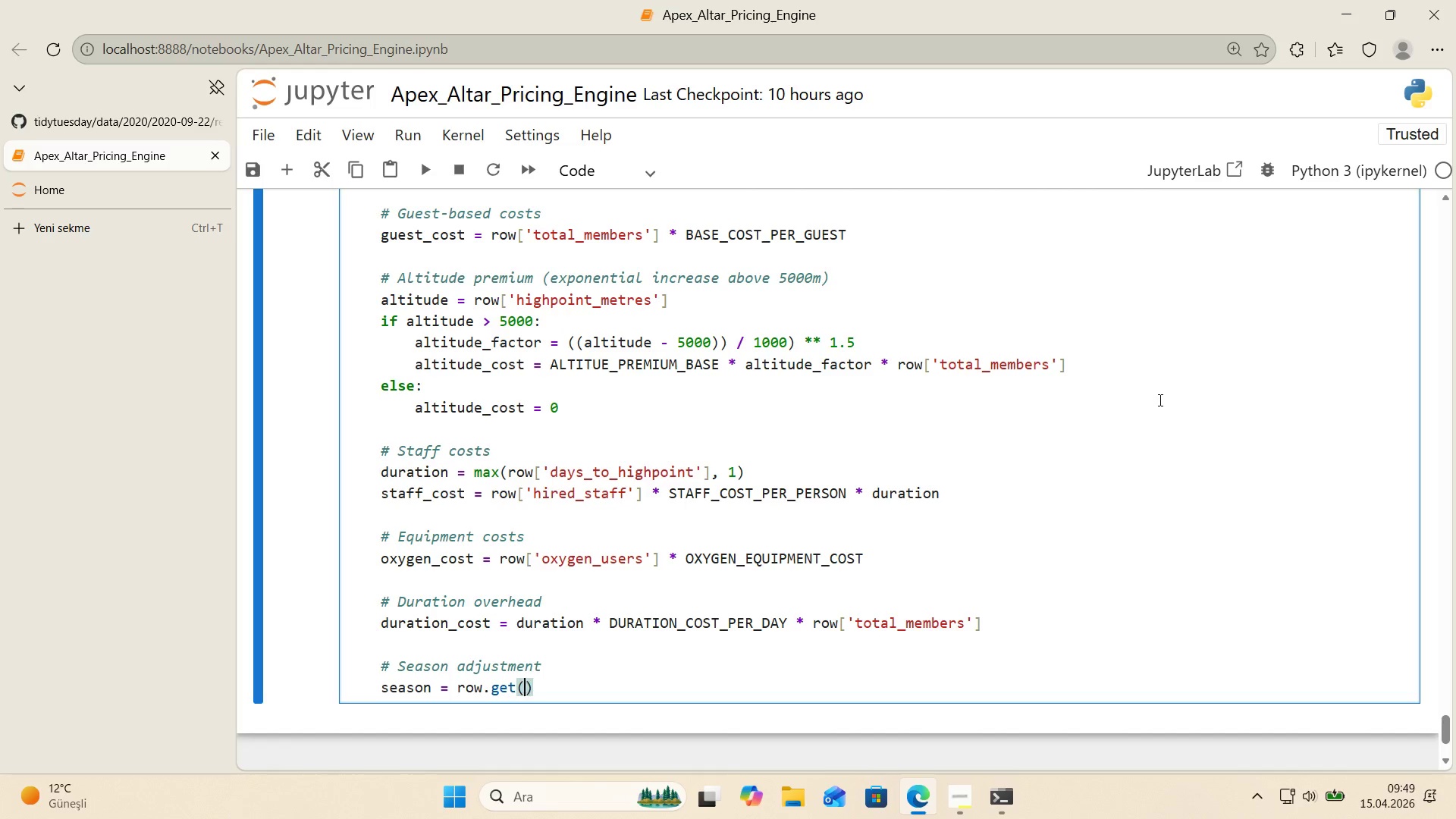 
key(ArrowLeft)
 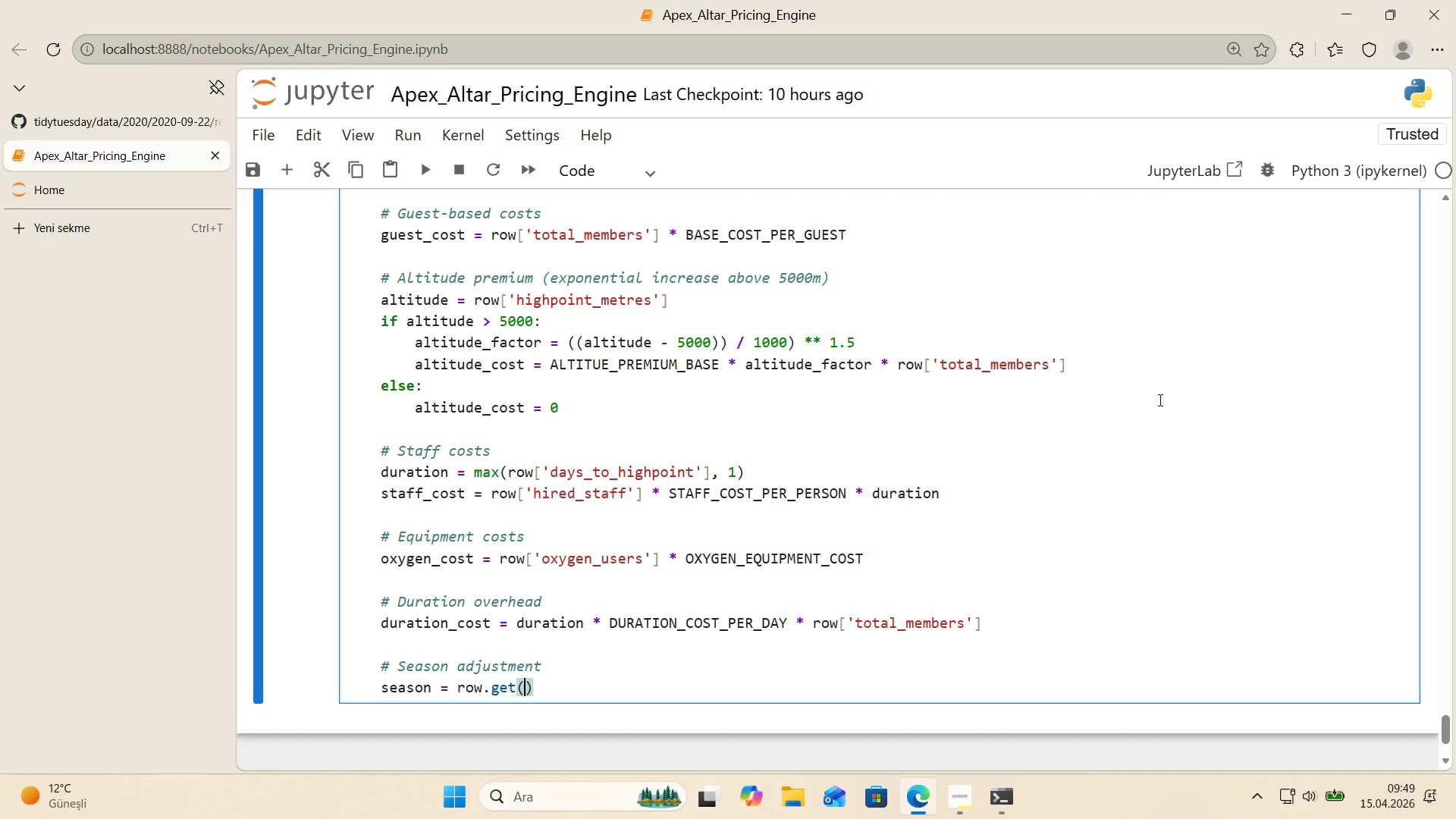 
type(@@)
 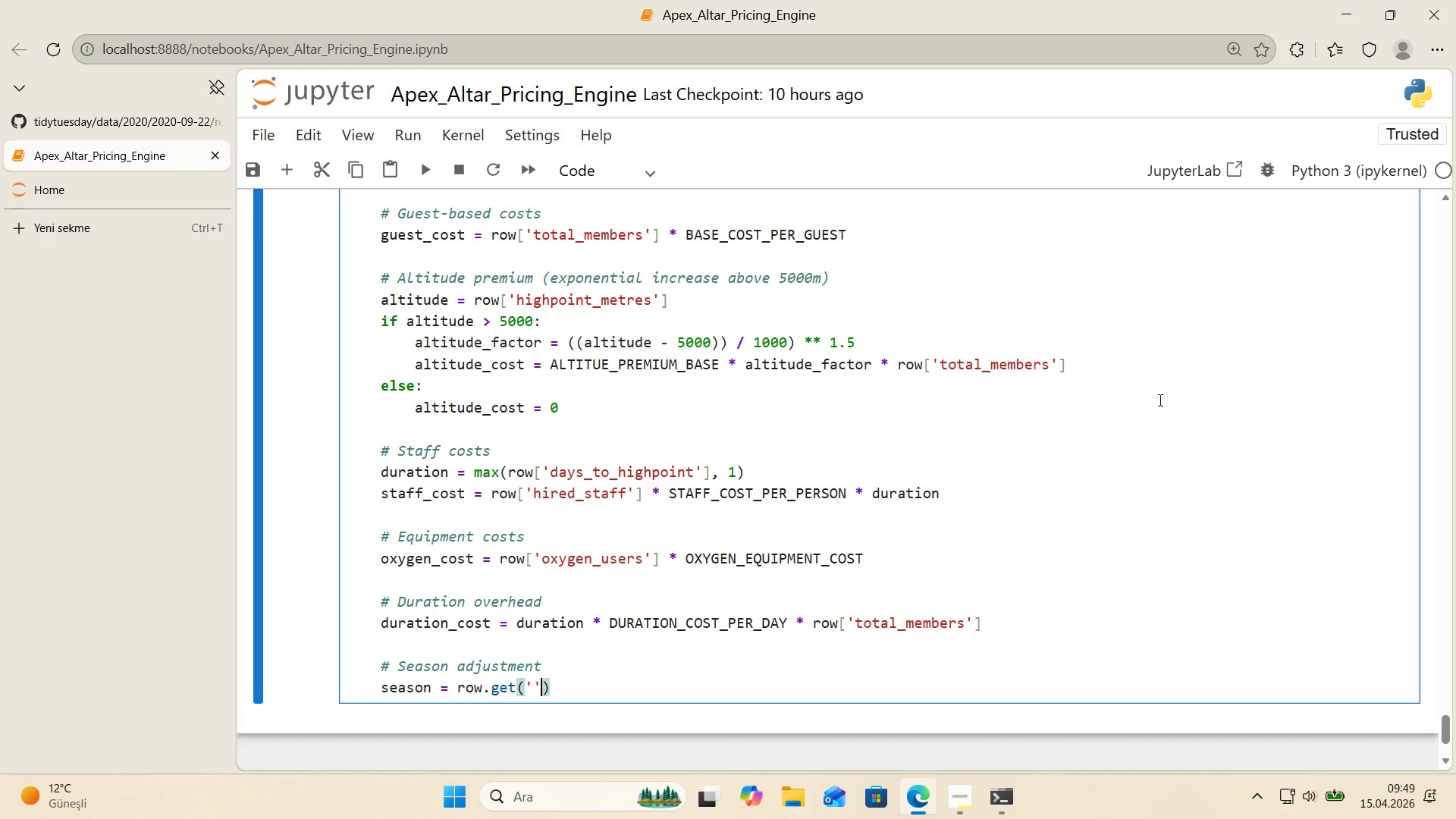 
key(ArrowLeft)
 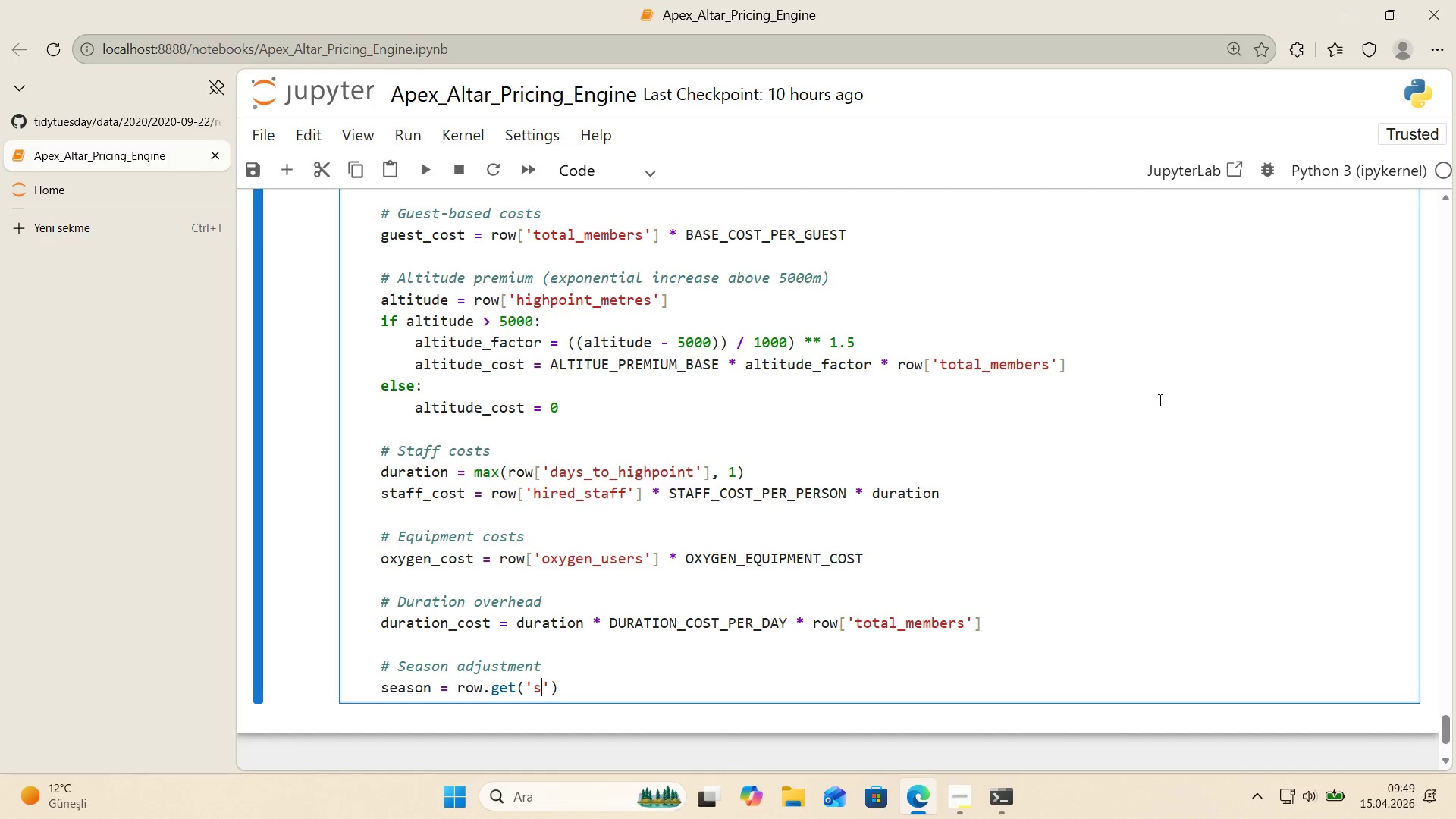 
type(season)
 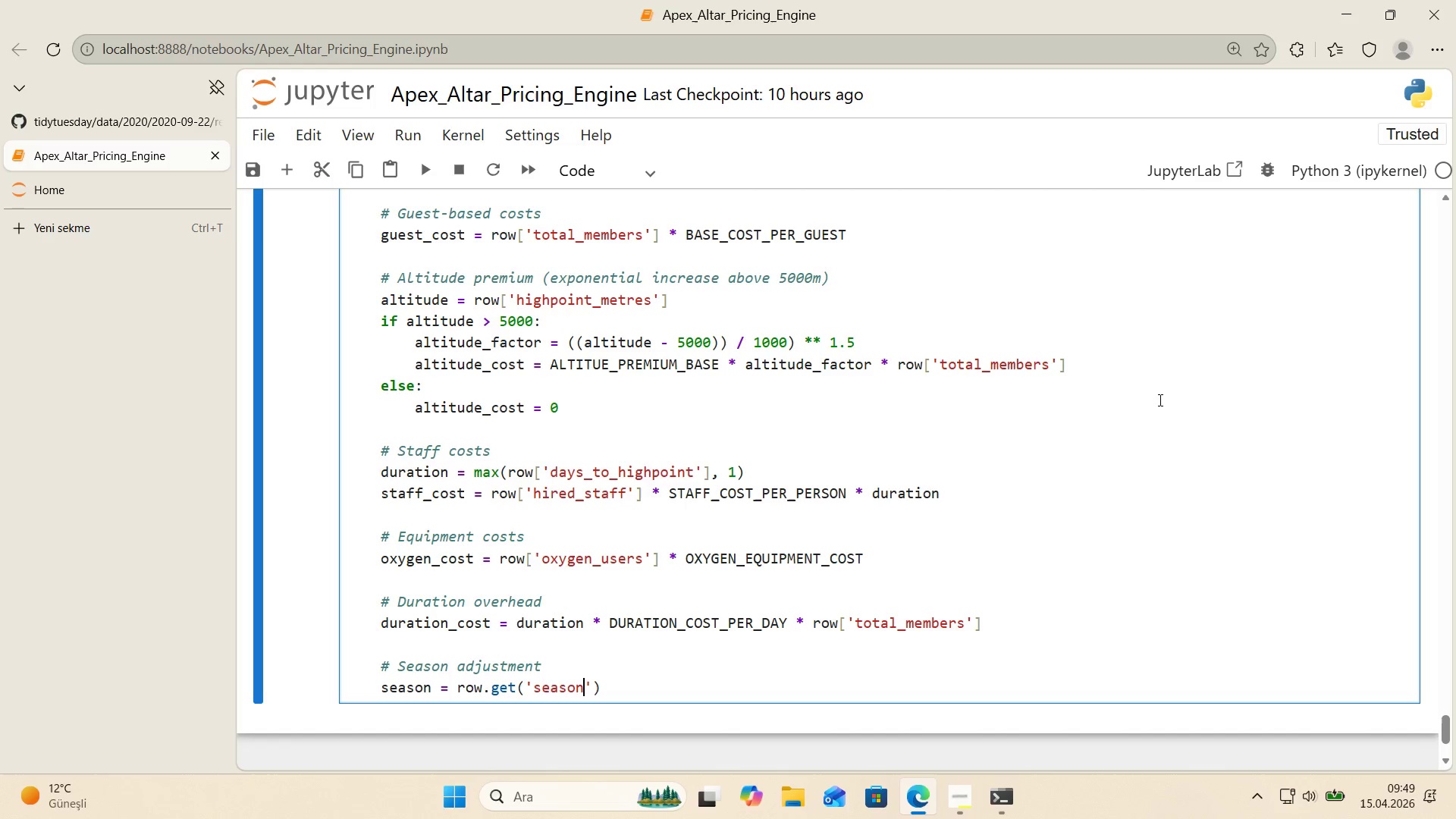 
key(ArrowRight)
 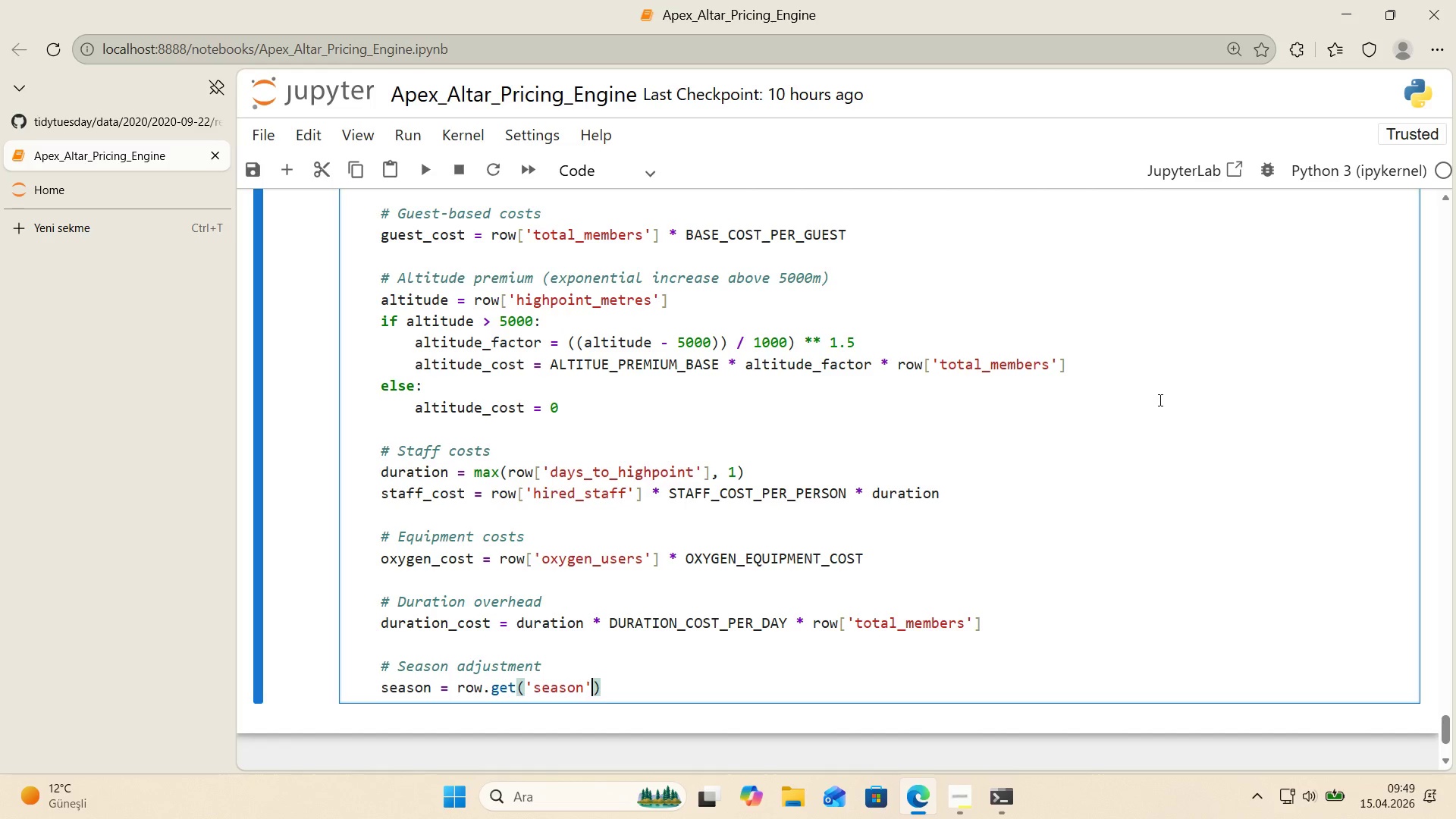 
type(, @@)
 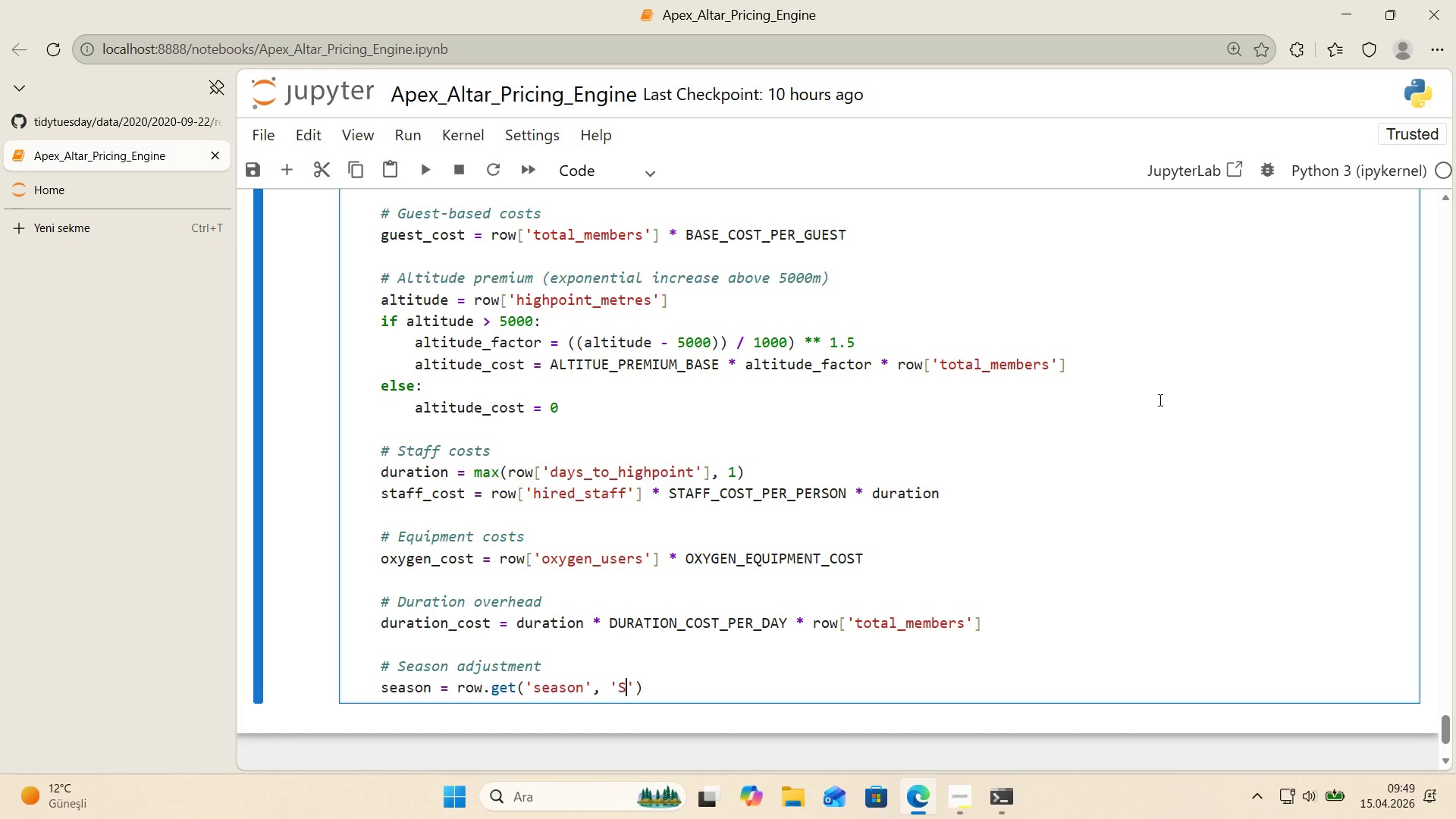 
 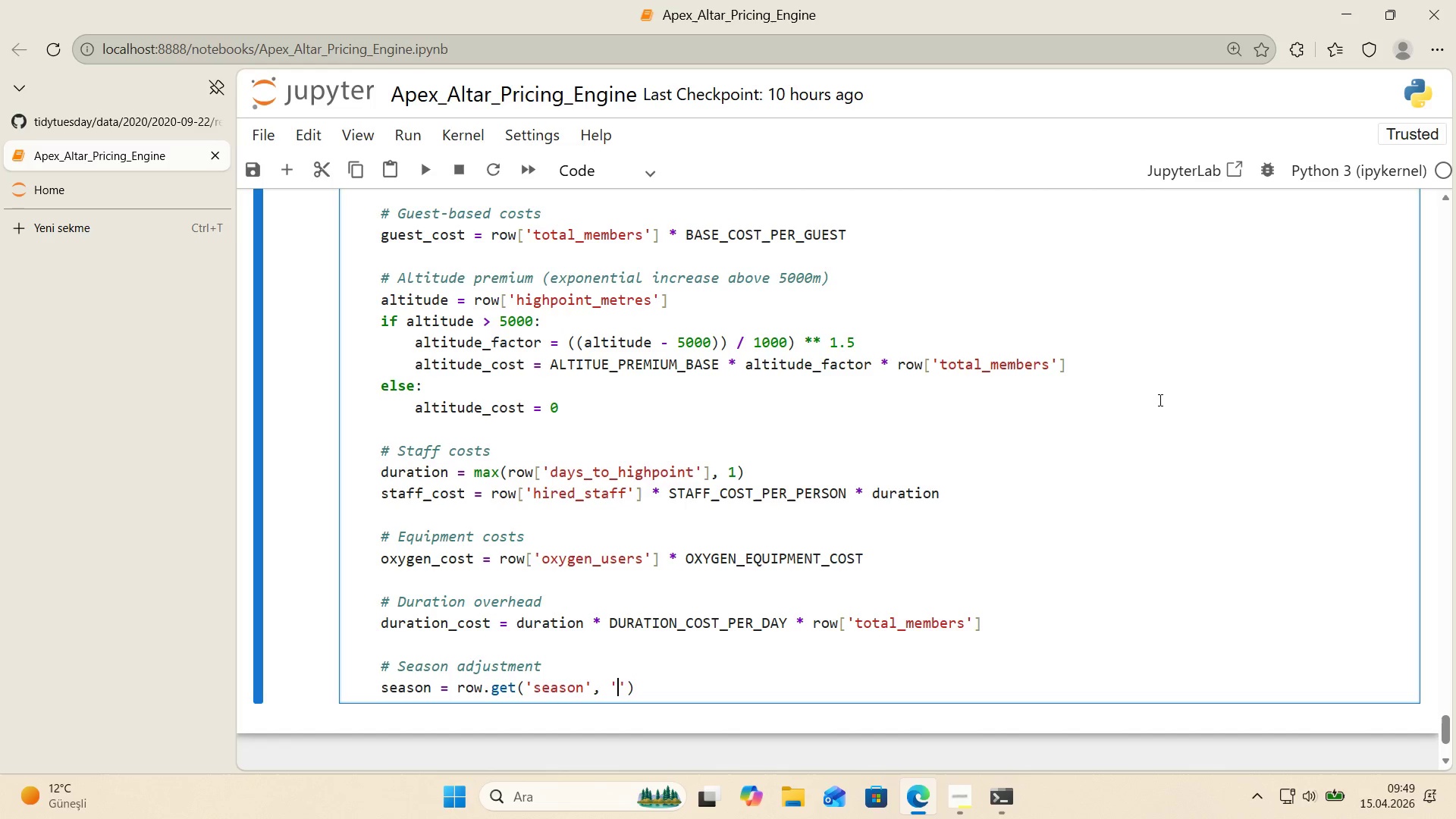 
key(ArrowLeft)
 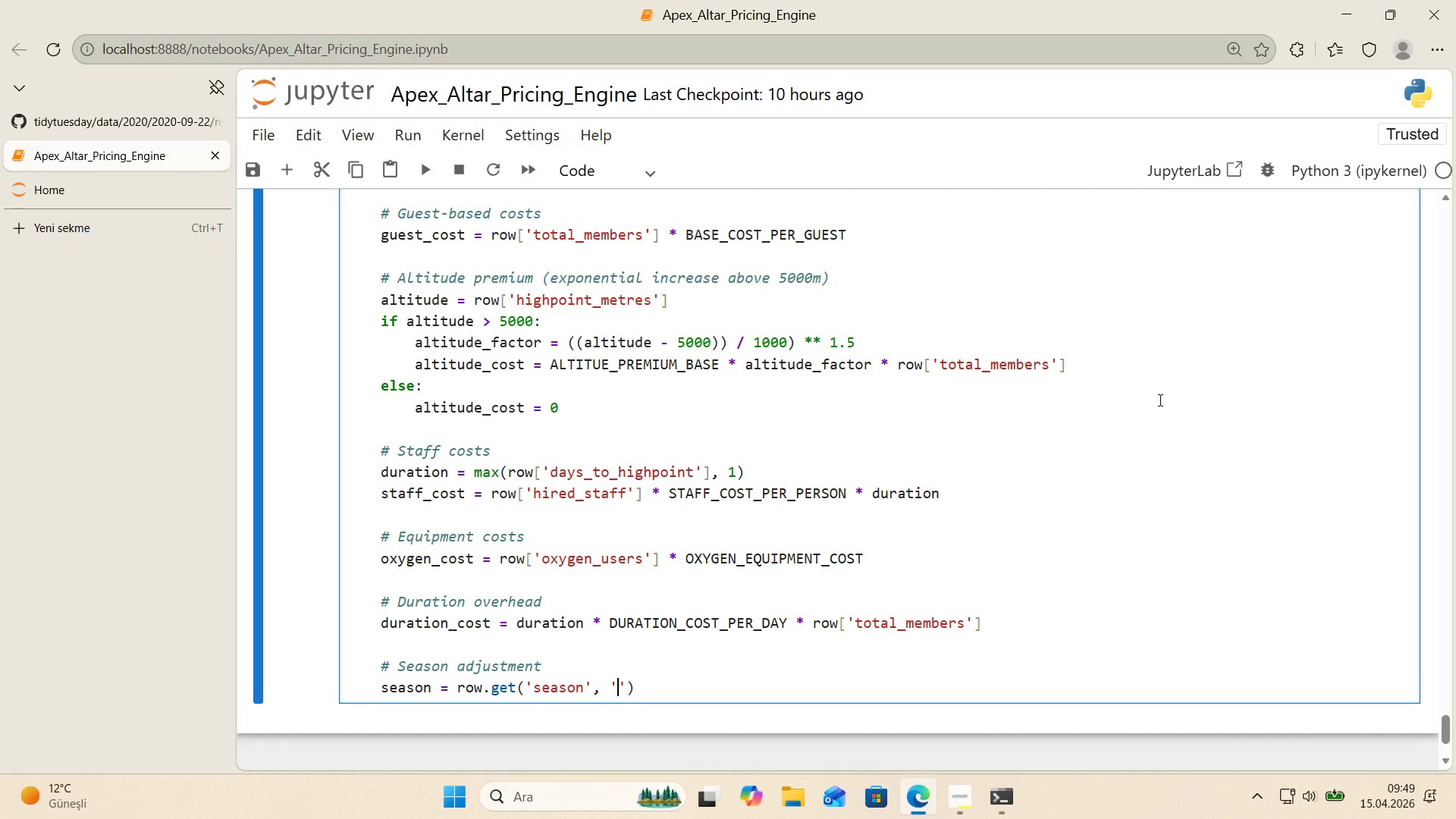 
type(Spr'ng)
 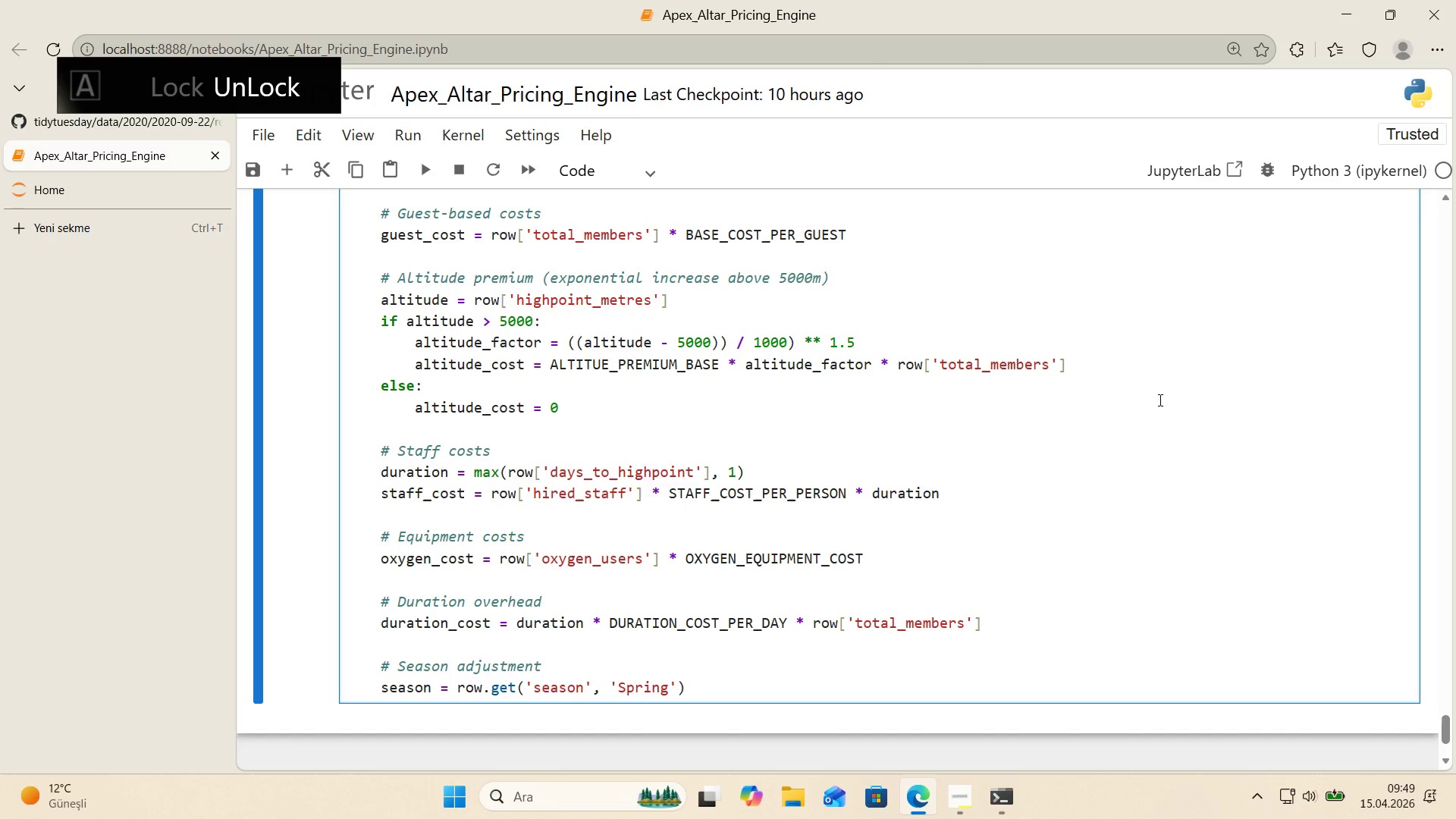 
key(ArrowRight)
 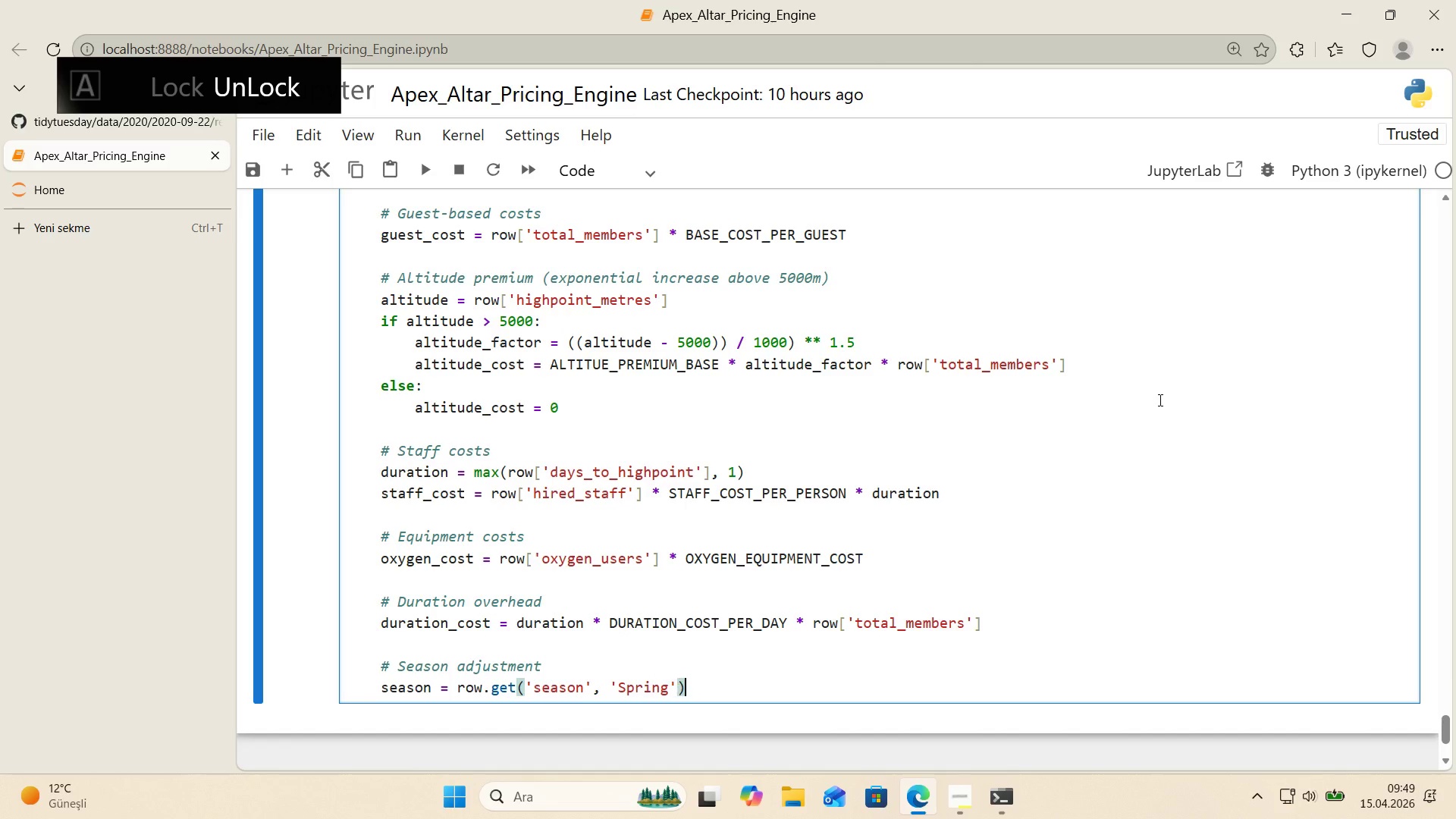 
key(ArrowRight)
 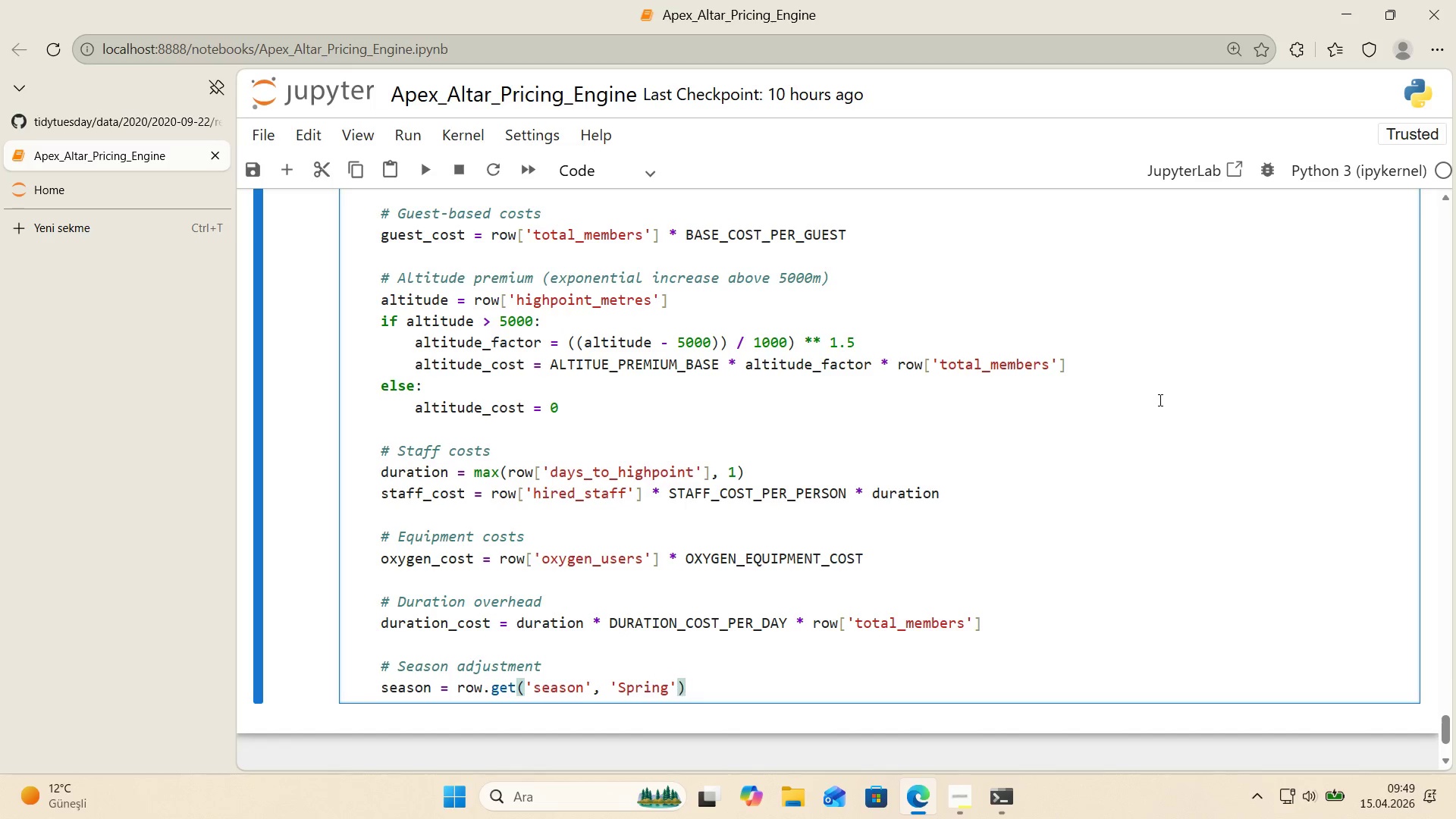 
key(Enter)
 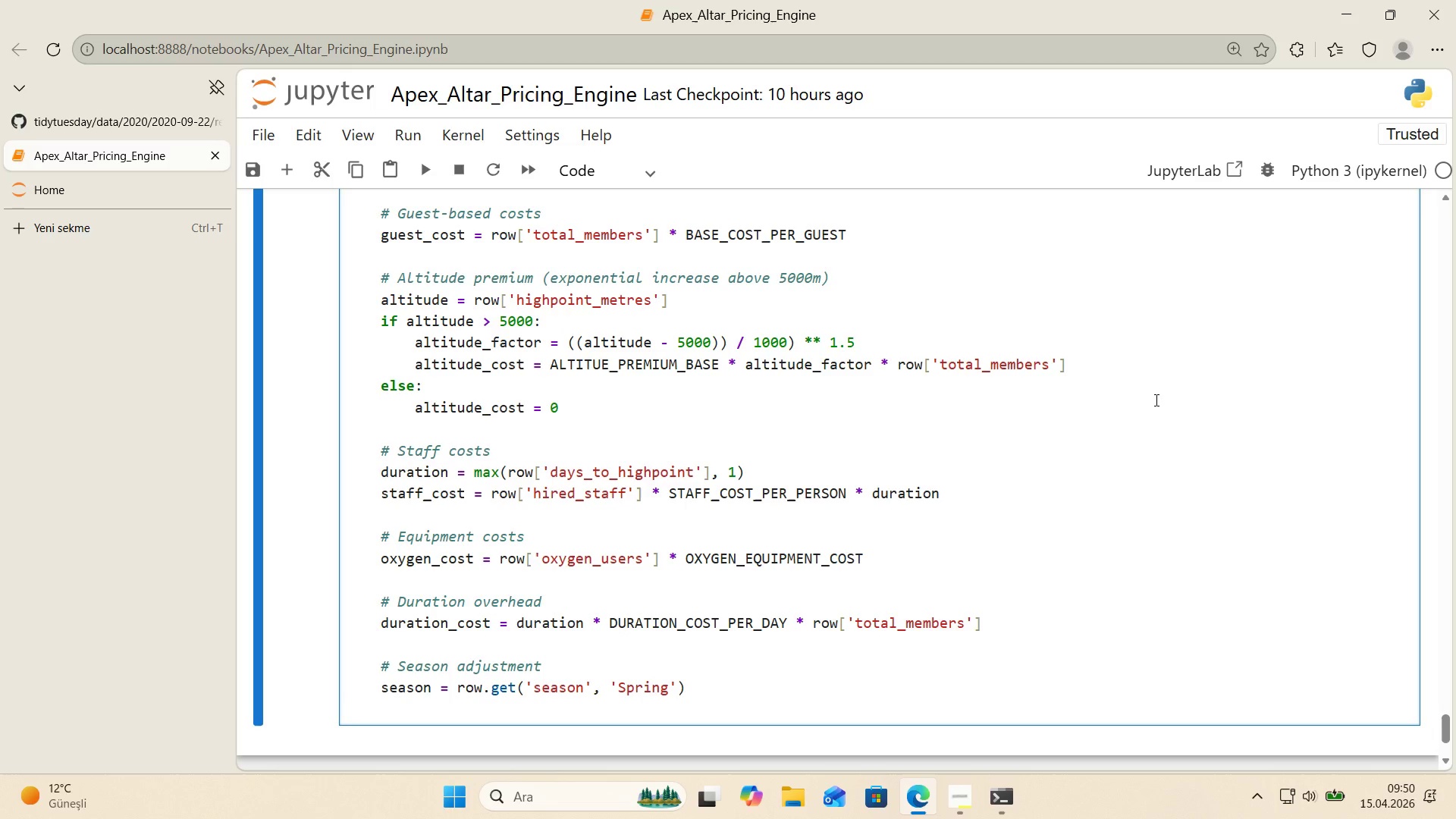 
scroll: coordinate [1155, 400], scroll_direction: down, amount: 1.0
 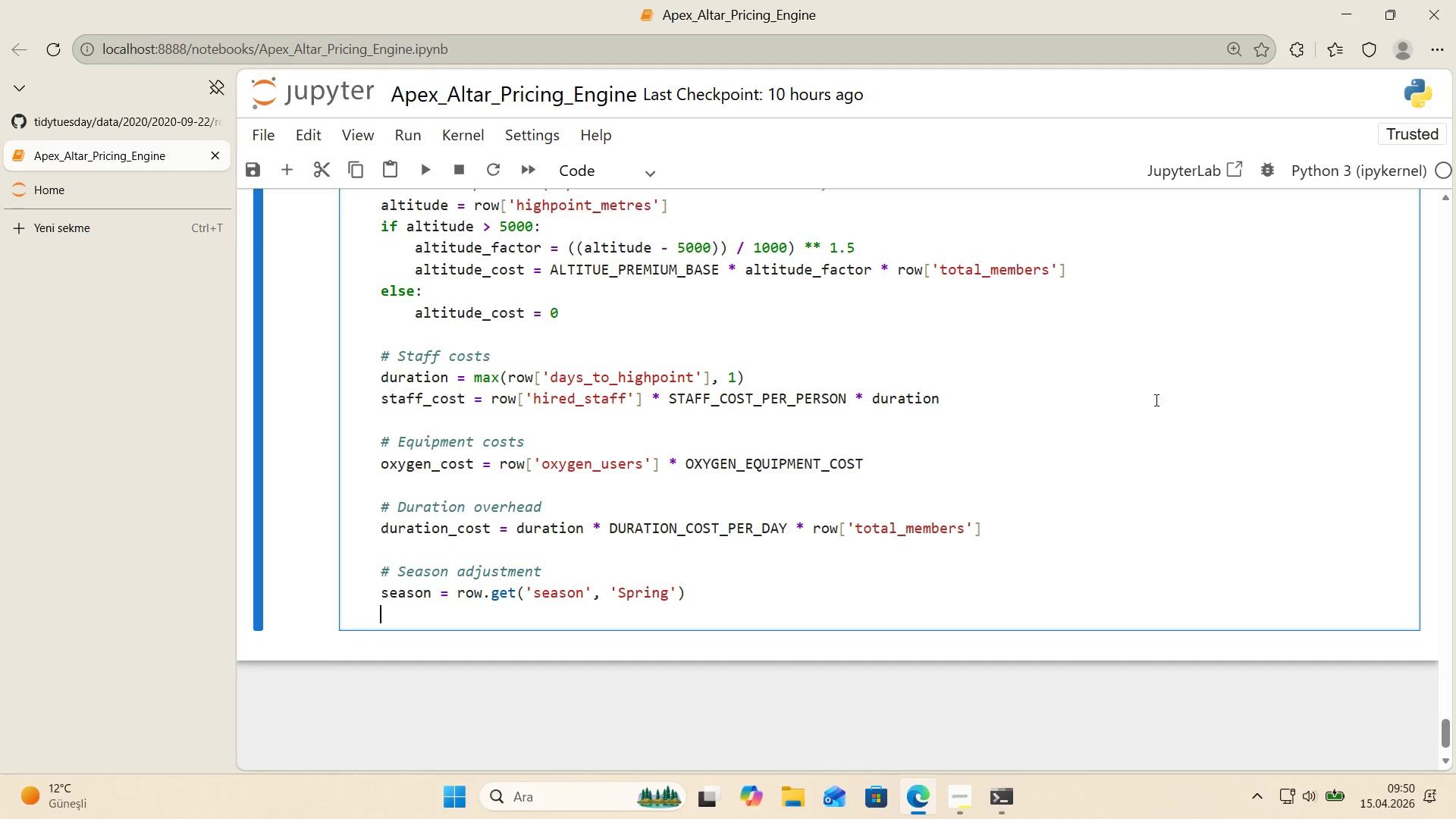 
type(season_mult ) SEASON_MULTIPLIERS.get*()
 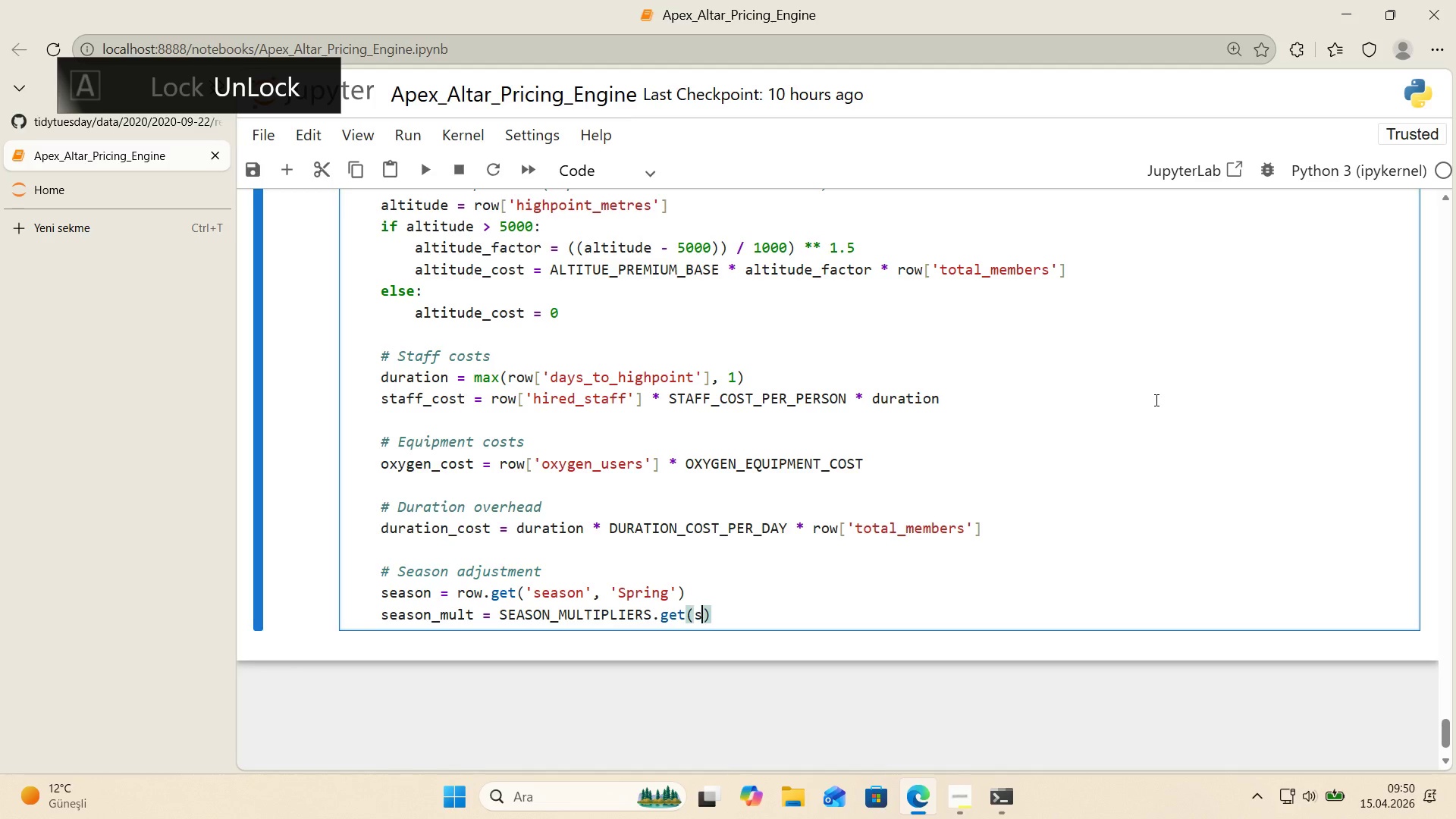 
 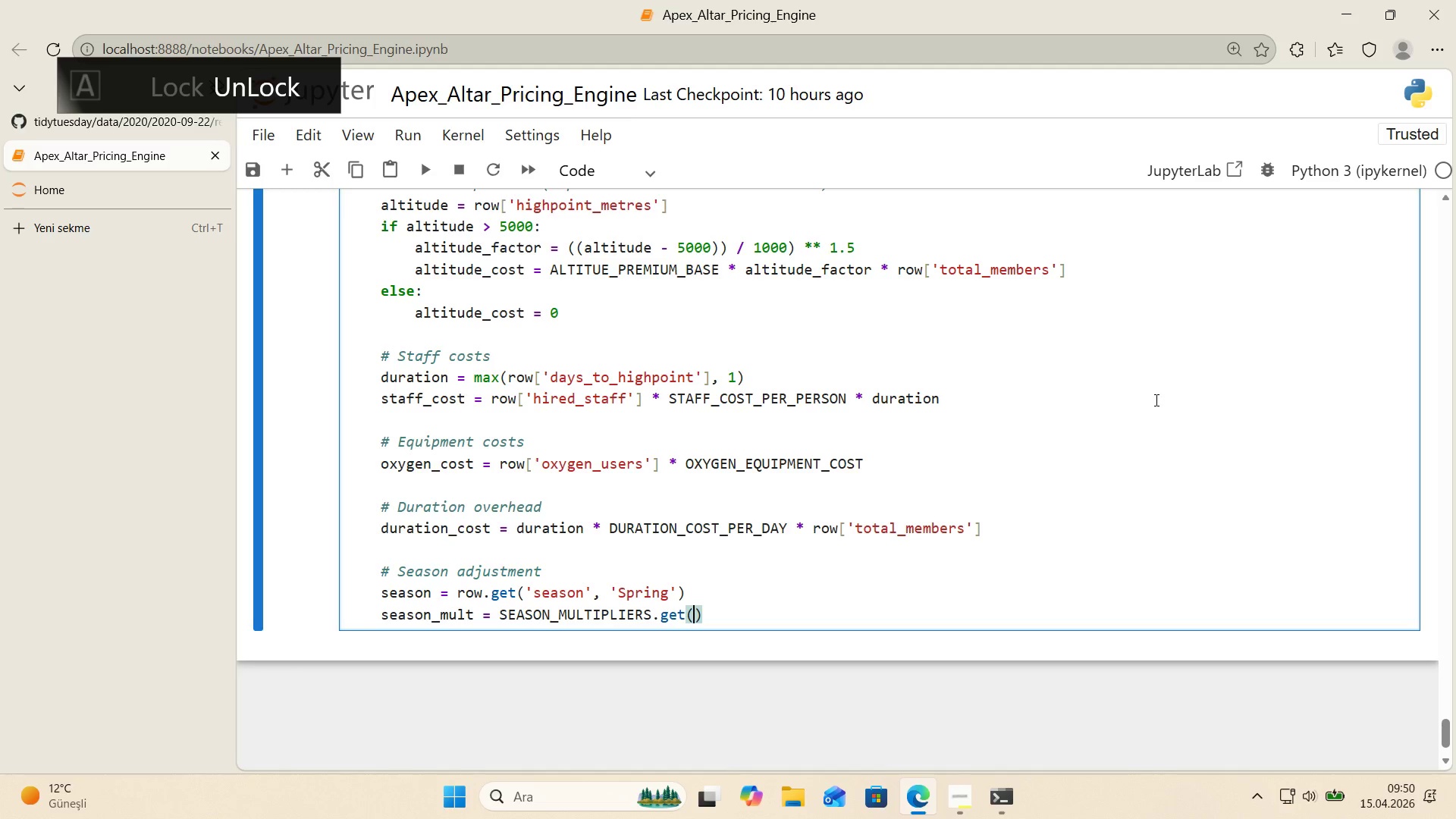 
key(ArrowLeft)
 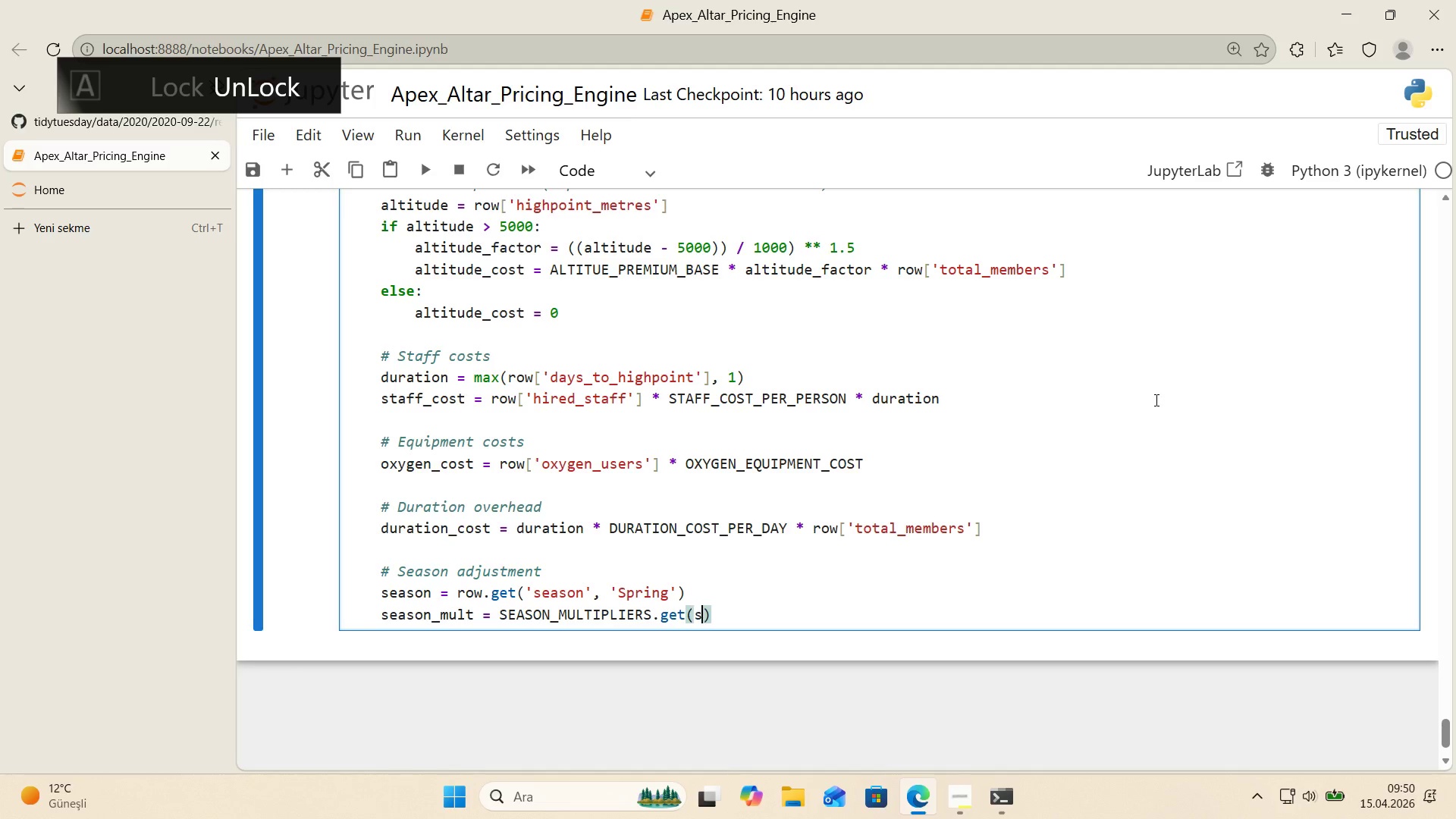 
type(season, 1.0)
 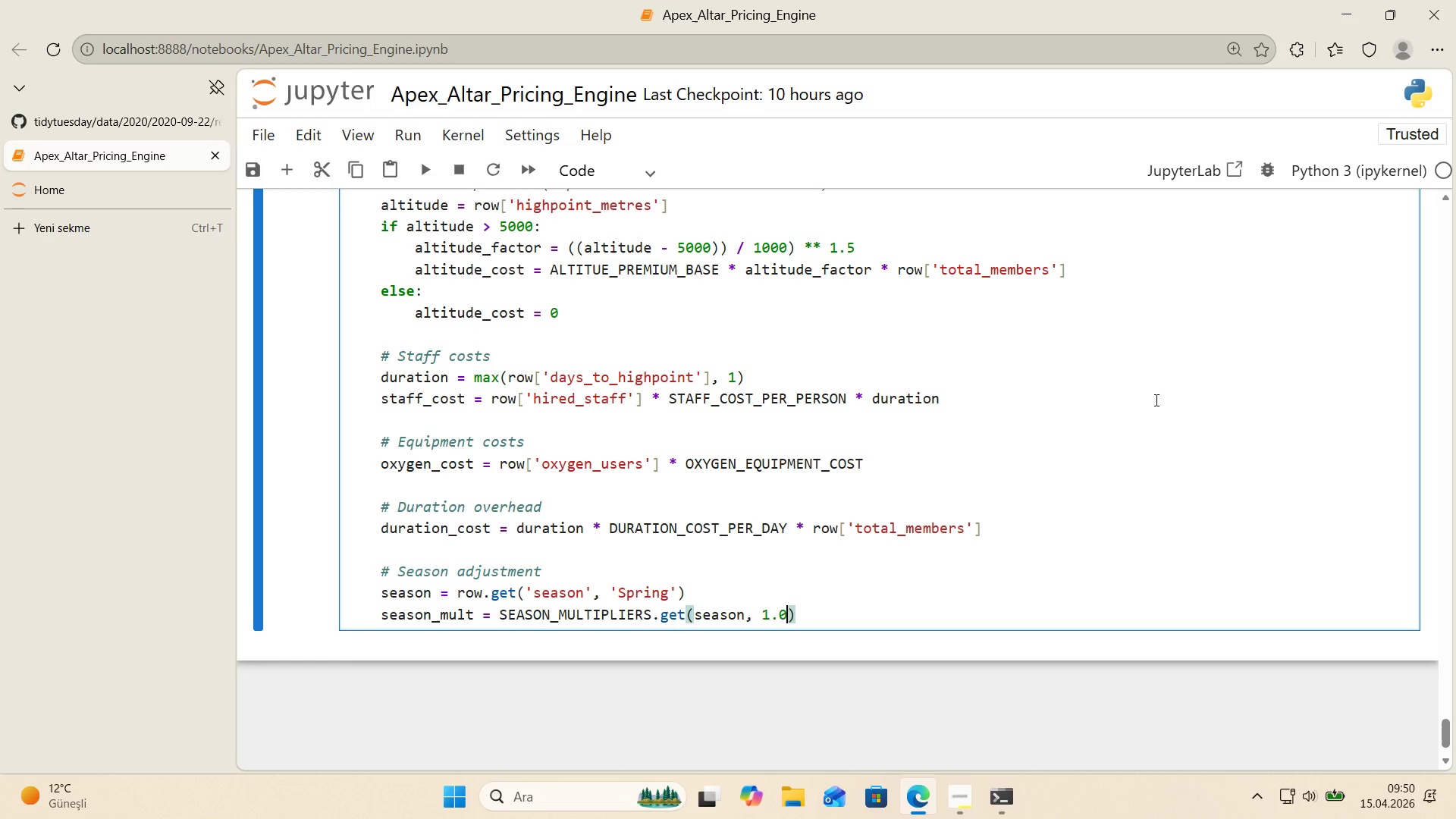 
key(ArrowRight)
 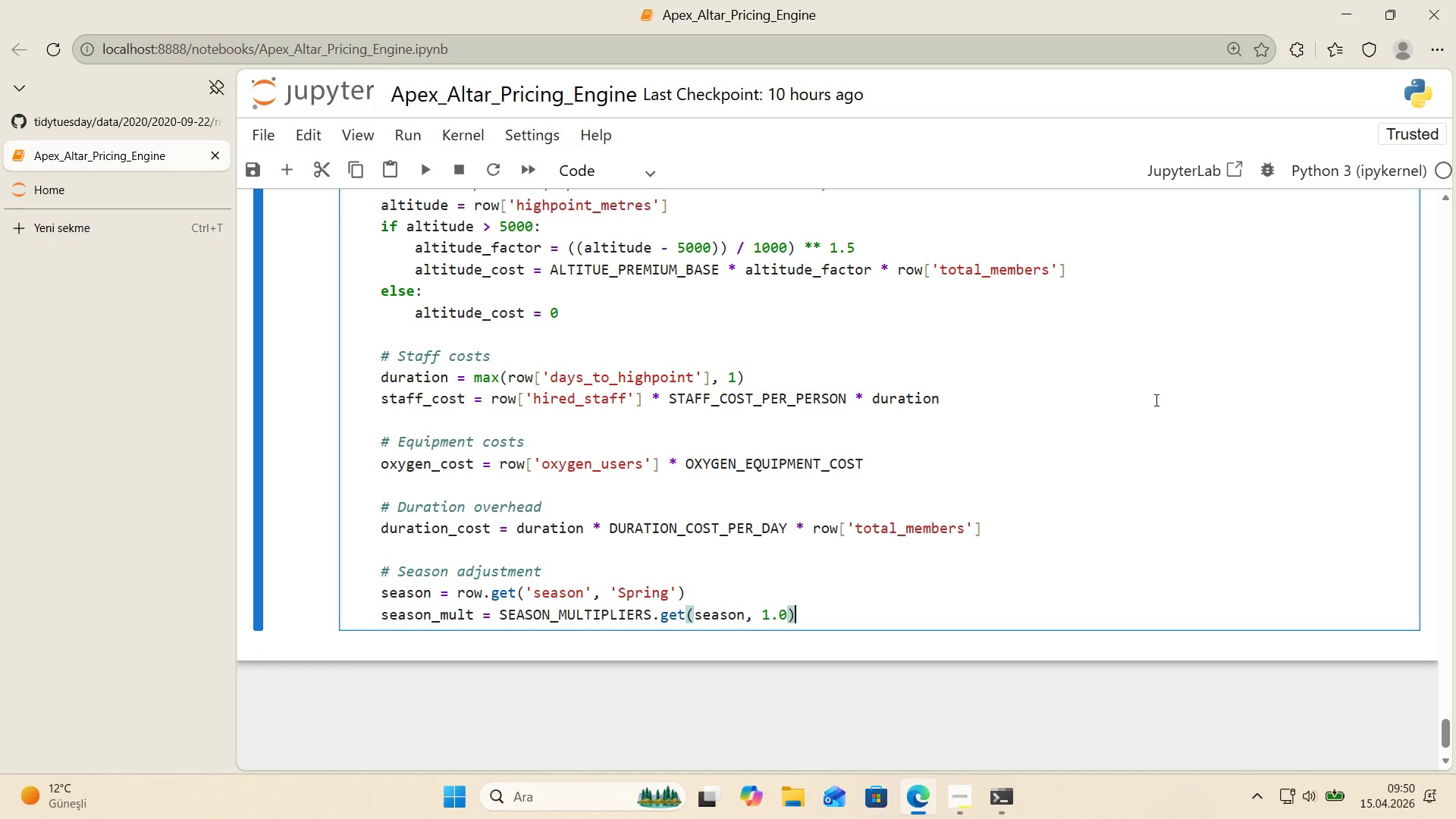 
key(Enter)
 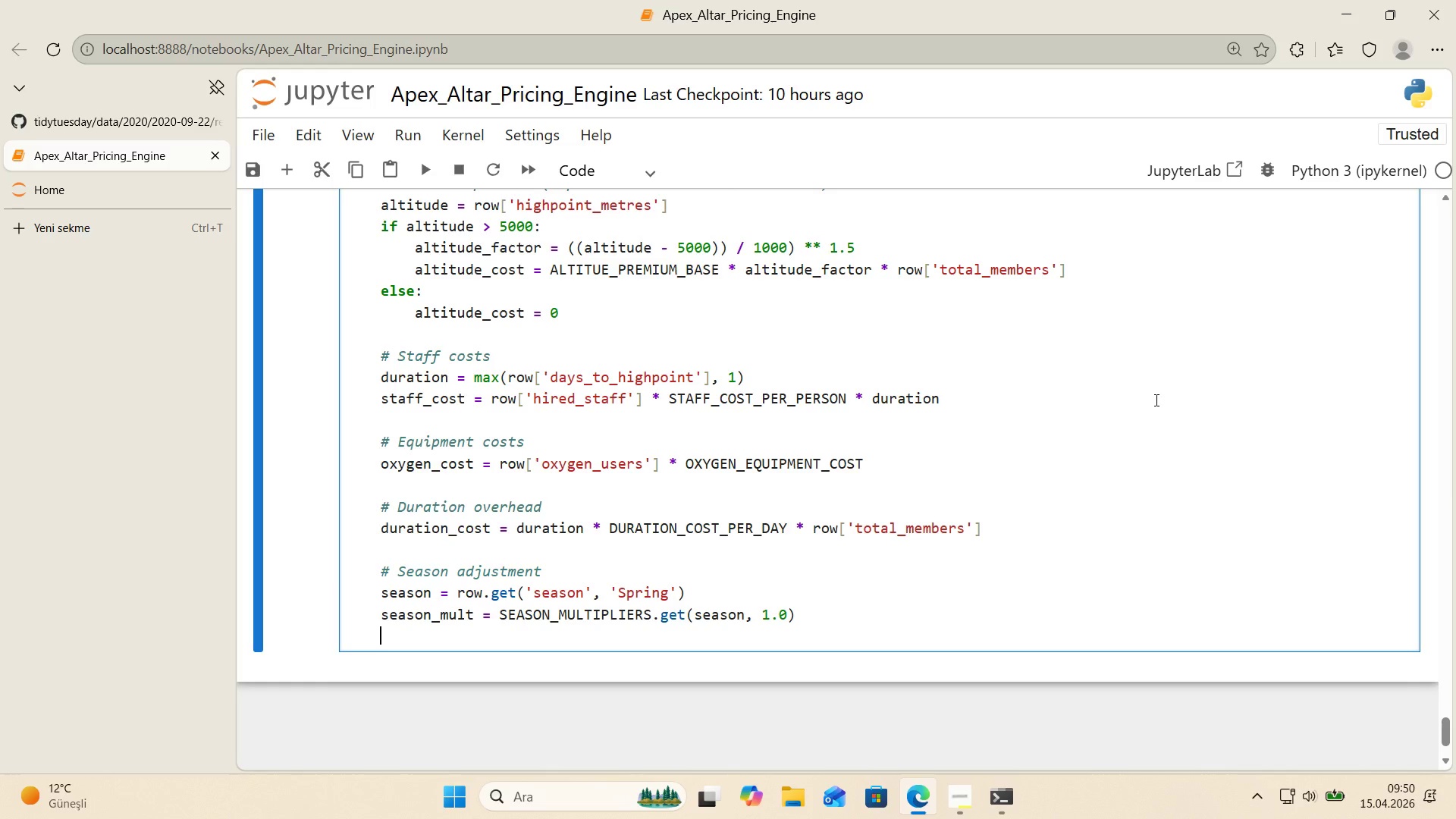 
key(Enter)
 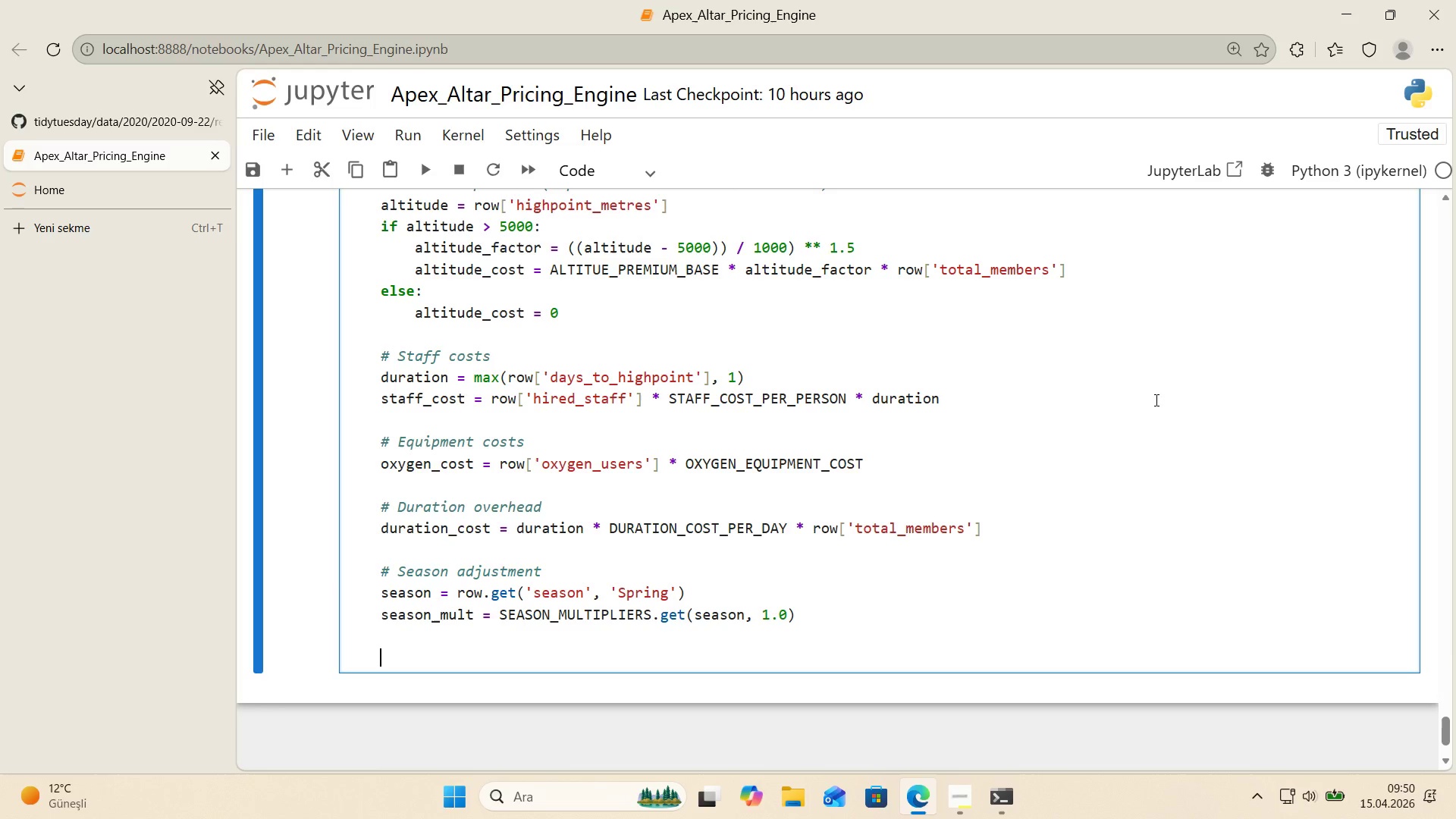 
key(Control+ControlLeft)
 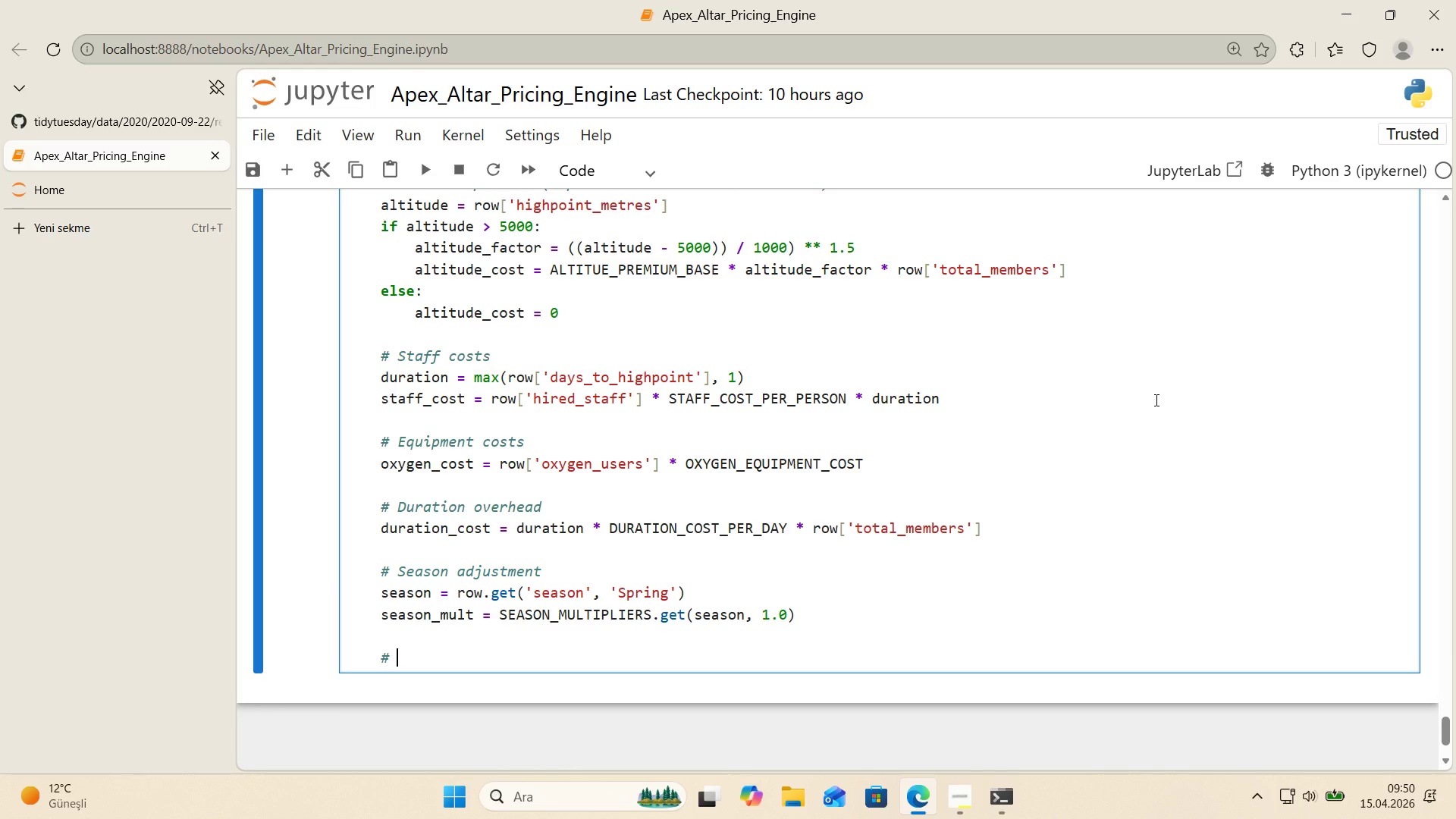 
key(Alt+Control+AltRight)
 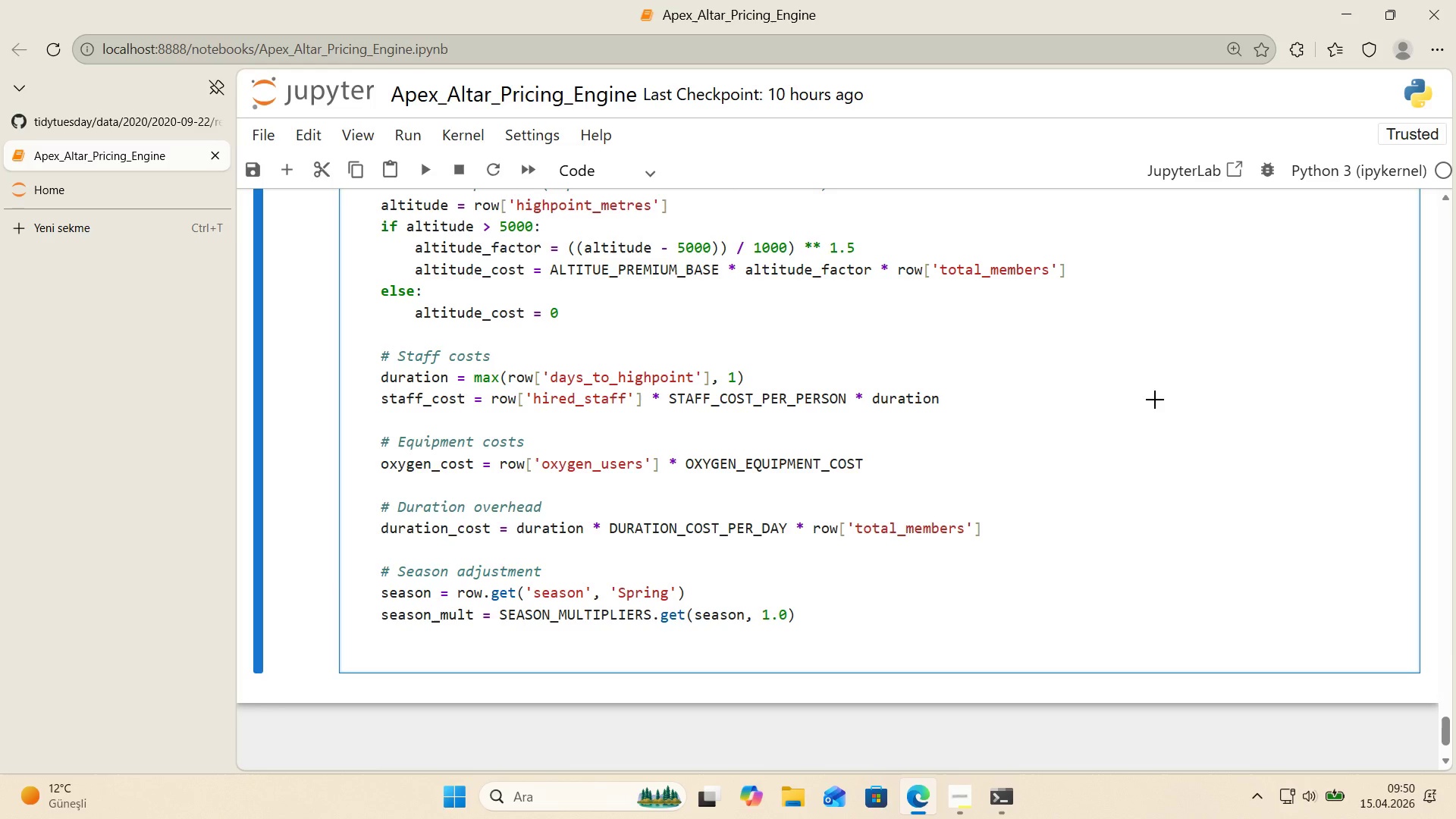 
key(Alt+Control+3)
 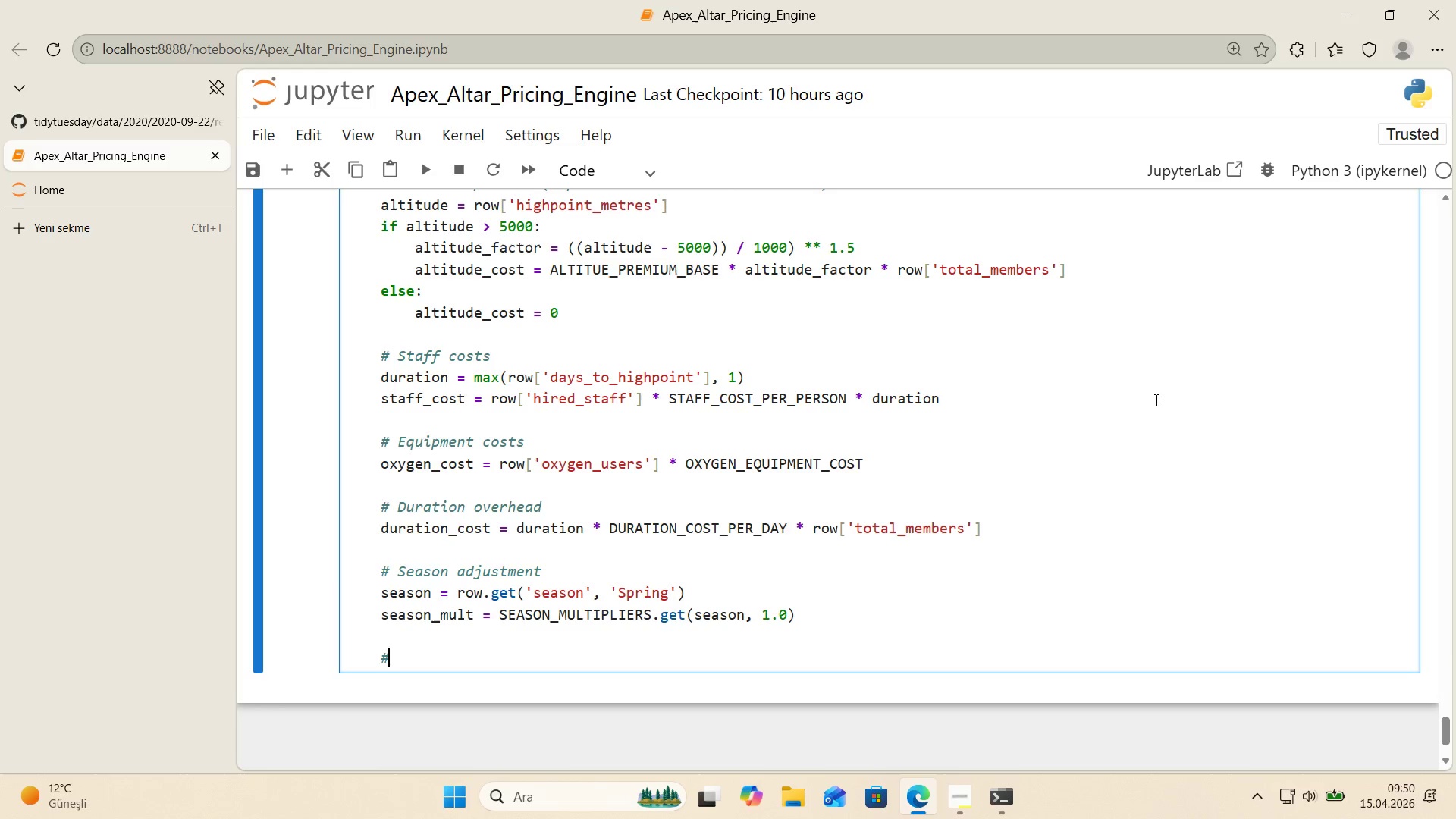 
type( Total w'th randomness for real'sm)
 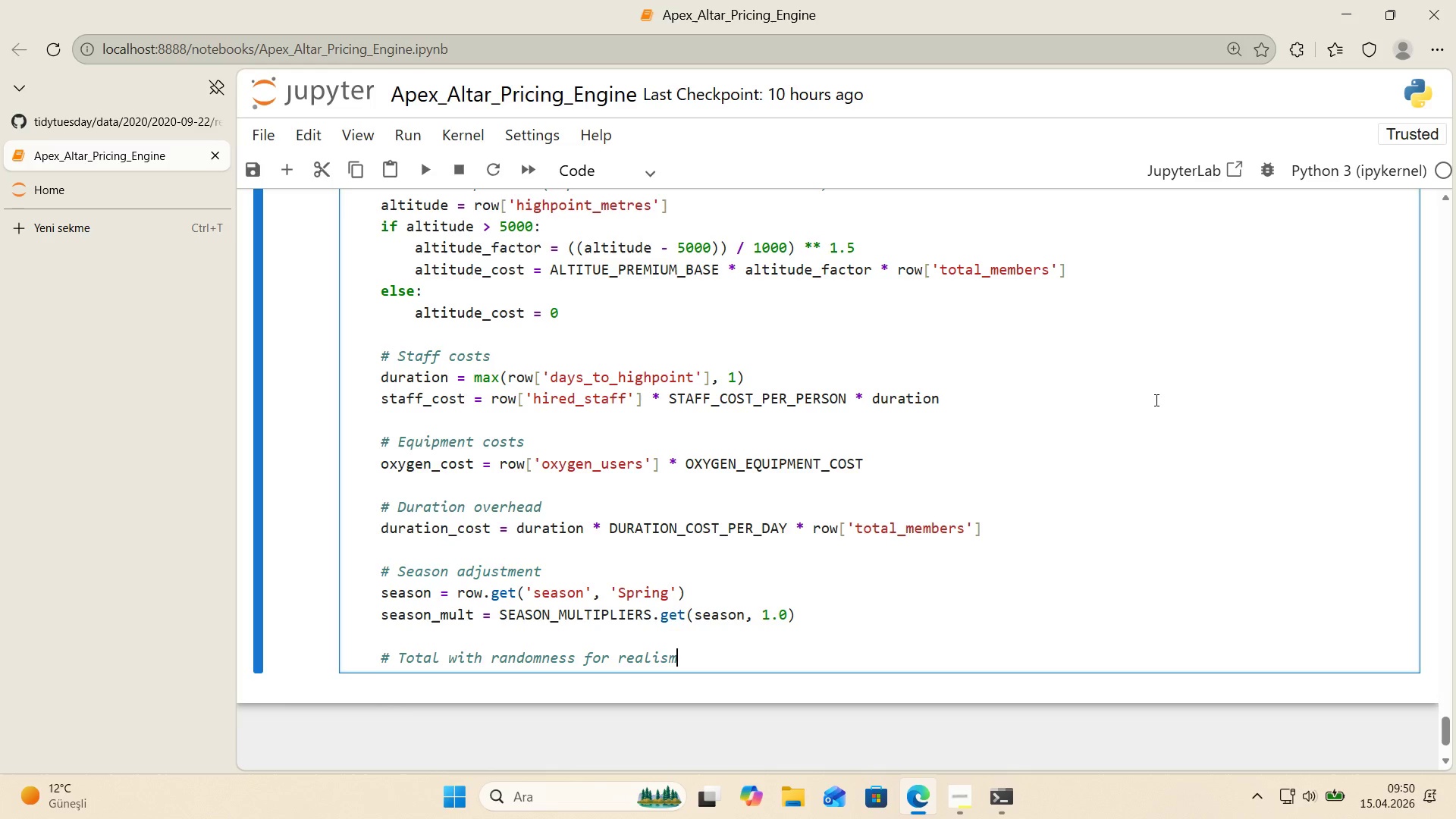 
key(Enter)
 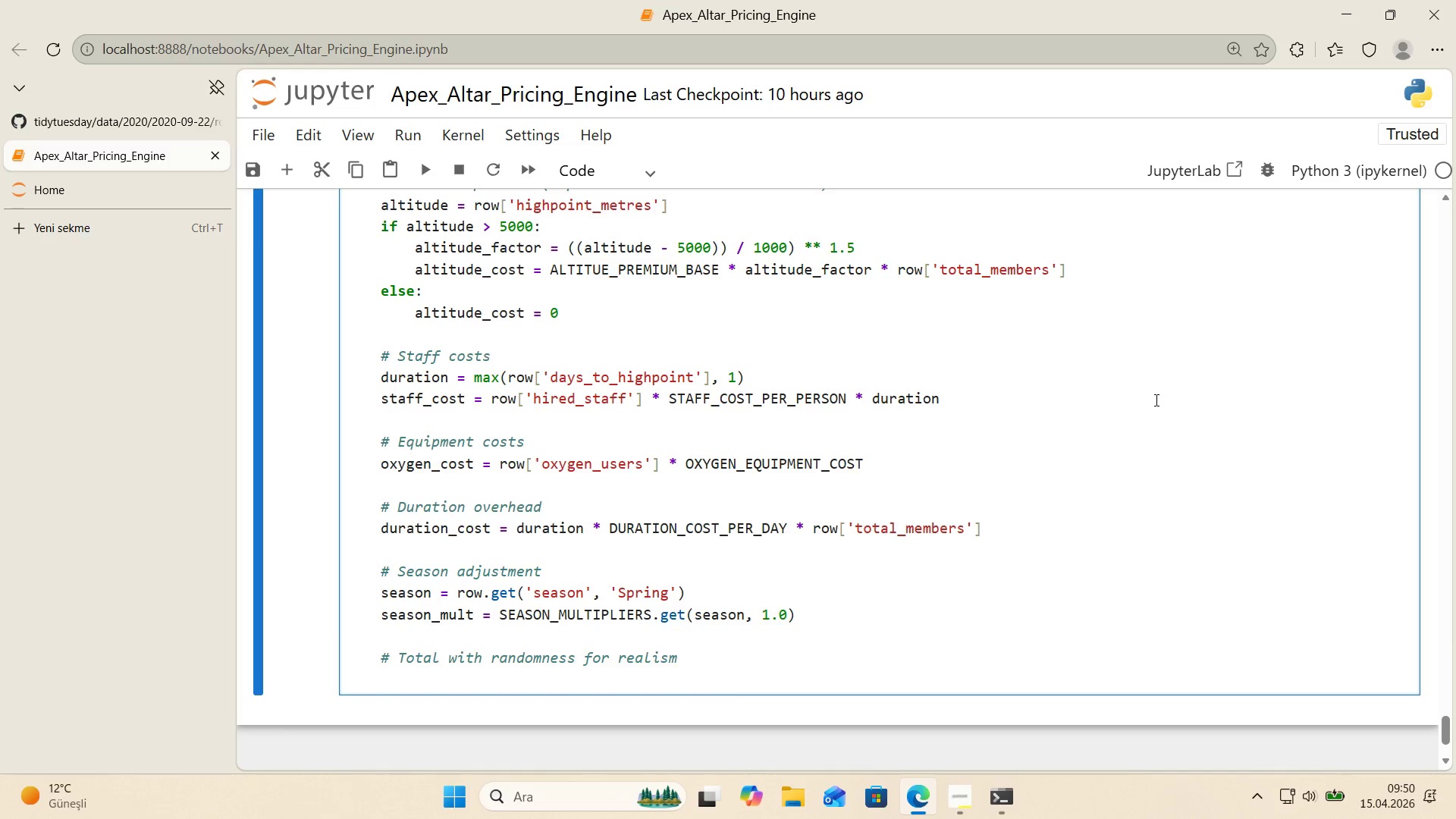 
scroll: coordinate [1153, 400], scroll_direction: down, amount: 1.0
 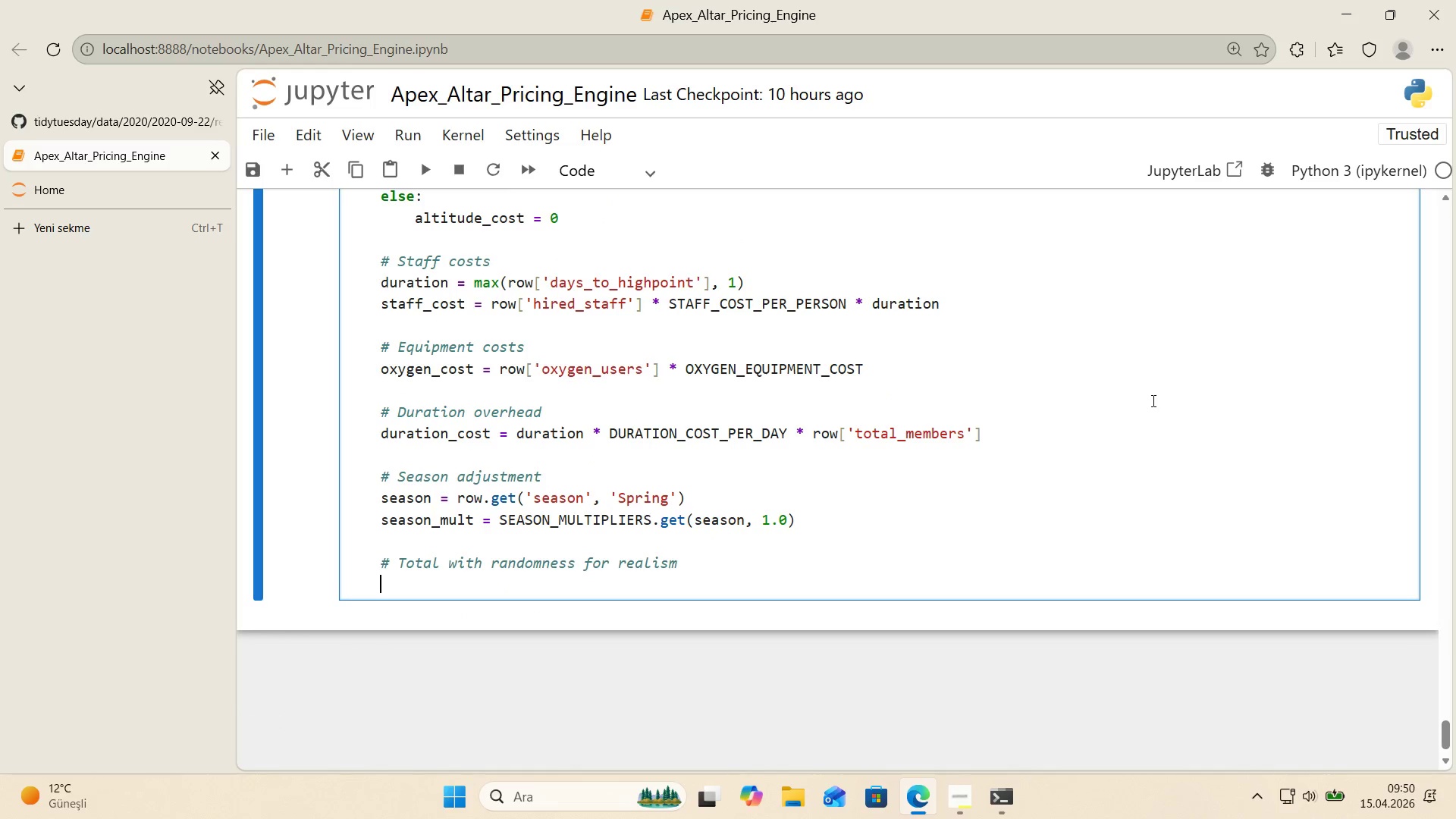 
wait(7.46)
 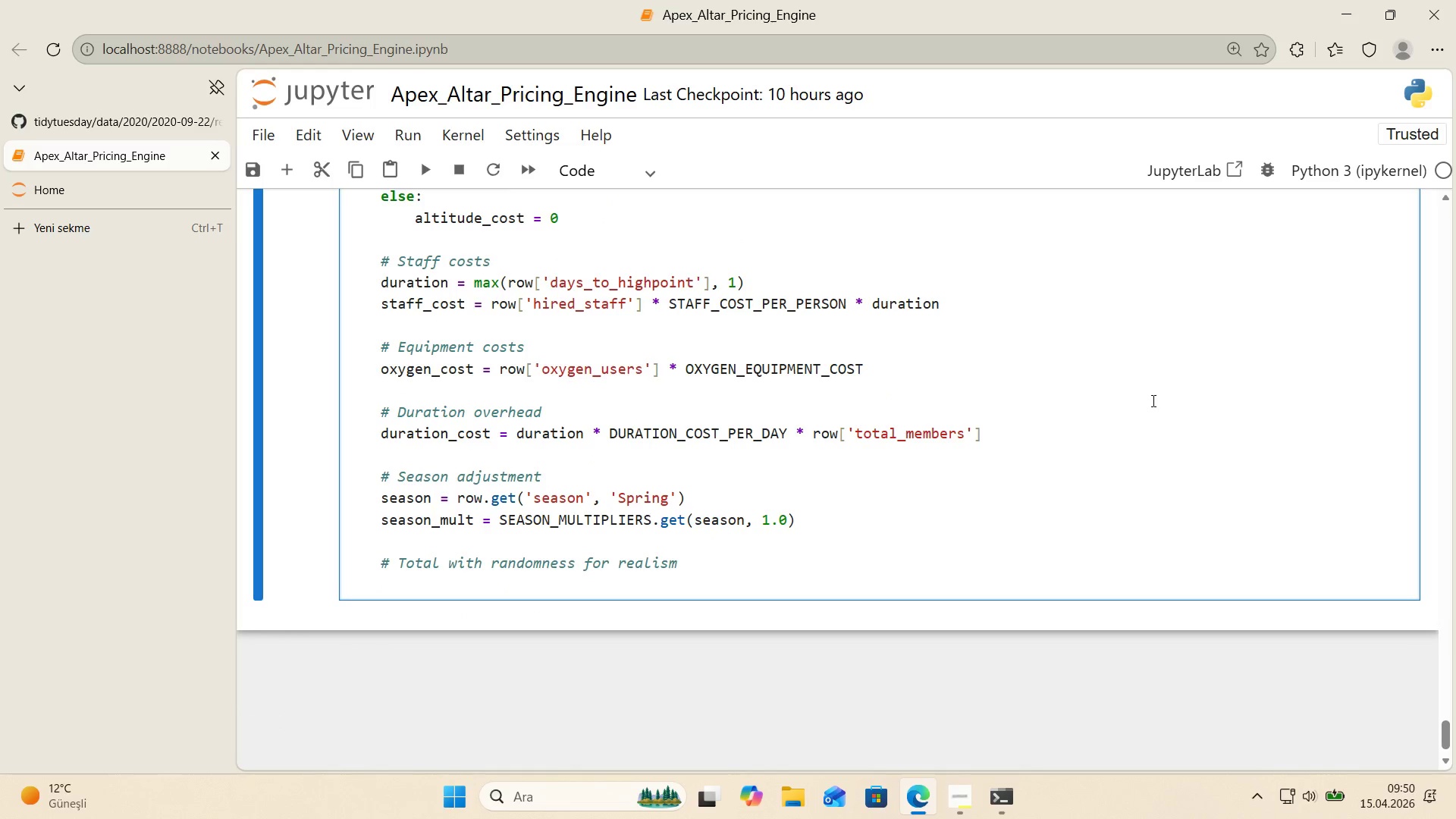 
type(base_total ) *()
 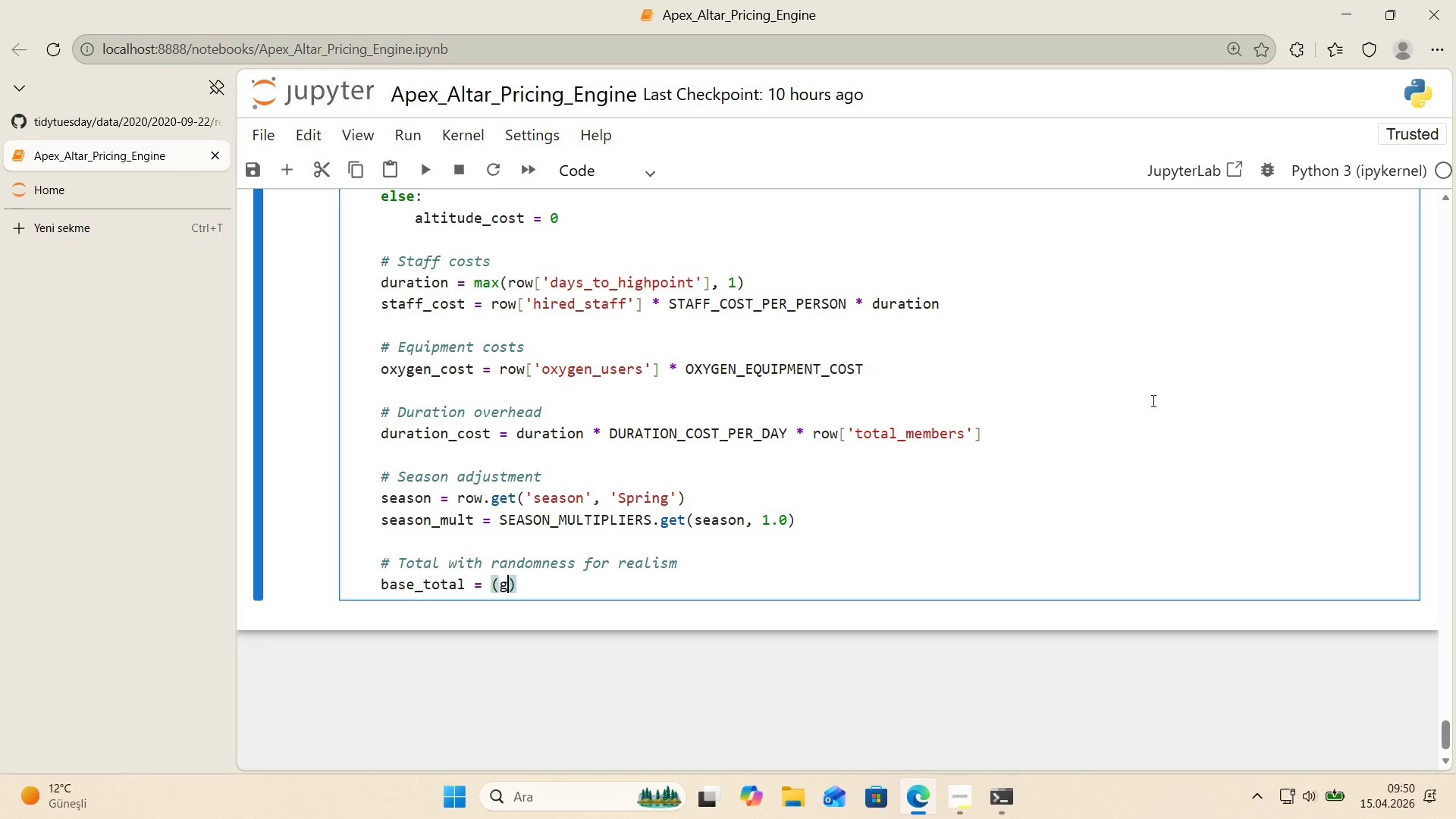 
 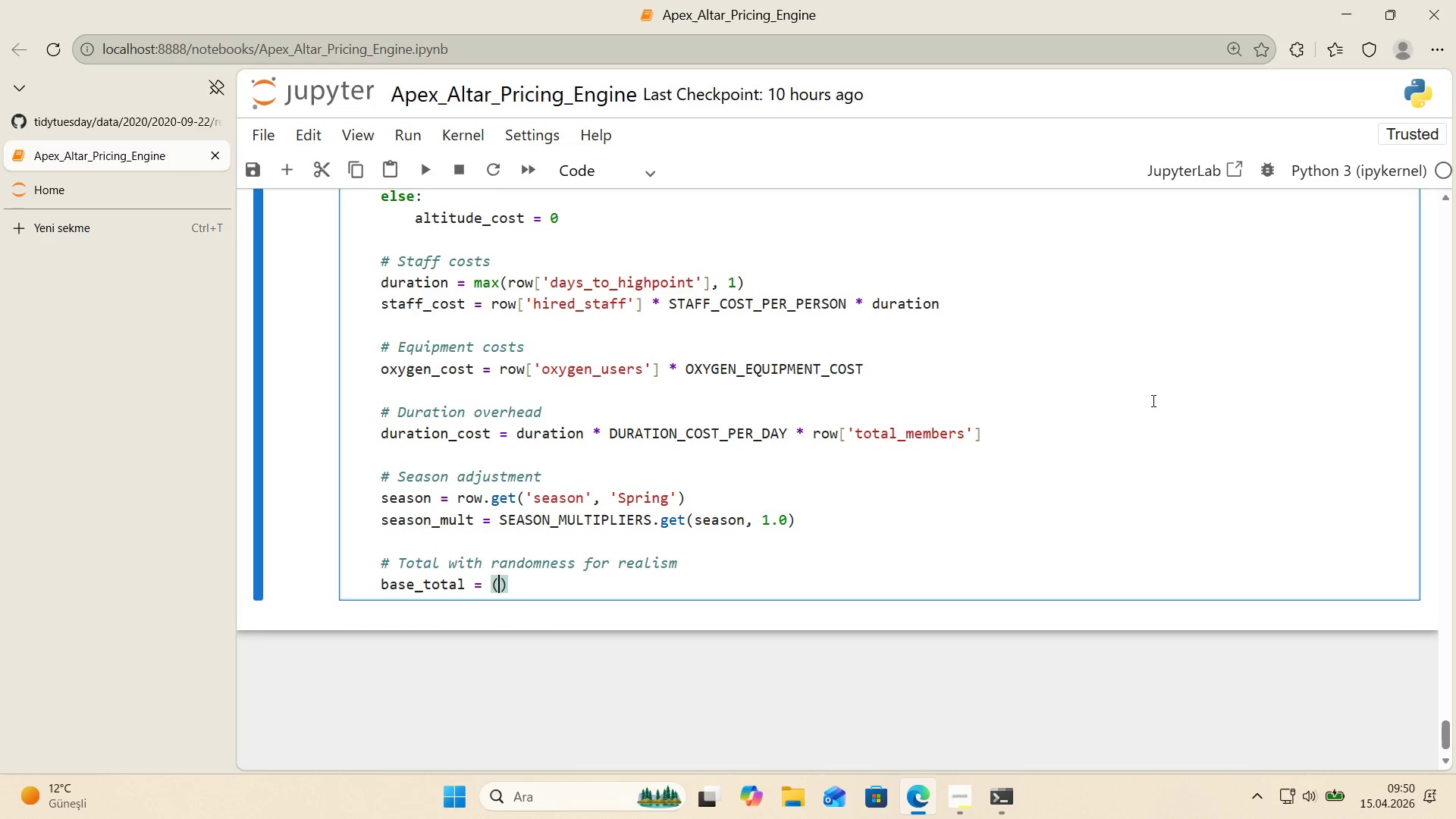 
key(ArrowLeft)
 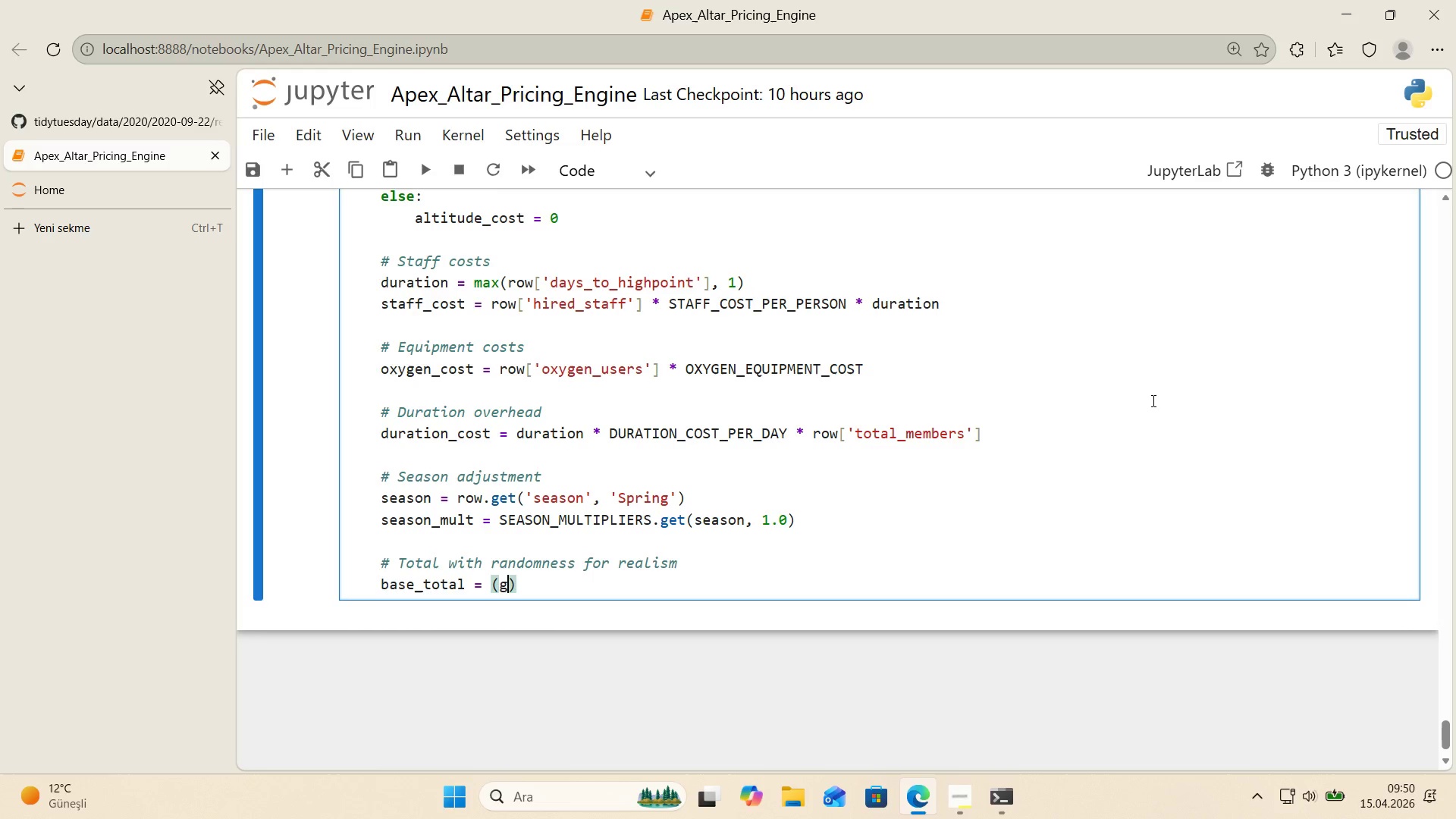 
type(guest_cost)
 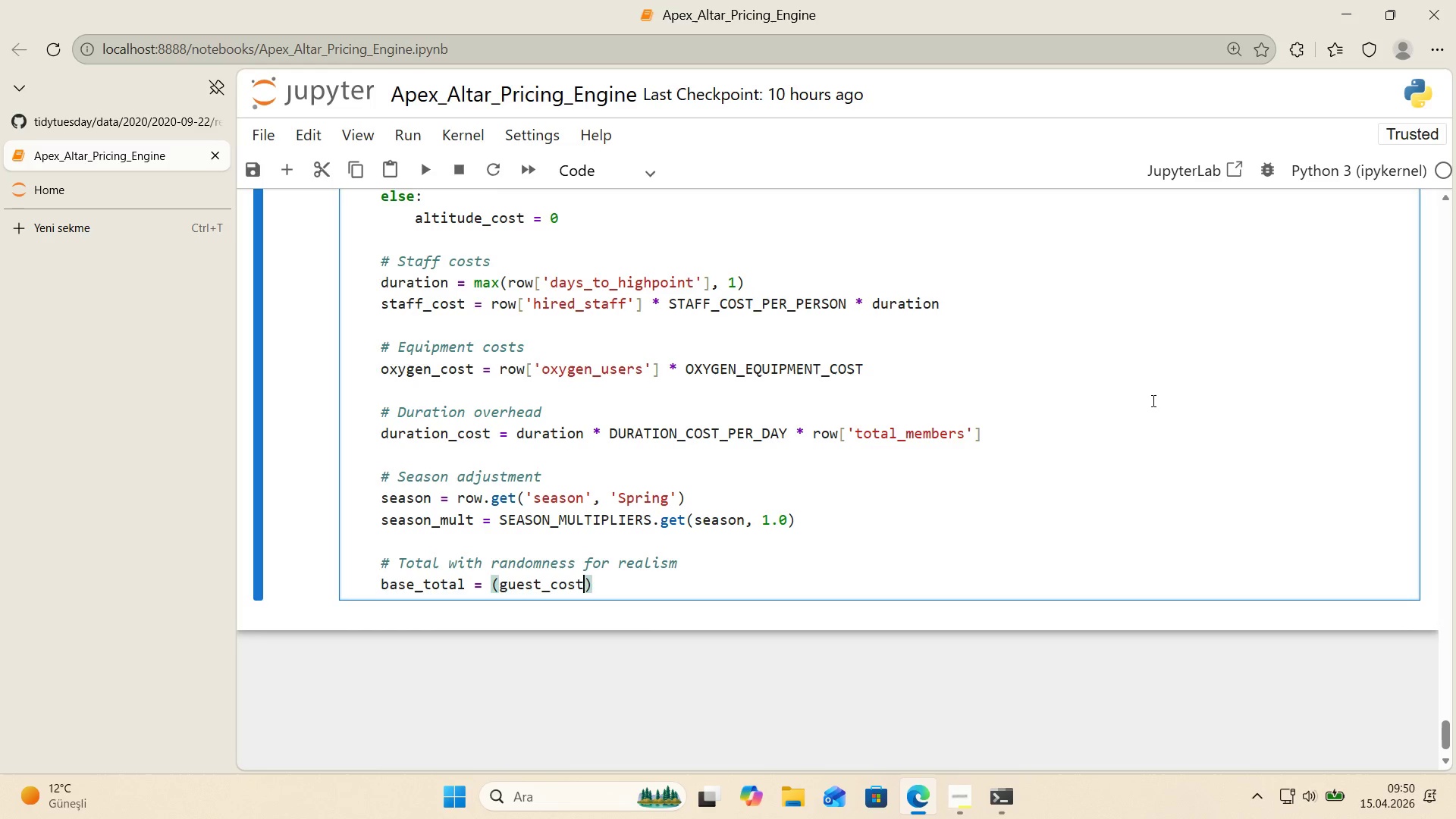 
type( + alt'tude_cost + sn')
key(Backspace)
type(t)
key(Backspace)
key(Backspace)
type(taff_cost +)
 